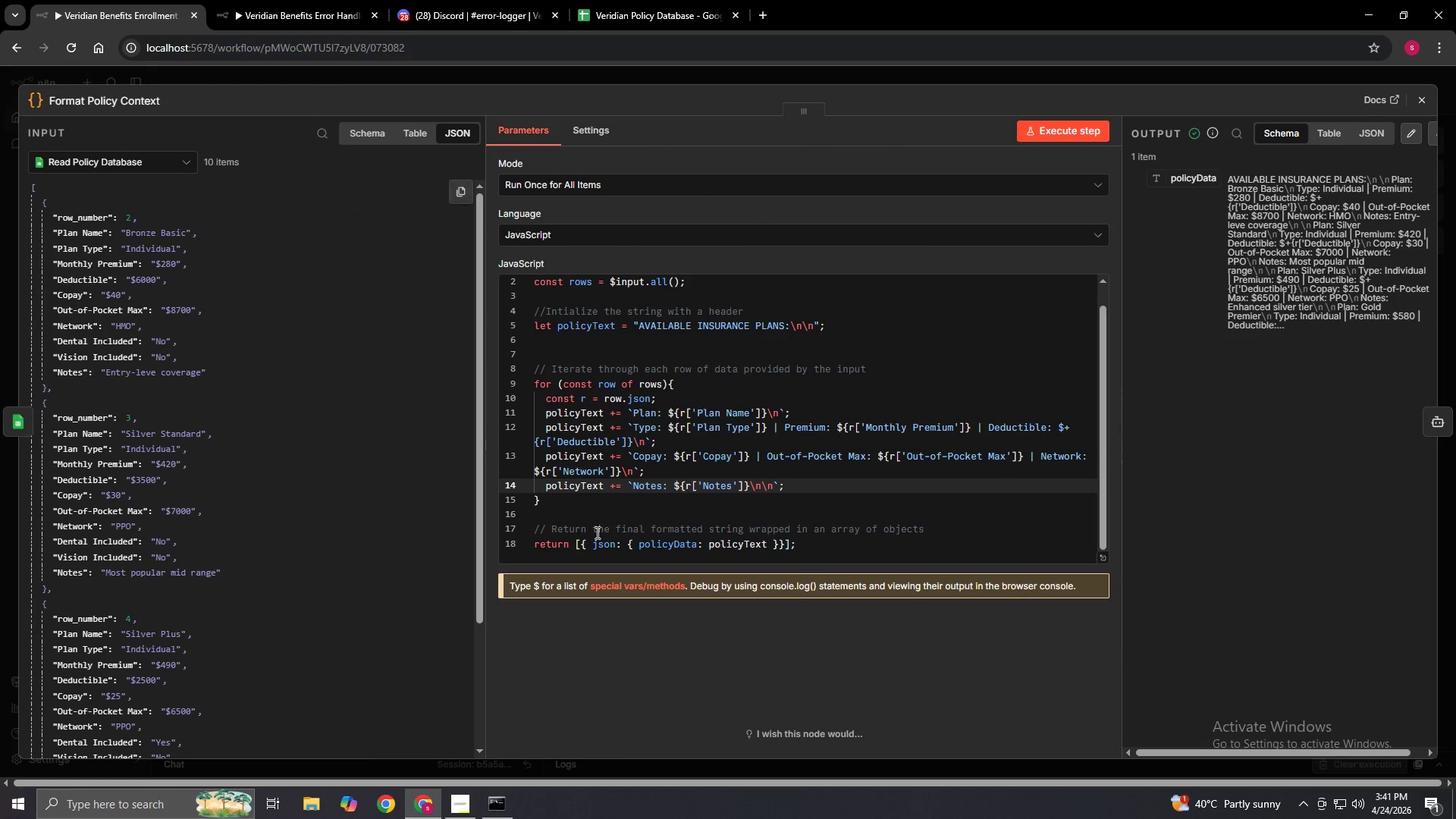 
scroll: coordinate [789, 533], scroll_direction: down, amount: 2.0
 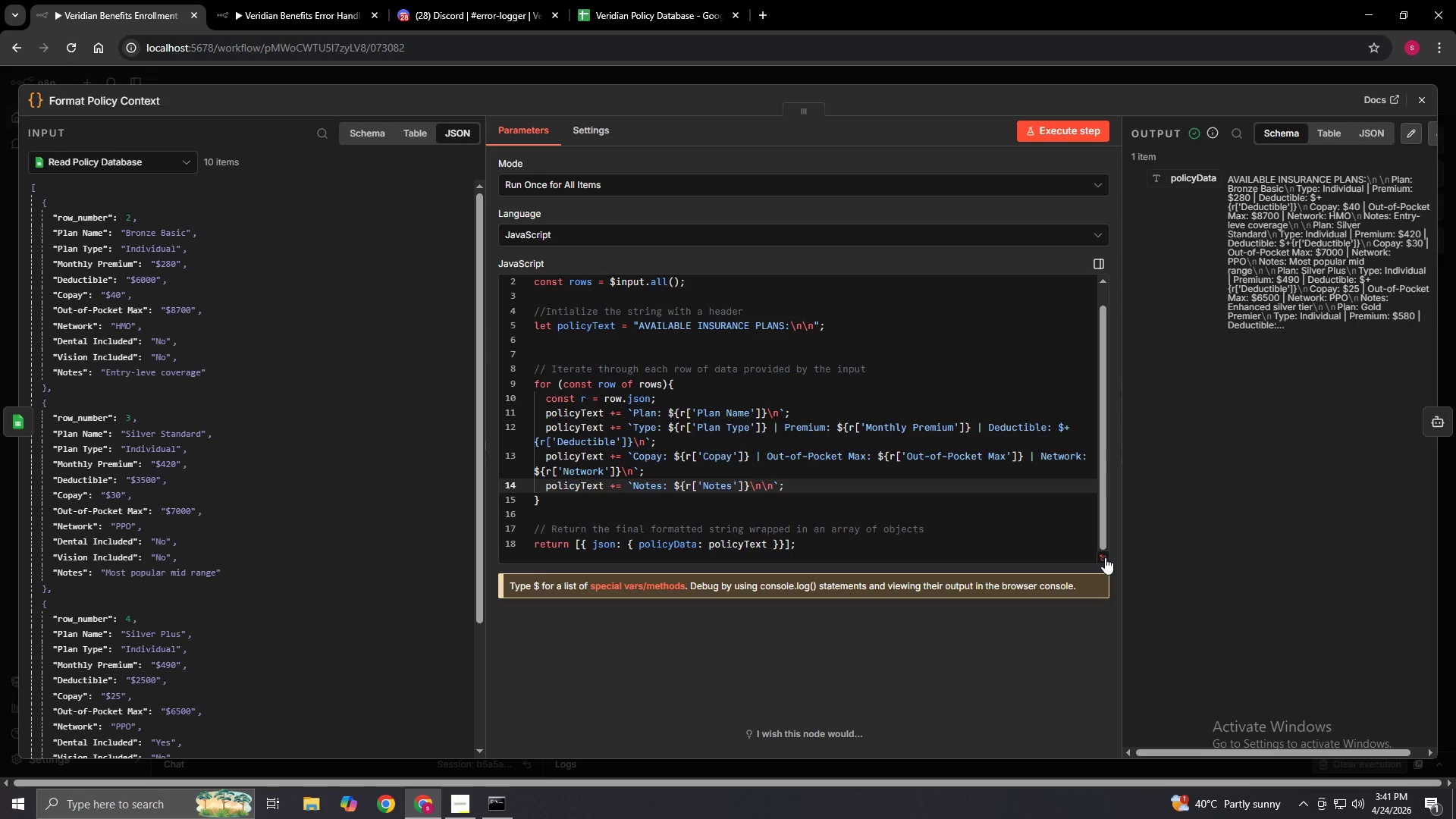 
wait(7.82)
 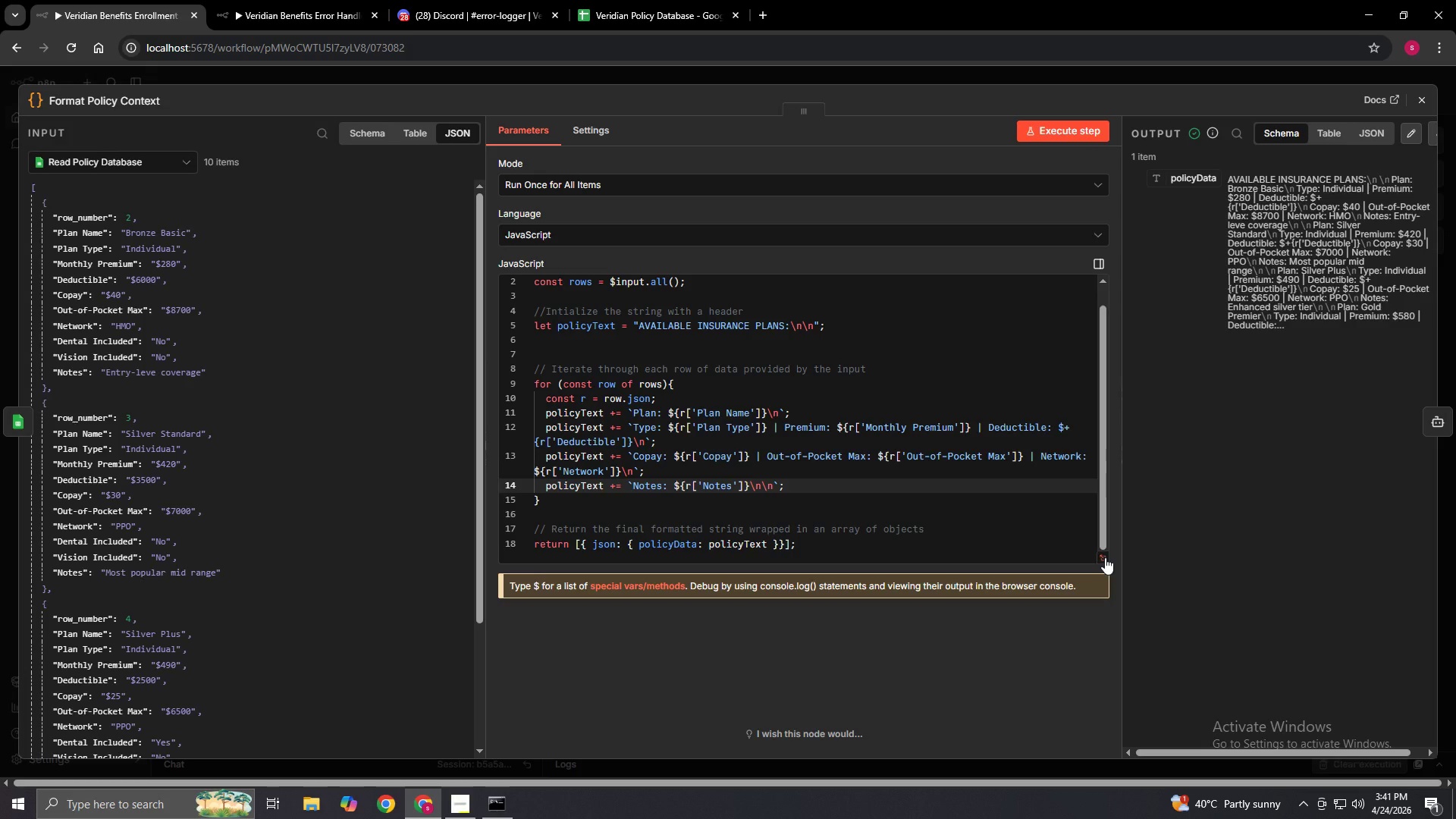 
scroll: coordinate [178, 563], scroll_direction: down, amount: 2.0
 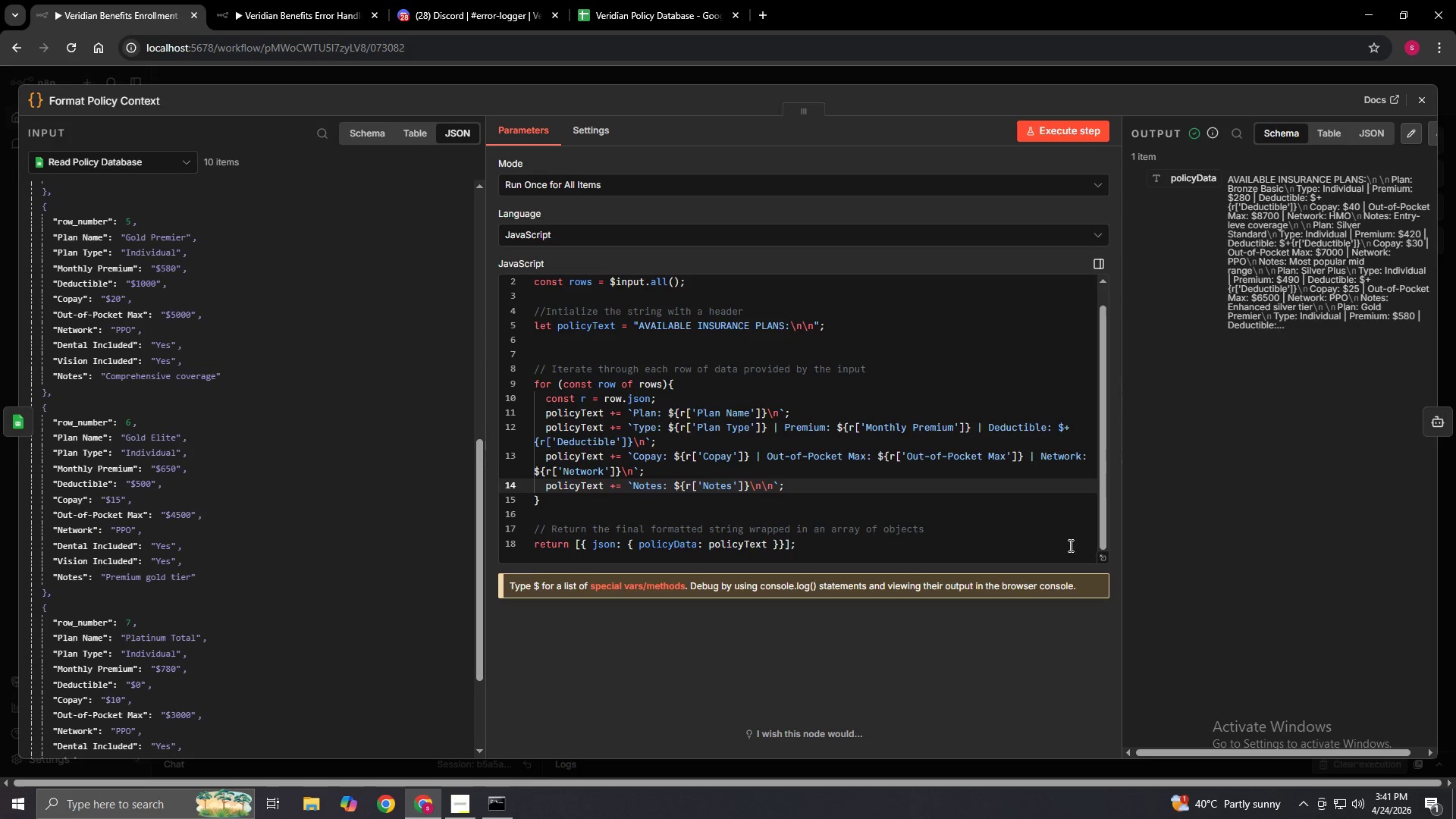 
left_click([1097, 557])
 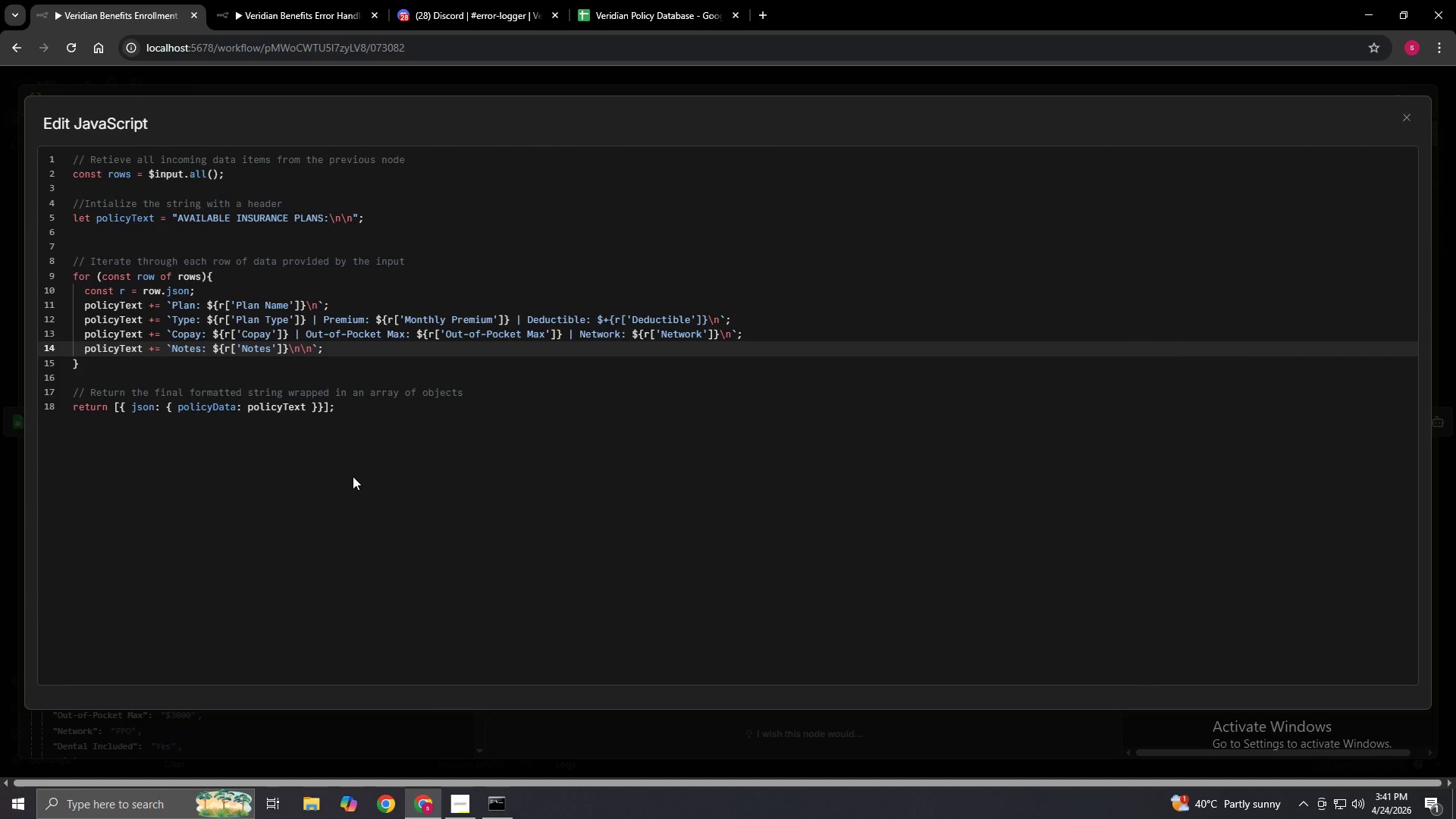 
left_click_drag(start_coordinate=[344, 439], to_coordinate=[29, 111])
 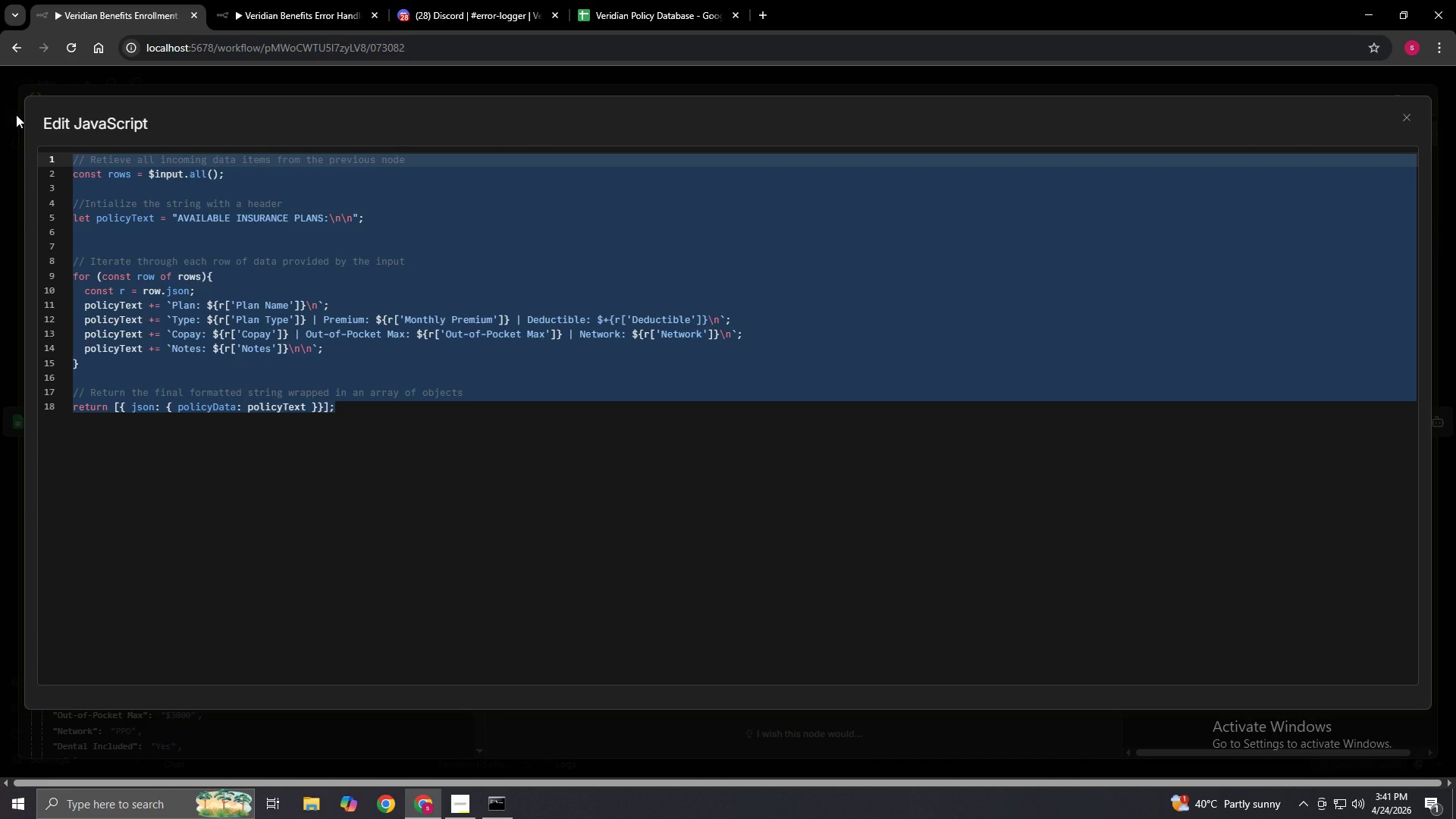 
hold_key(key=ControlLeft, duration=1.33)
 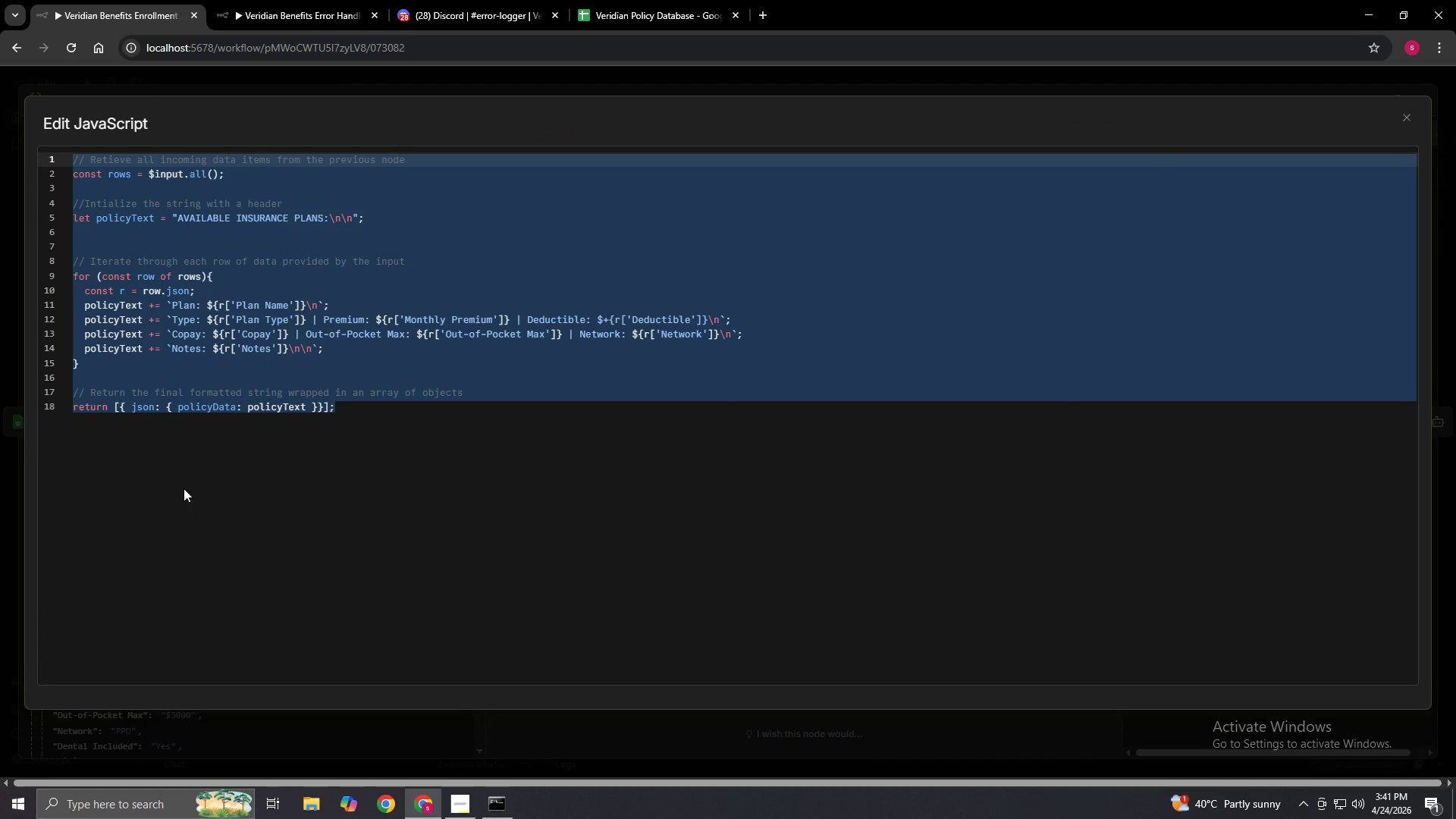 
left_click([184, 488])
 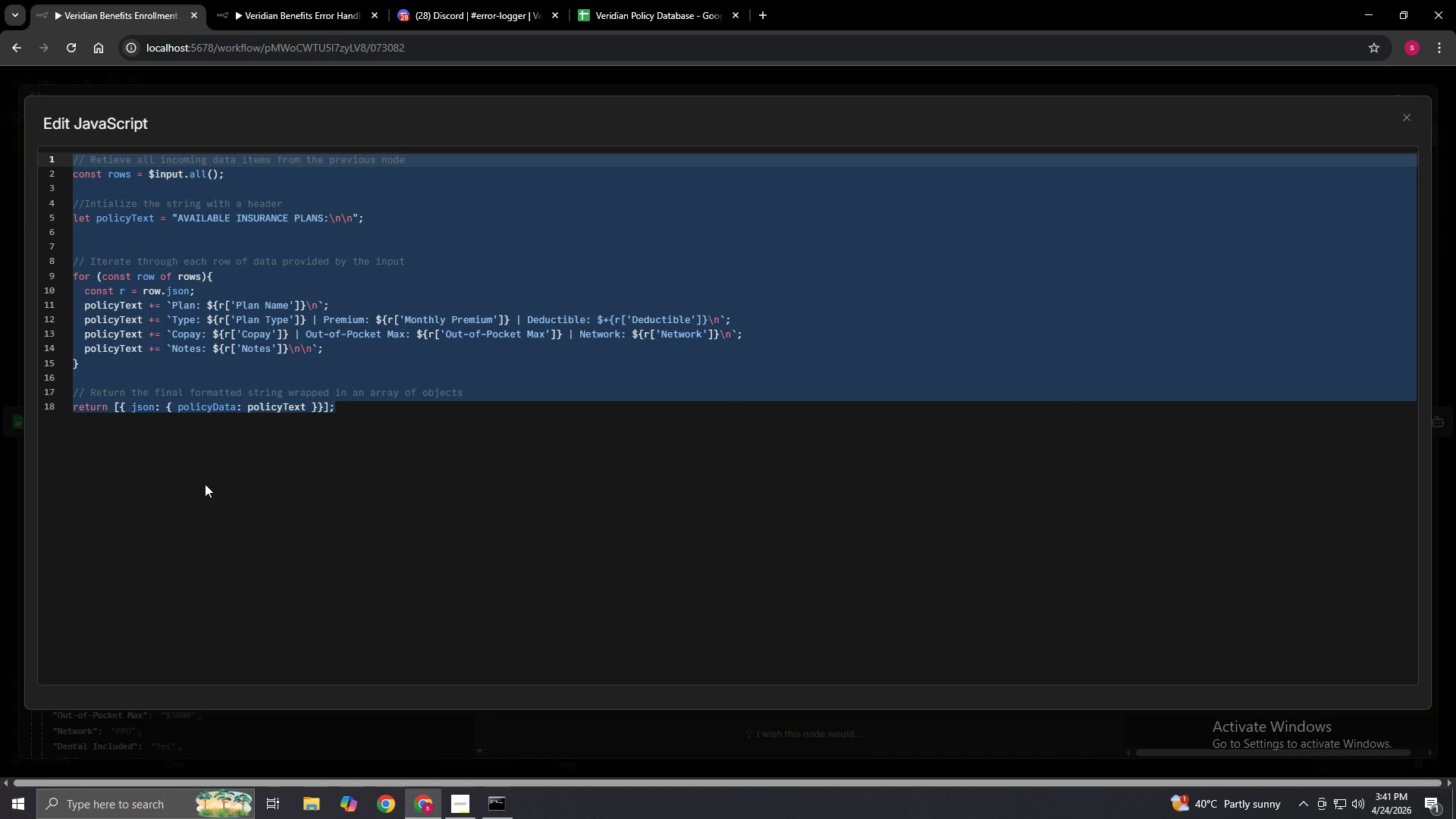 
left_click([283, 488])
 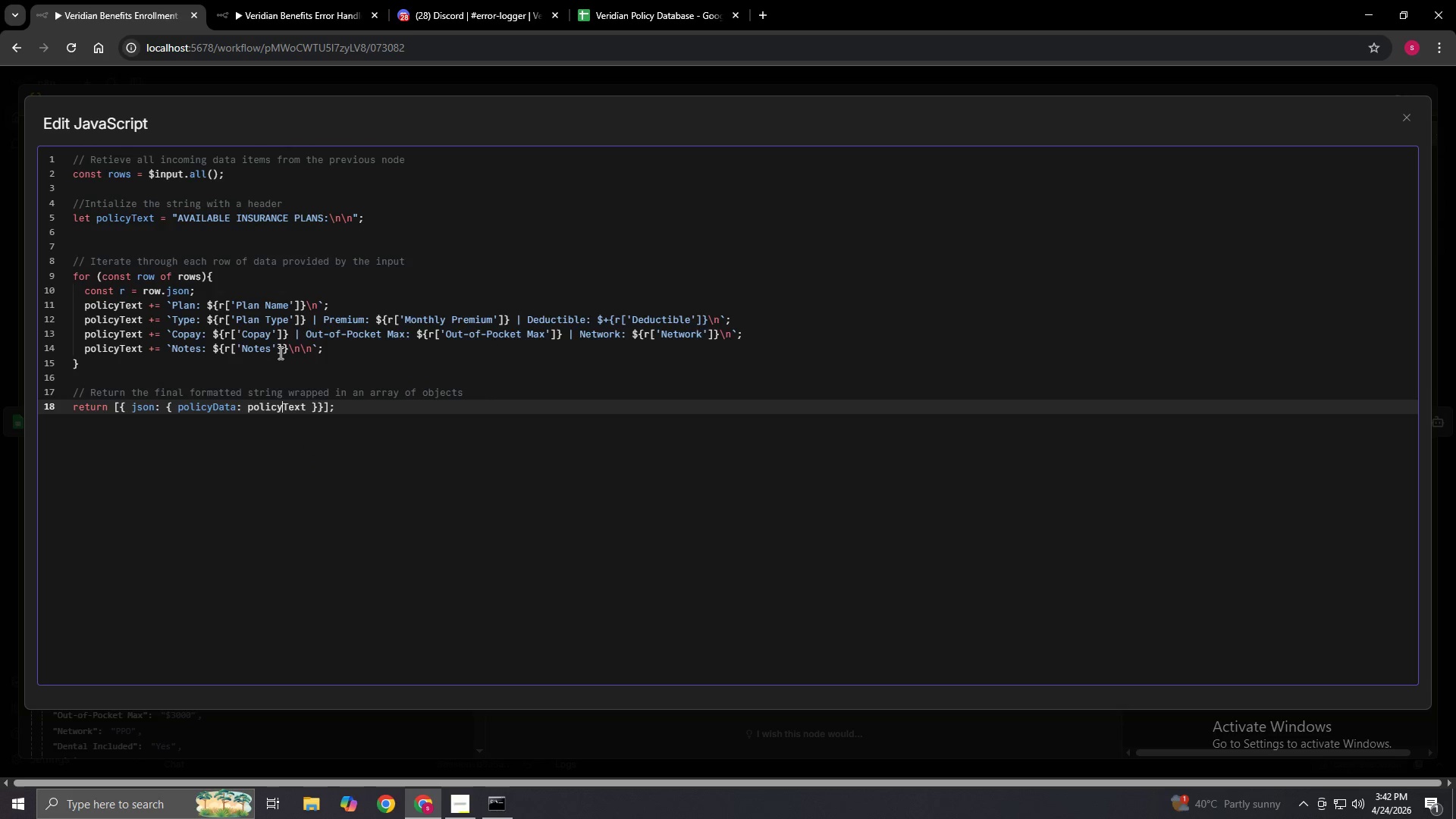 
wait(57.91)
 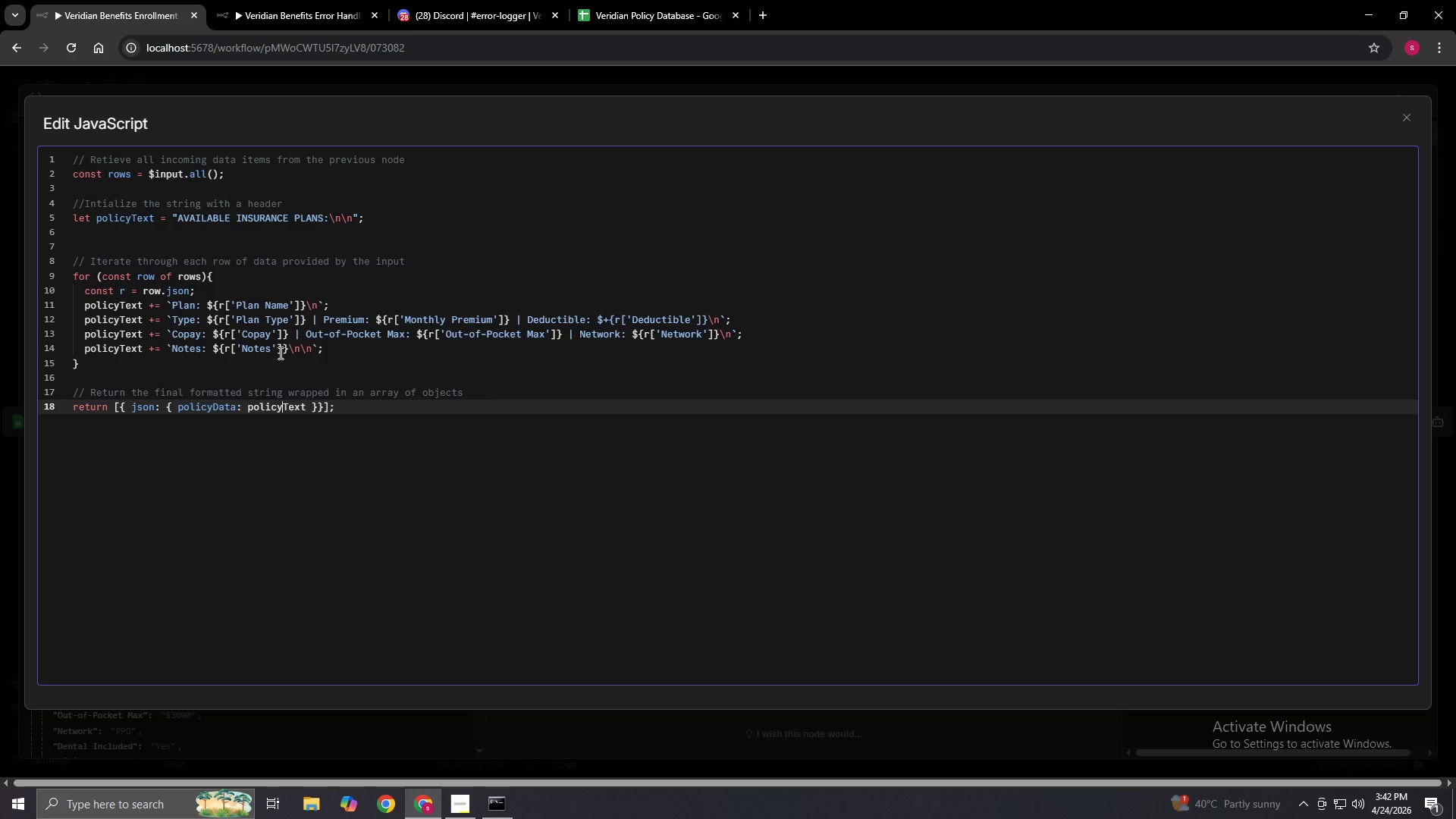 
left_click([748, 334])
 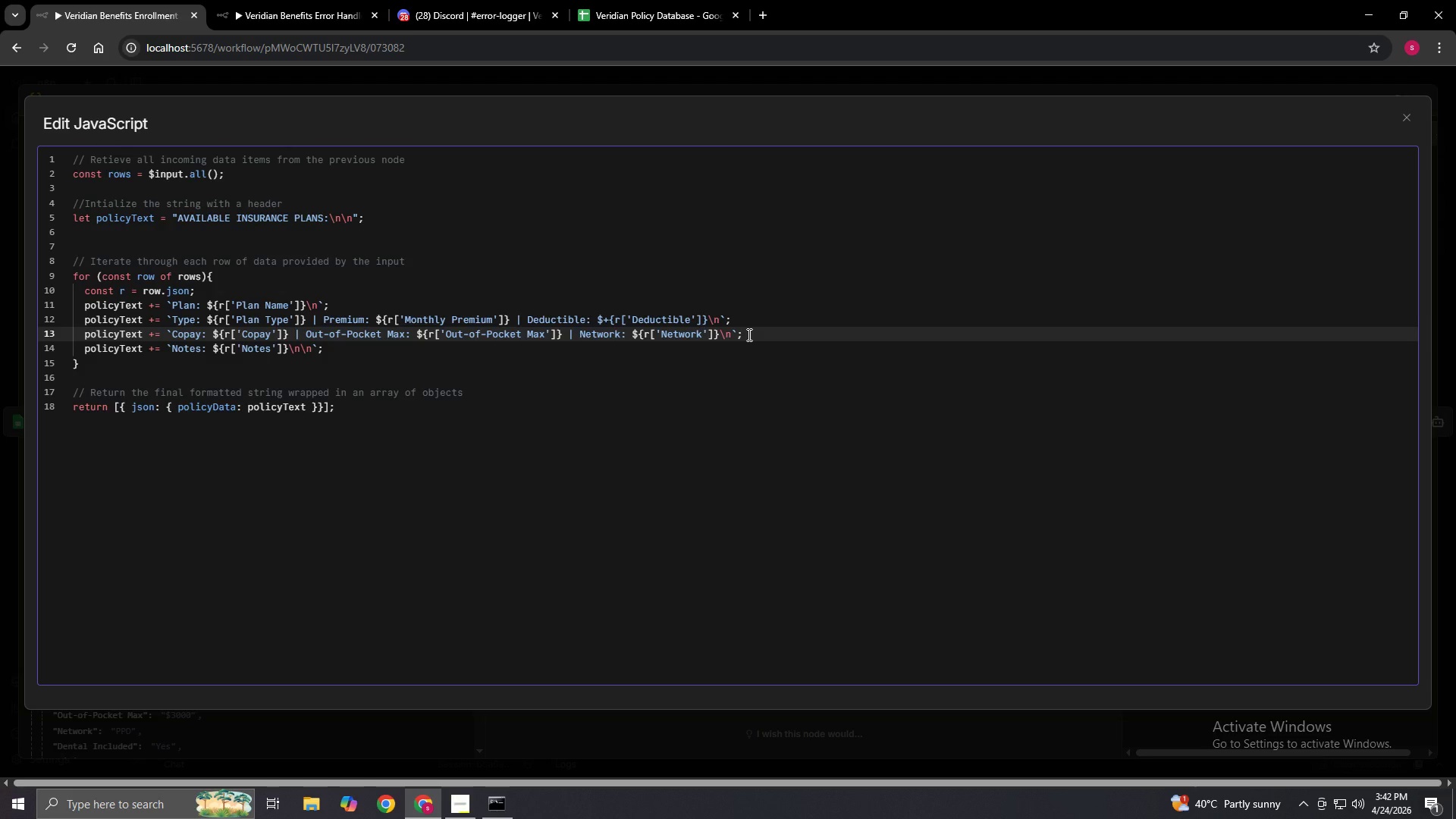 
key(Enter)
 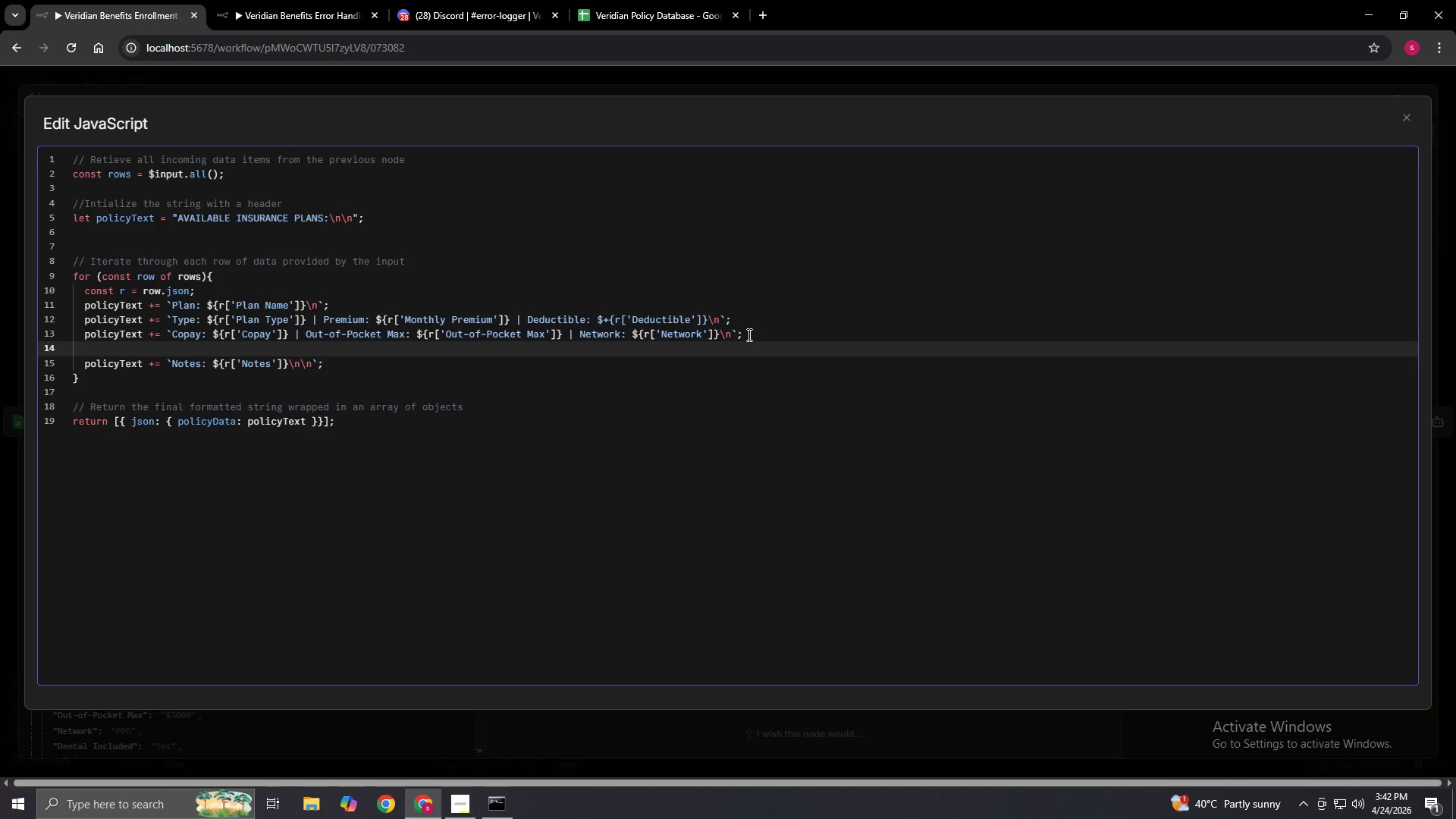 
type(policyText)
 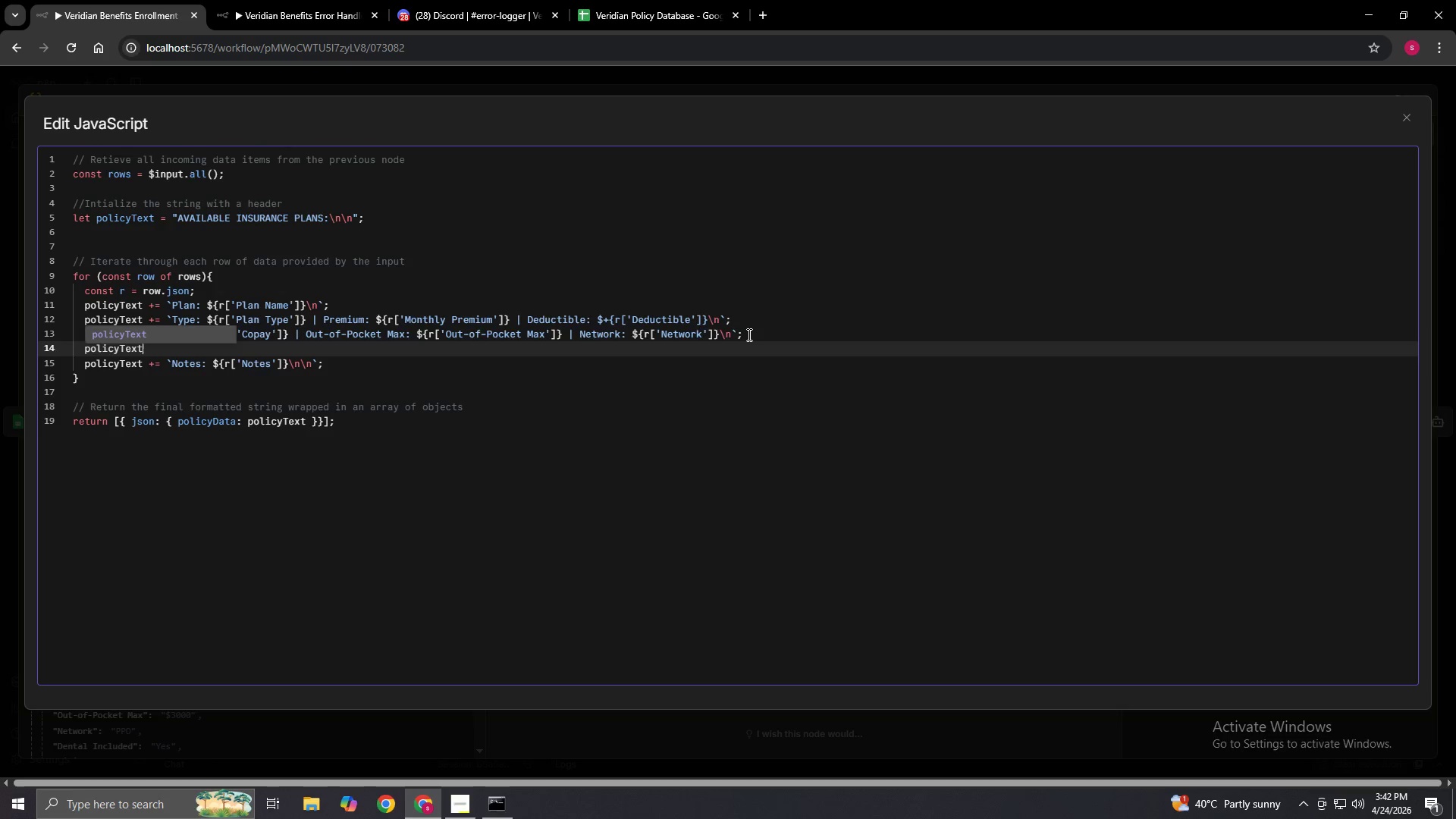 
key(Space)
 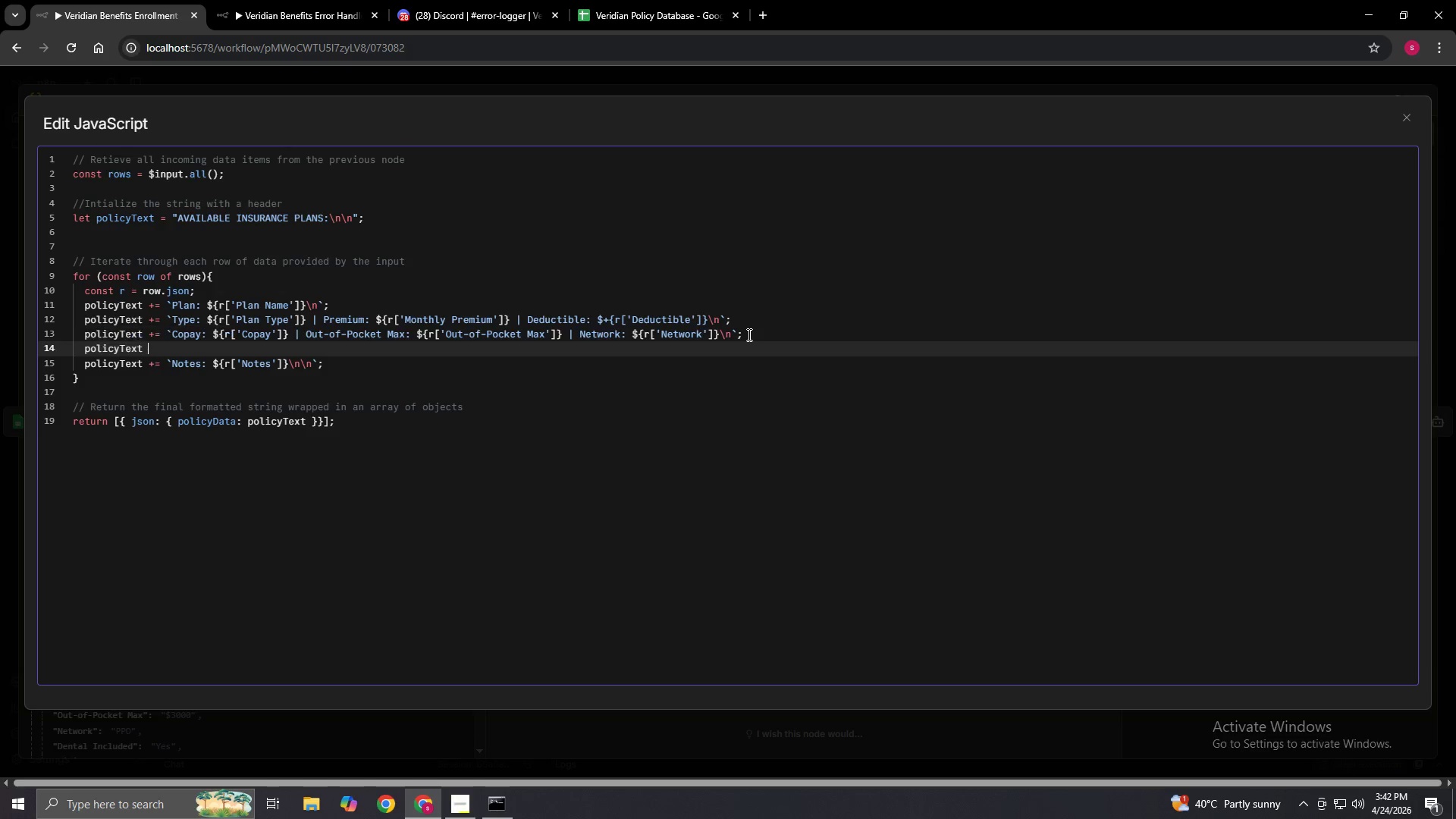 
key(Shift+Equal)
 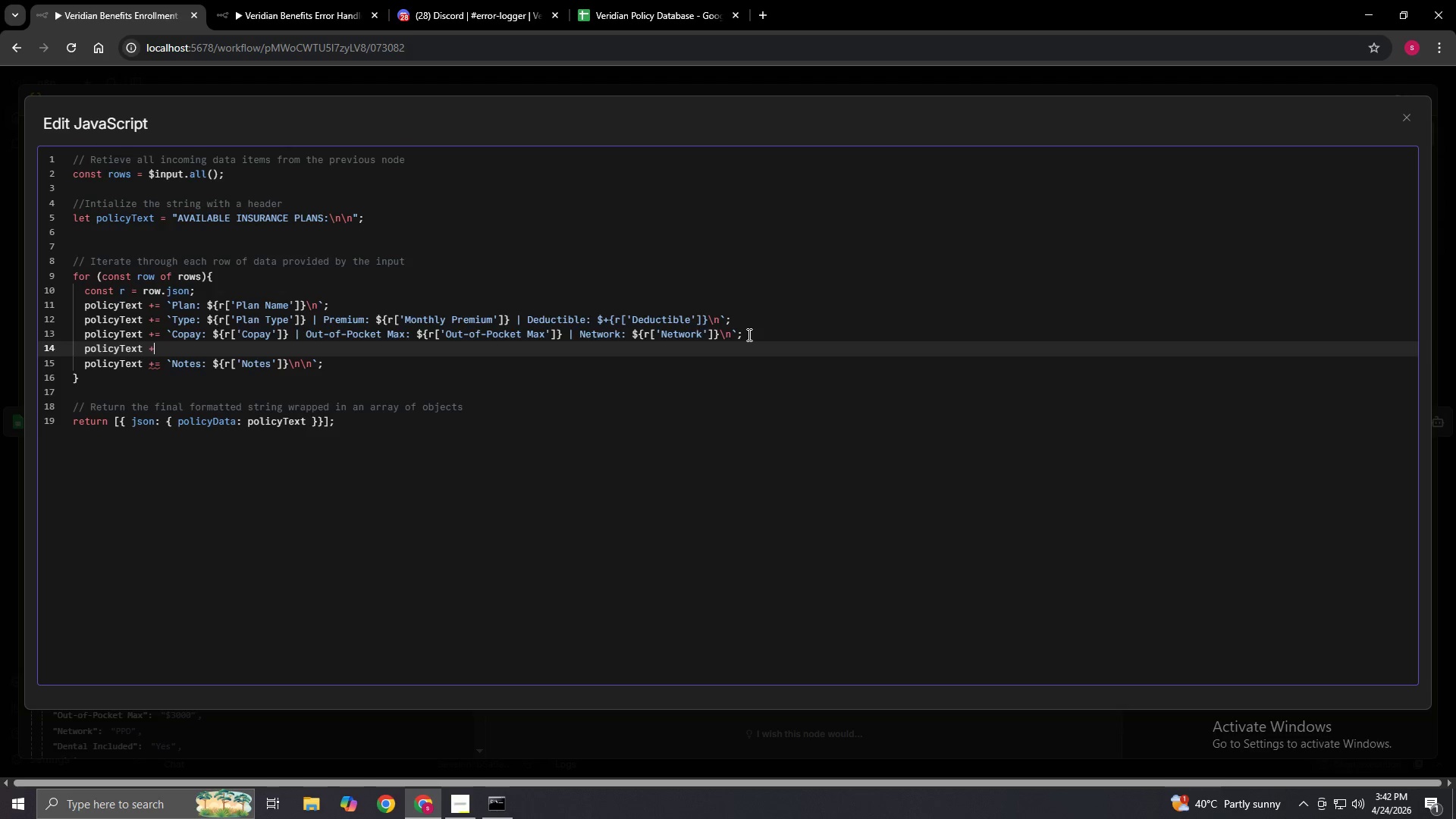 
key(Equal)
 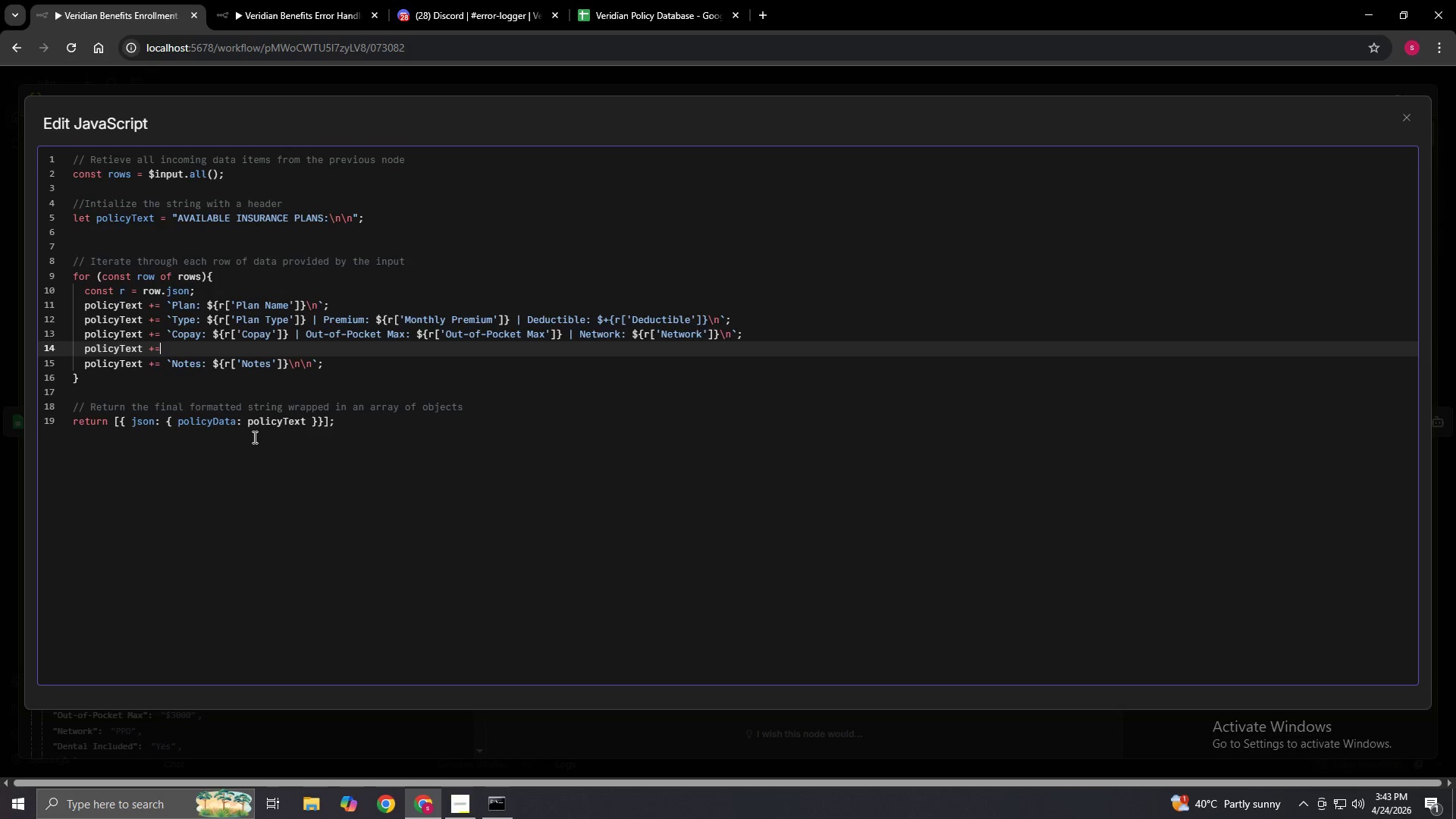 
wait(14.97)
 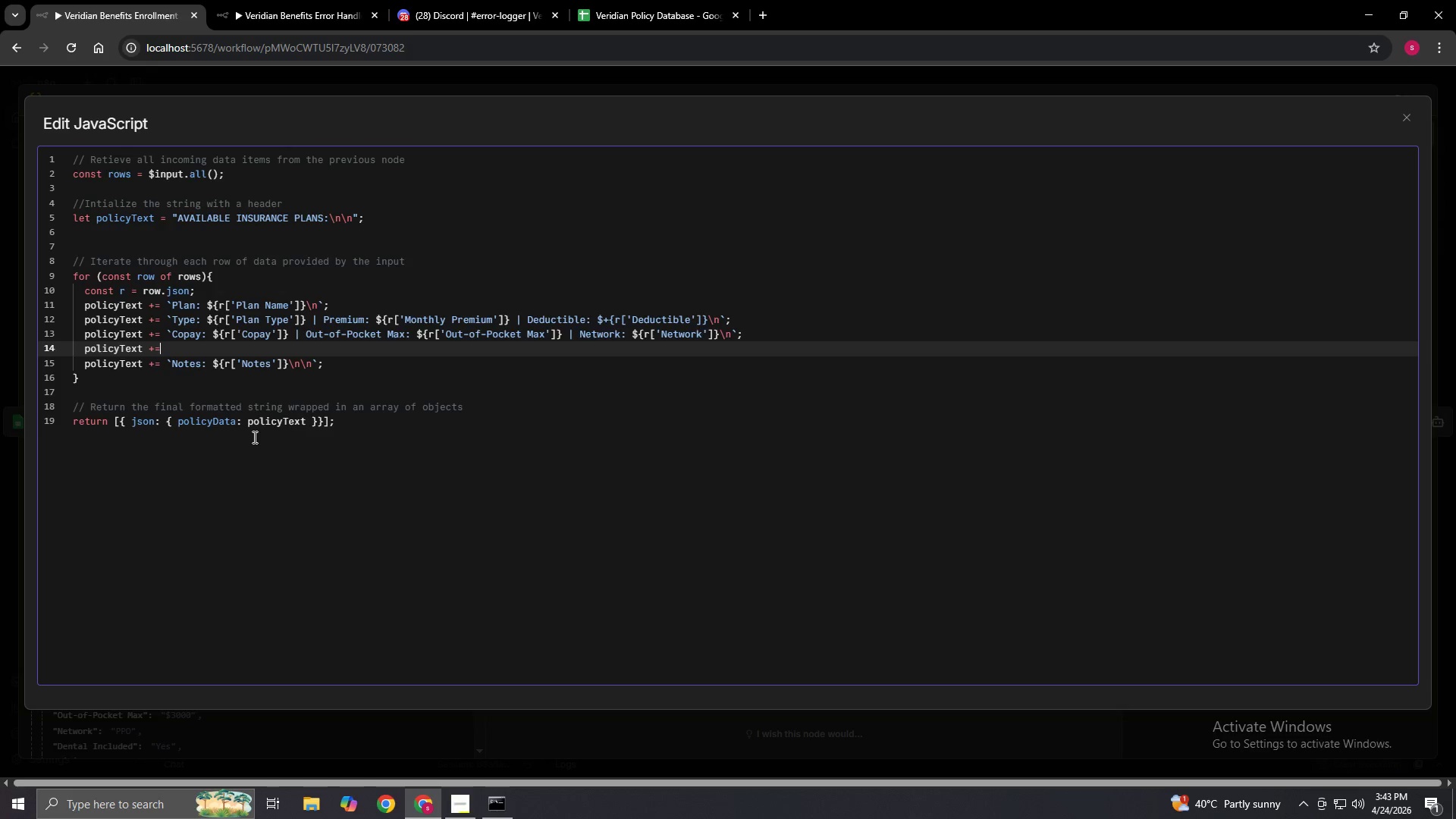 
type( `Dnetal: $[)
key(Backspace)
type({r[)
 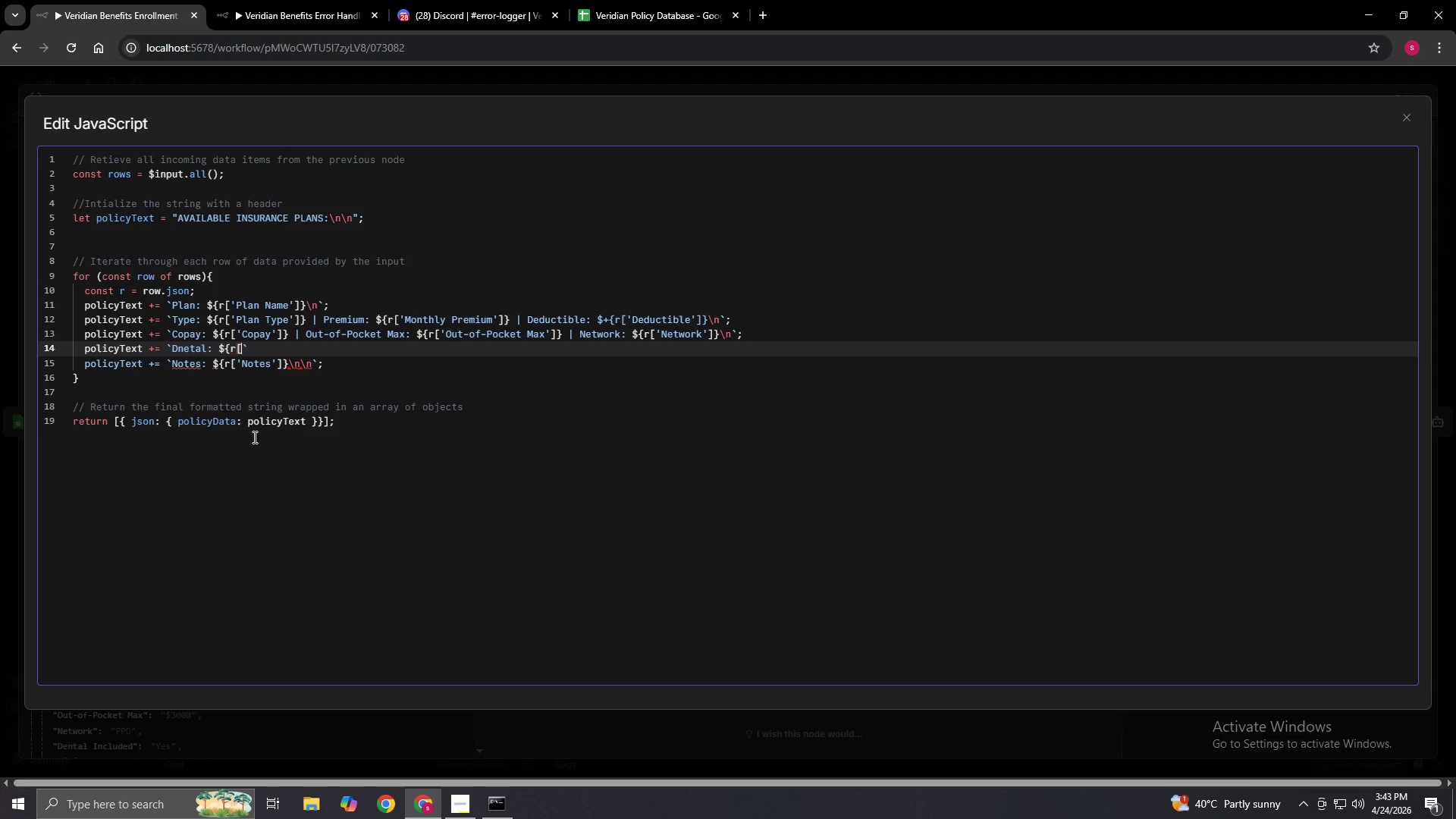 
type('Dental)
 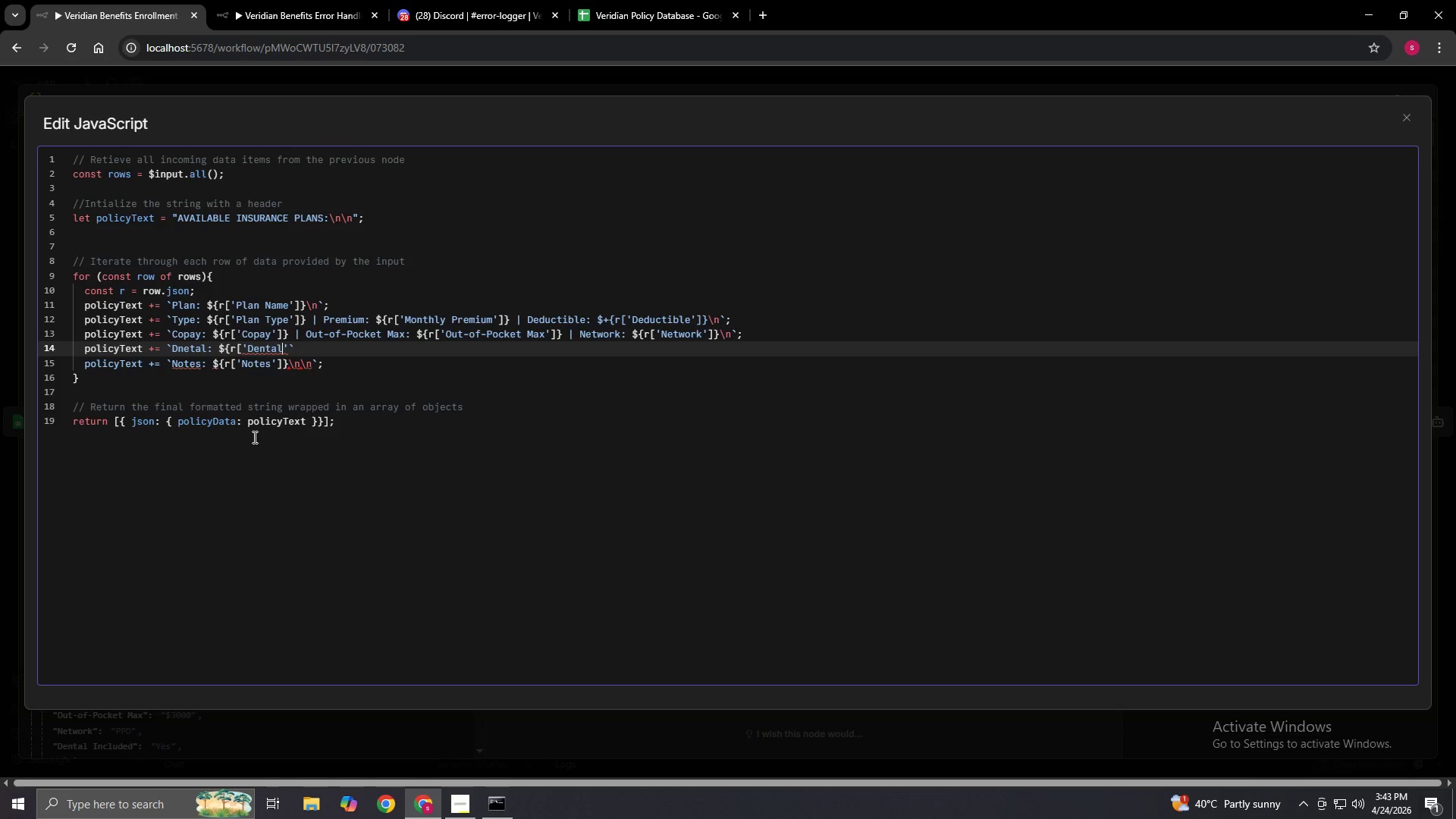 
type( Included)
 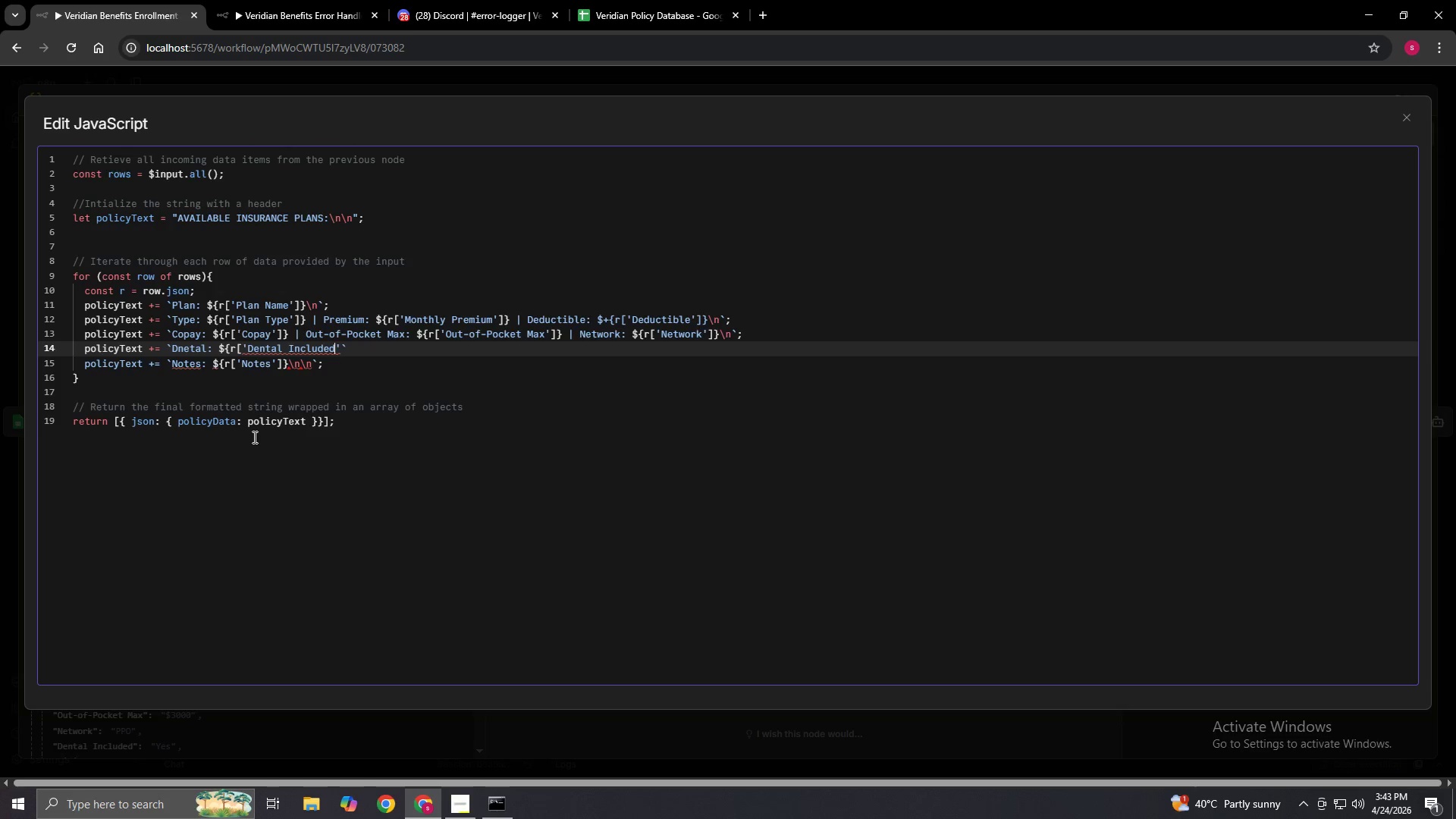 
key(ArrowRight)
 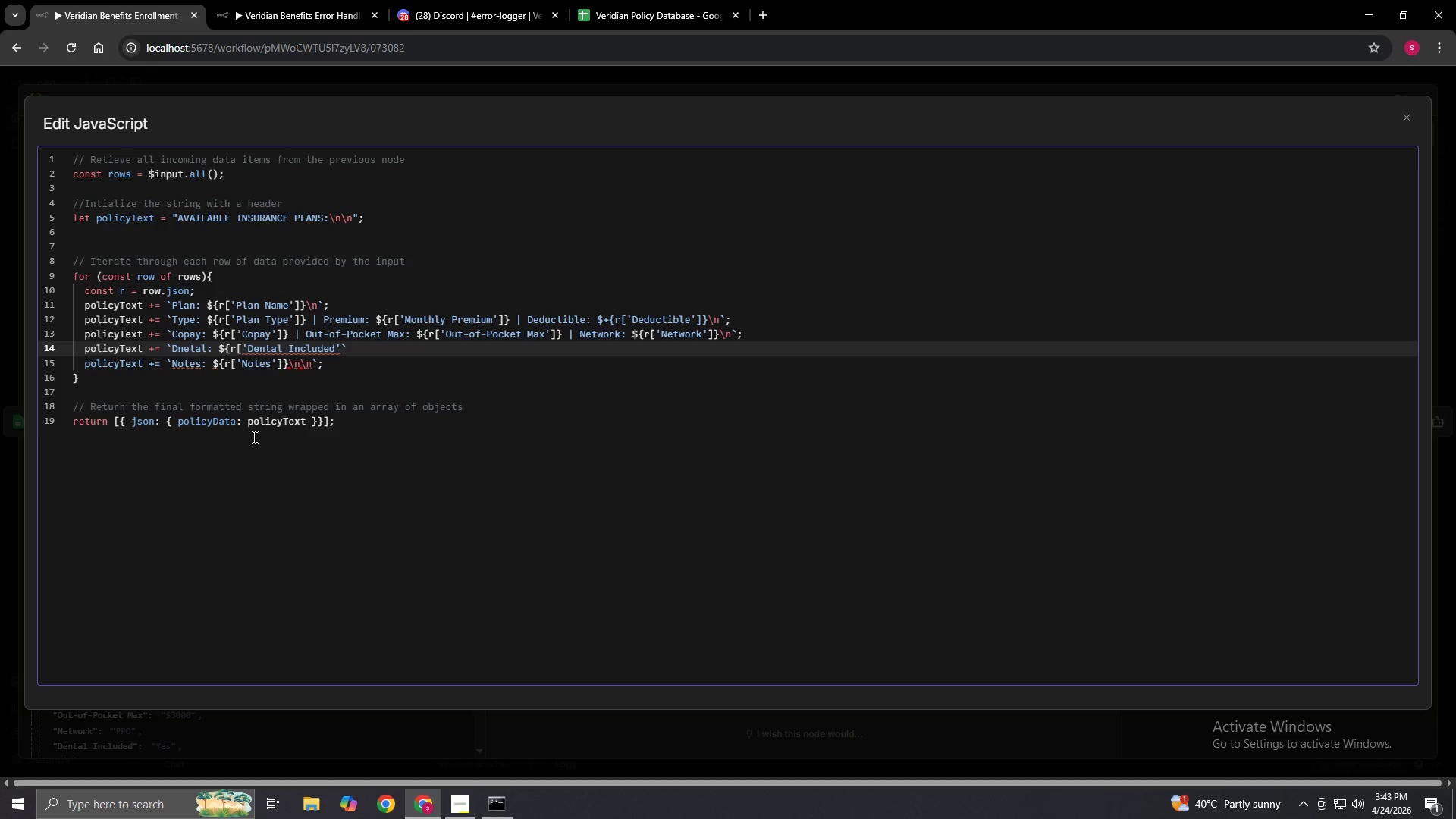 
key(BracketRight)
 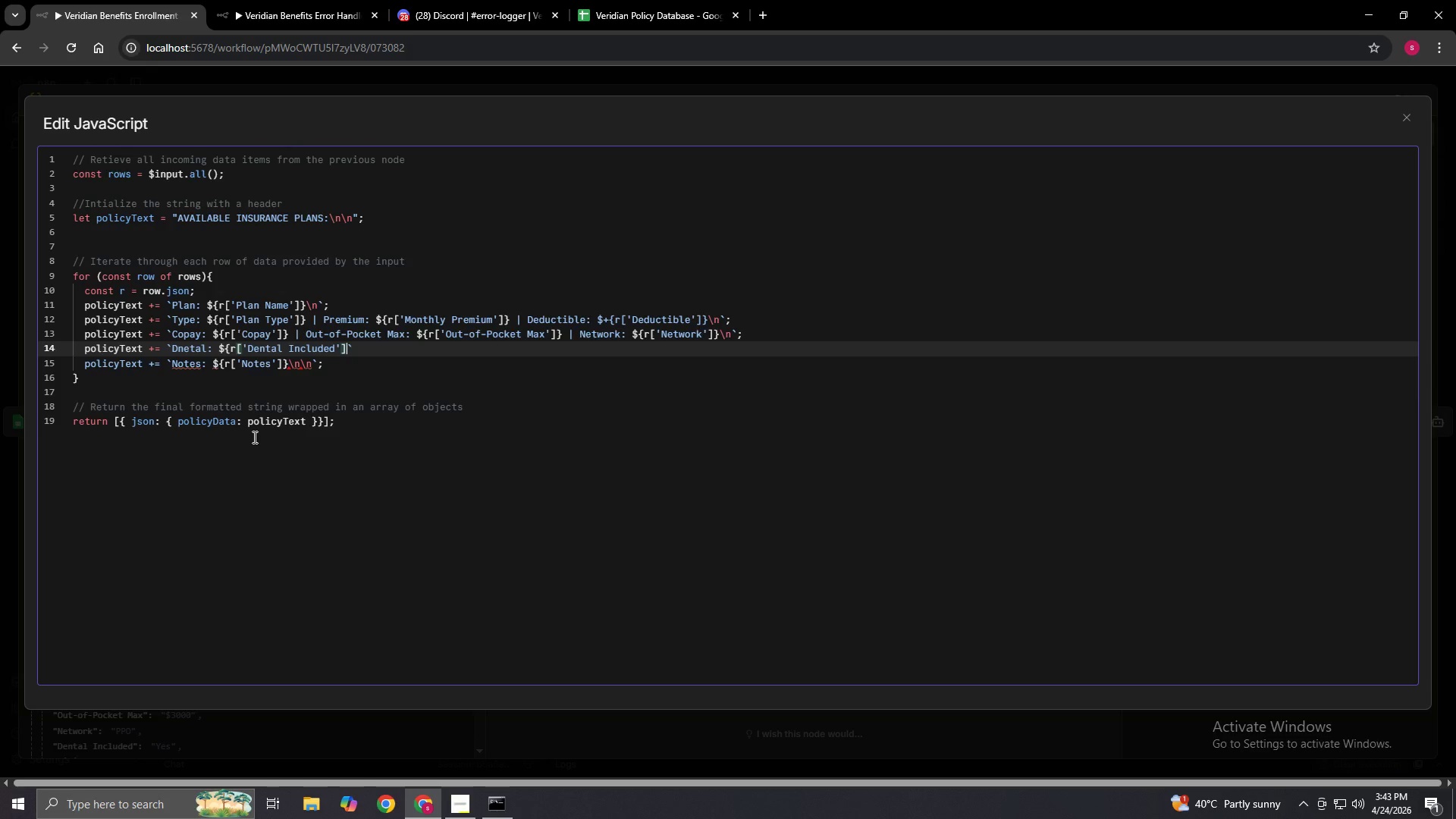 
key(Space)
 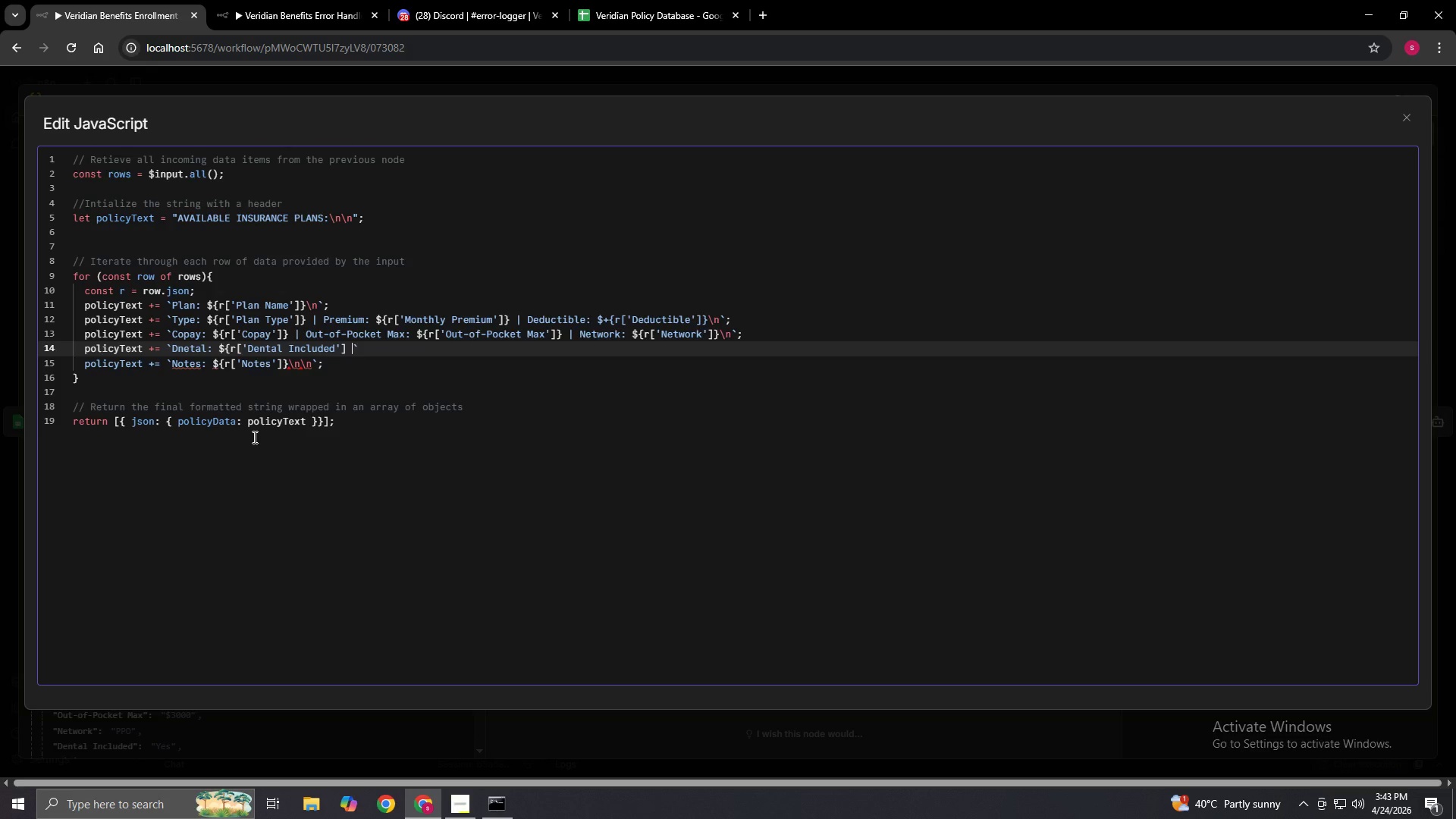 
key(Shift+Backslash)
 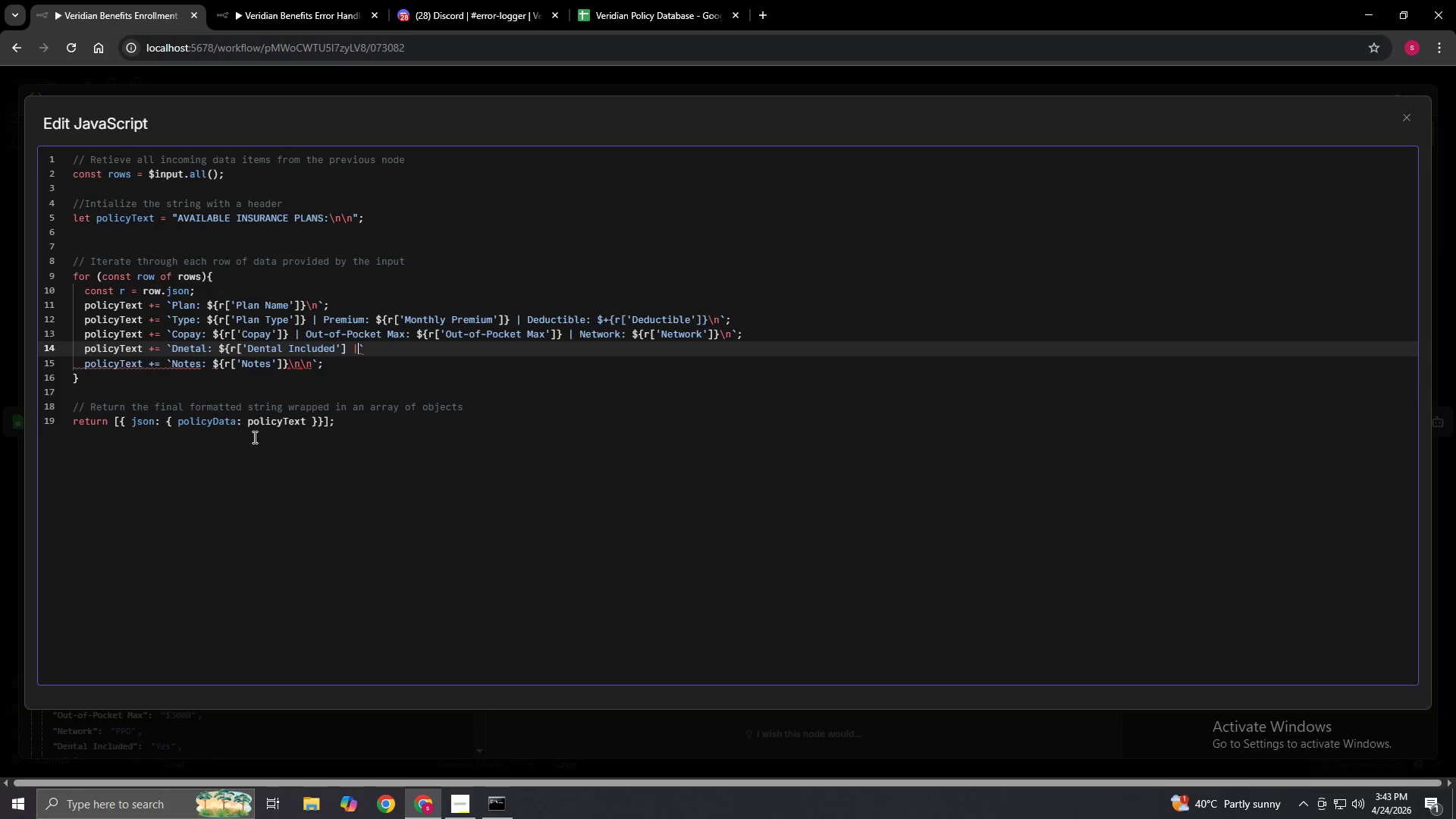 
key(Space)
 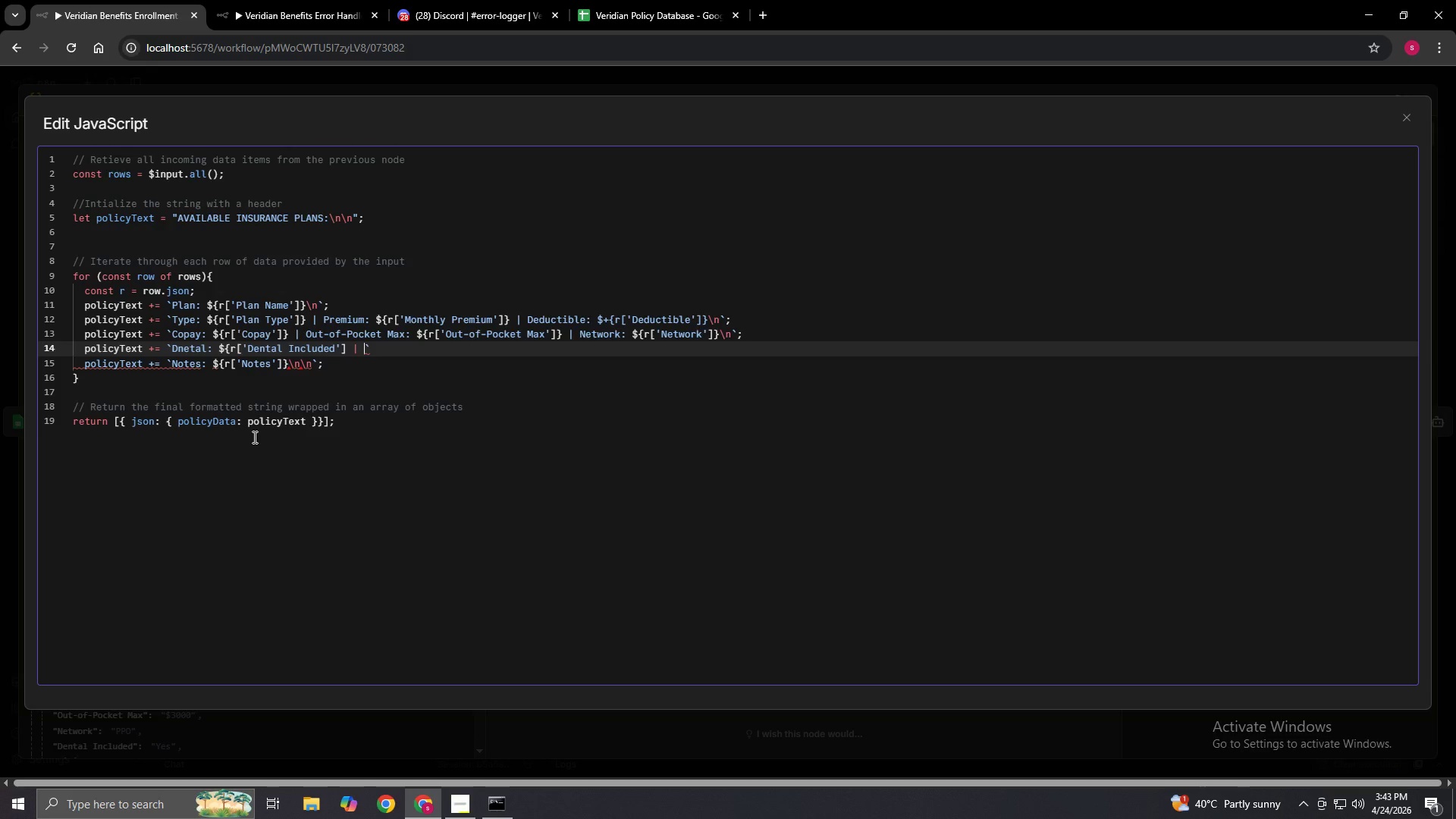 
hold_key(key=ShiftLeft, duration=1.5)
 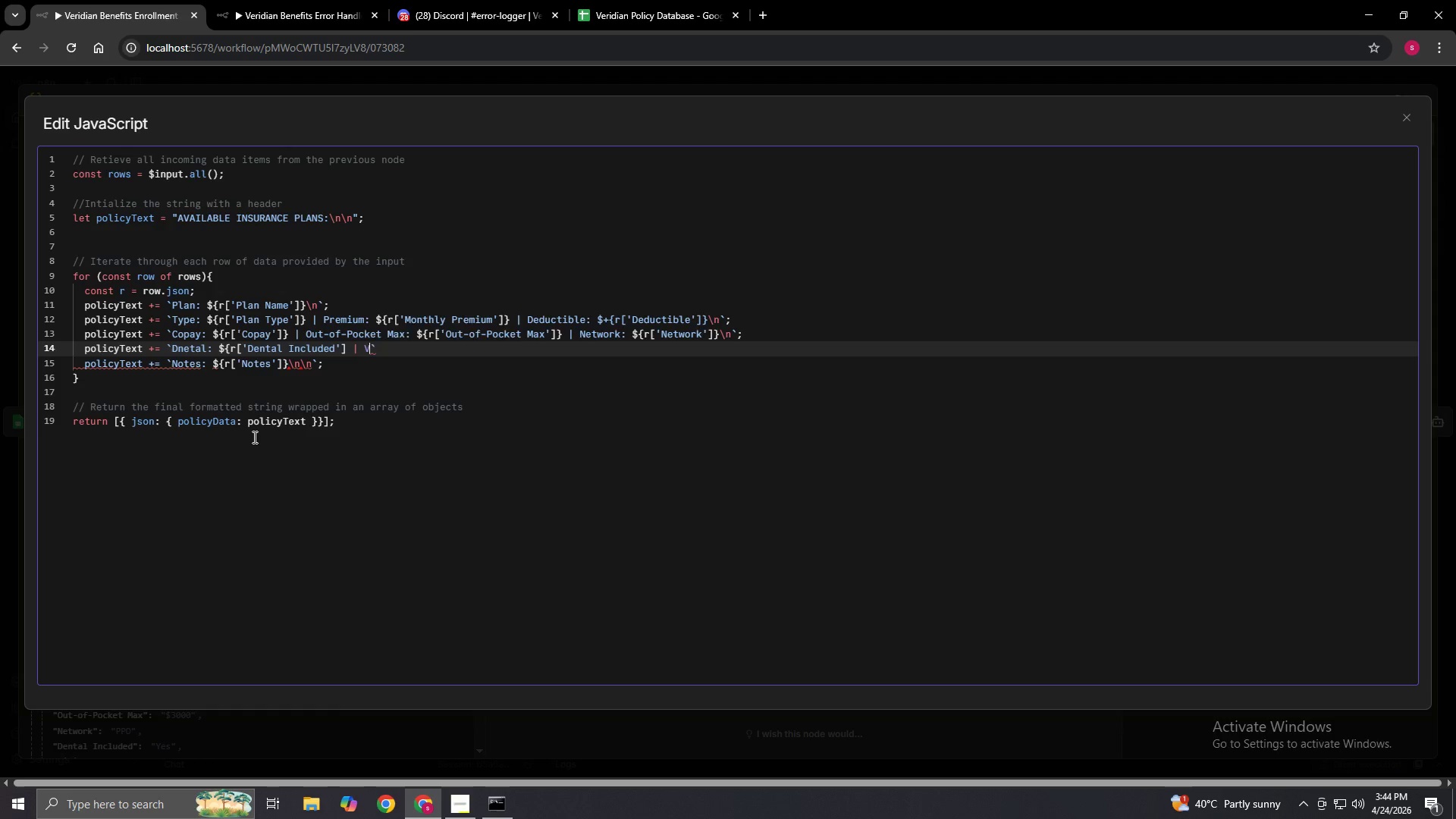 
type(Vision: $[)
key(Backspace)
type({r['Vision Included)
 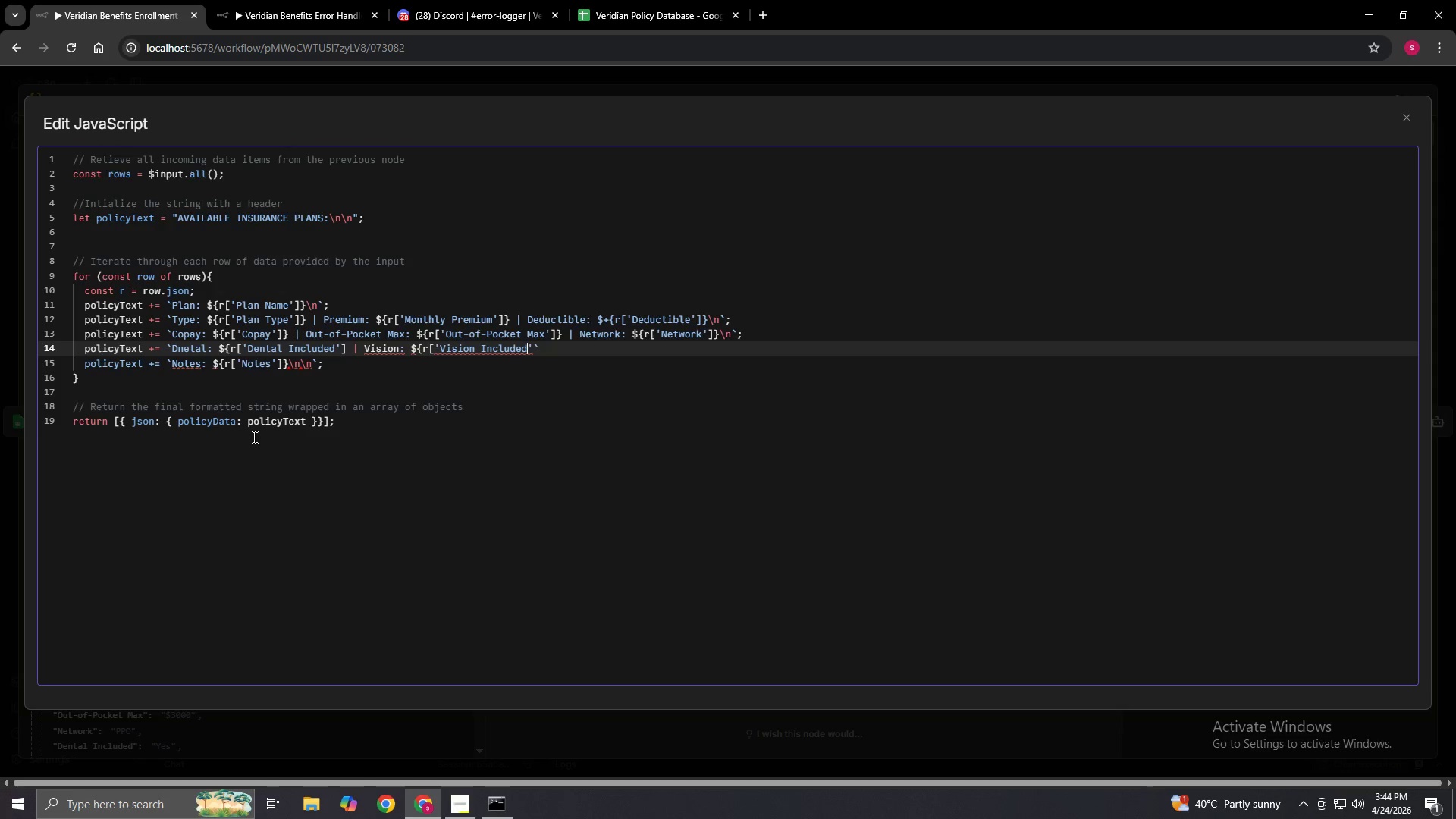 
key(Quote)
 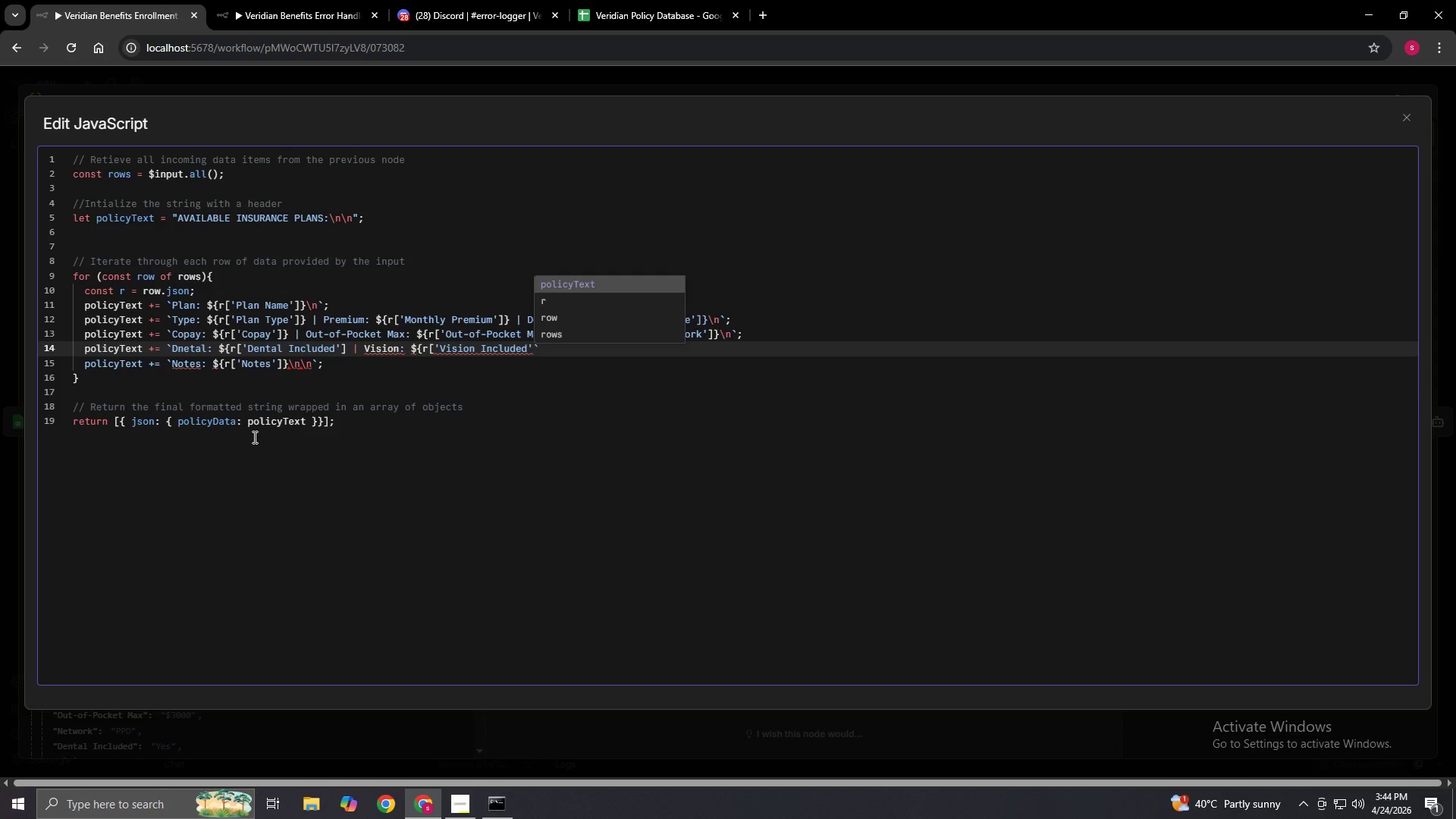 
key(Shift+BracketRight)
 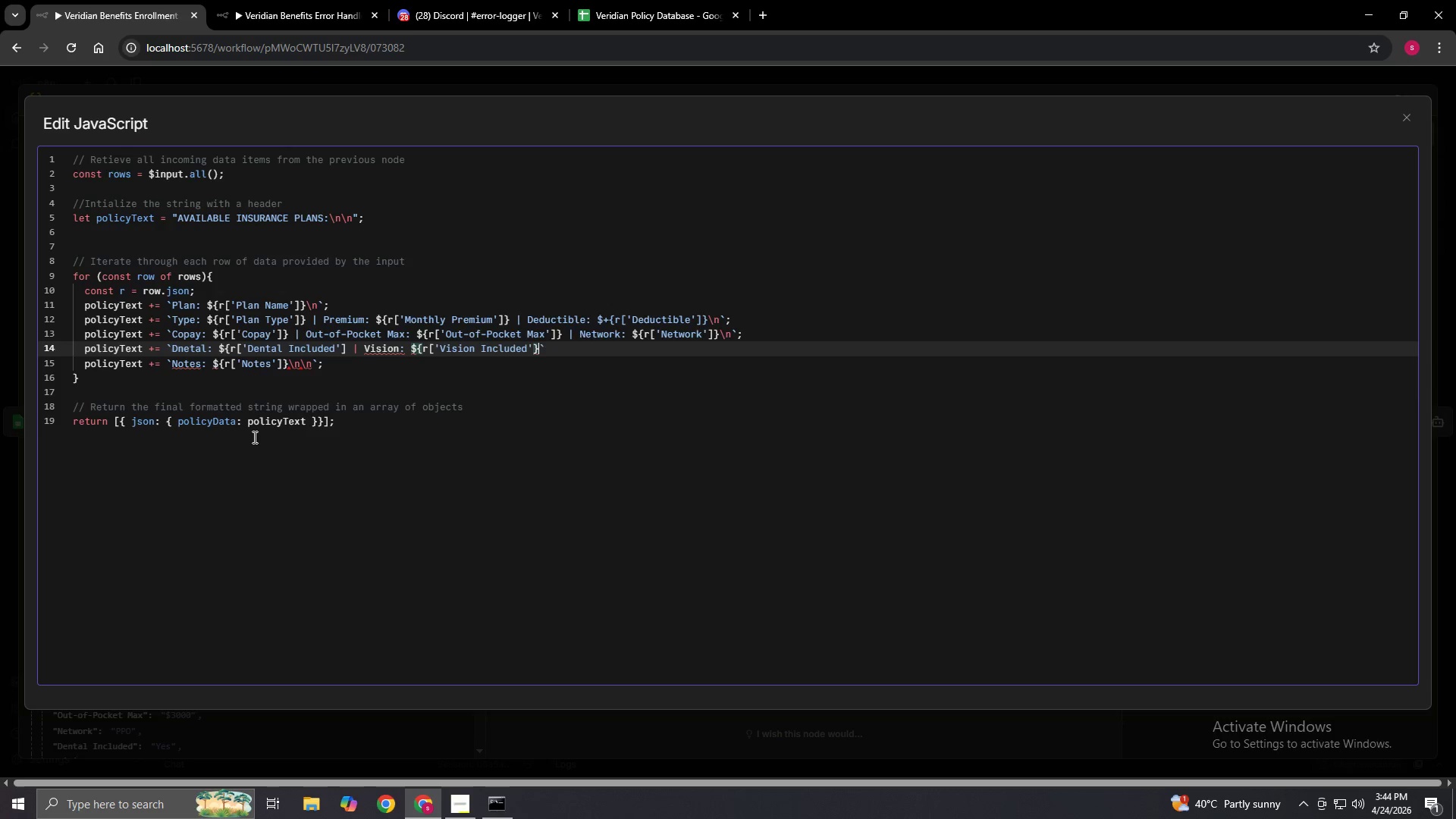 
key(ArrowLeft)
 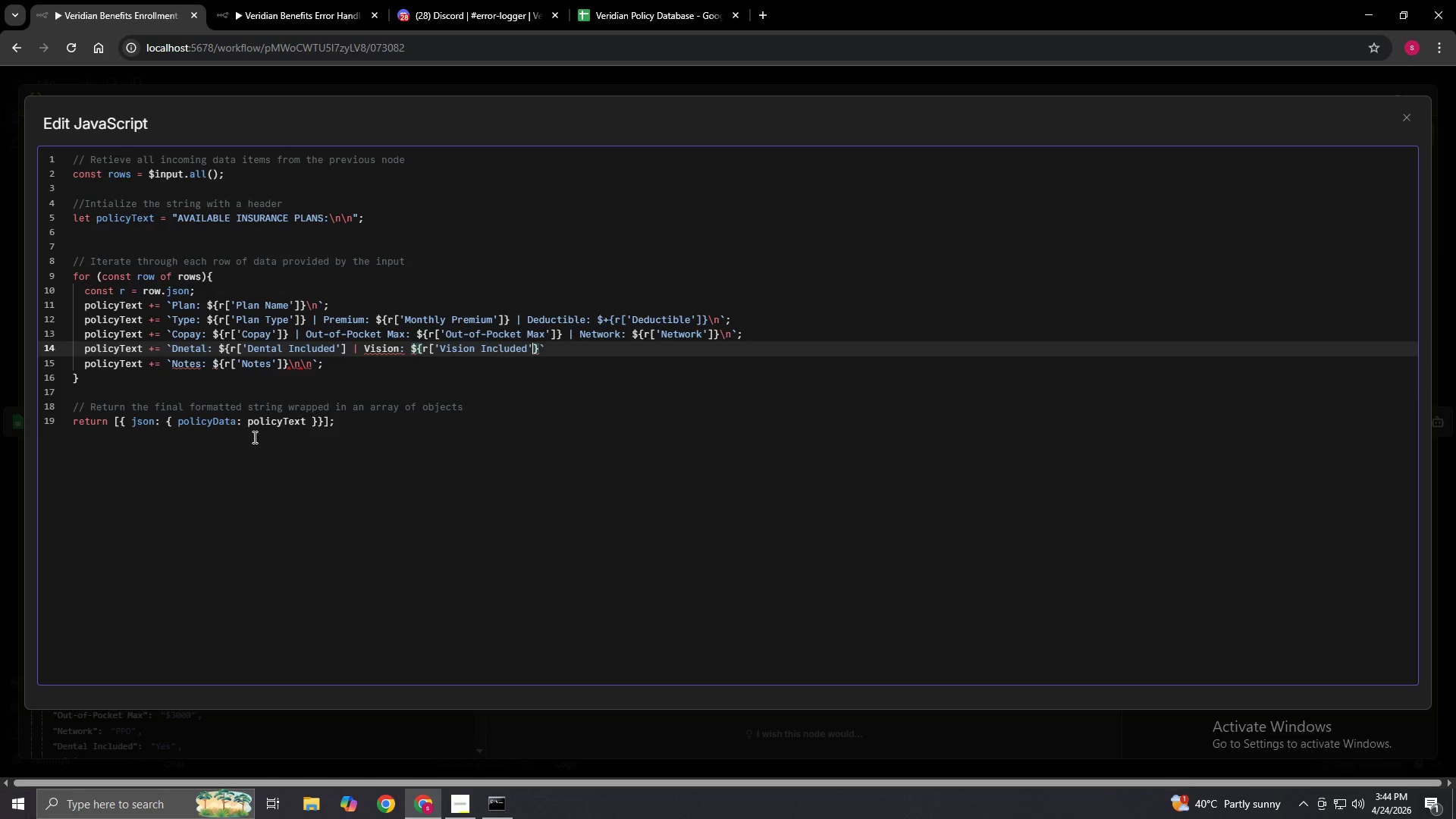 
key(BracketRight)
 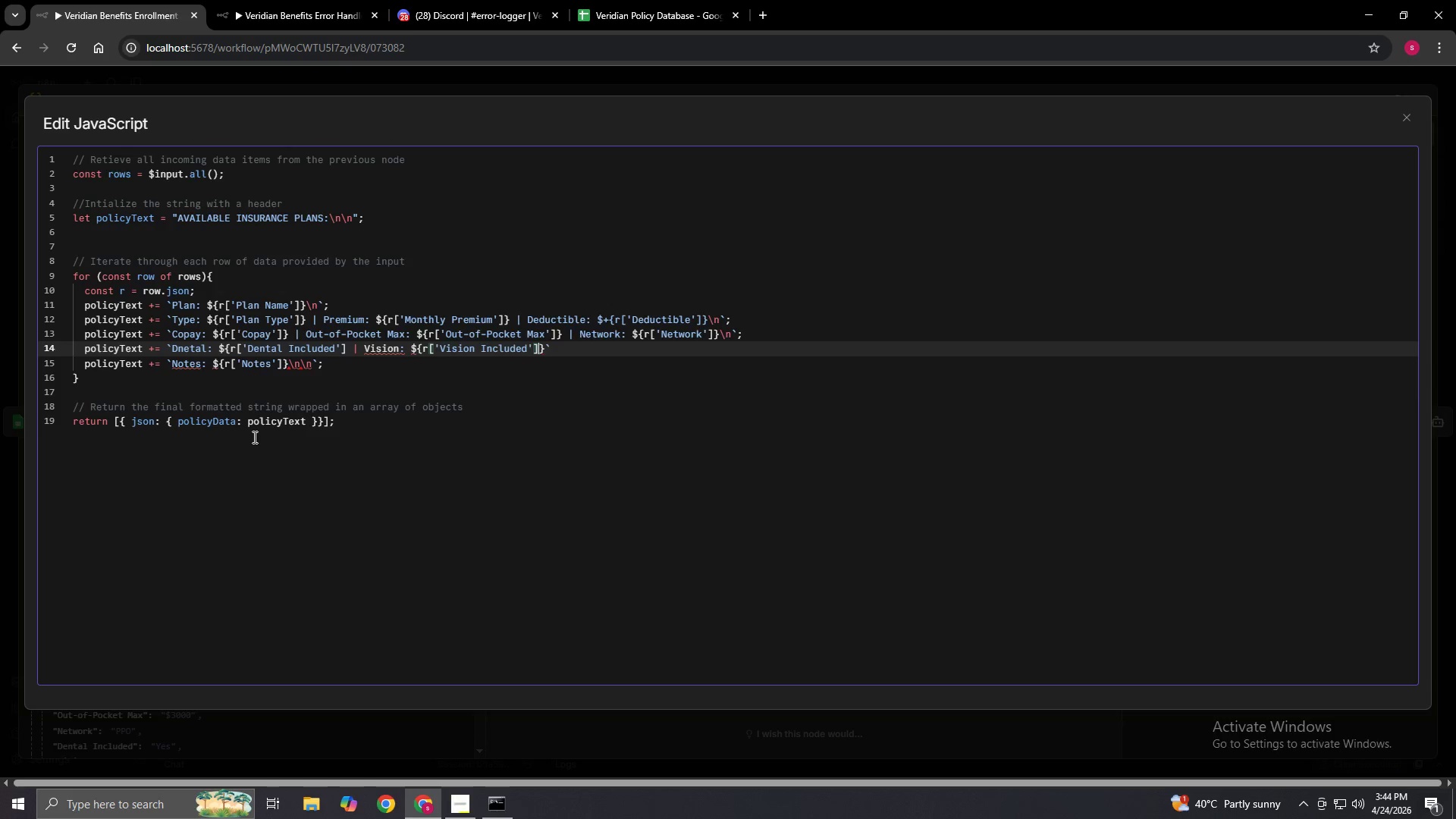 
key(ArrowRight)
 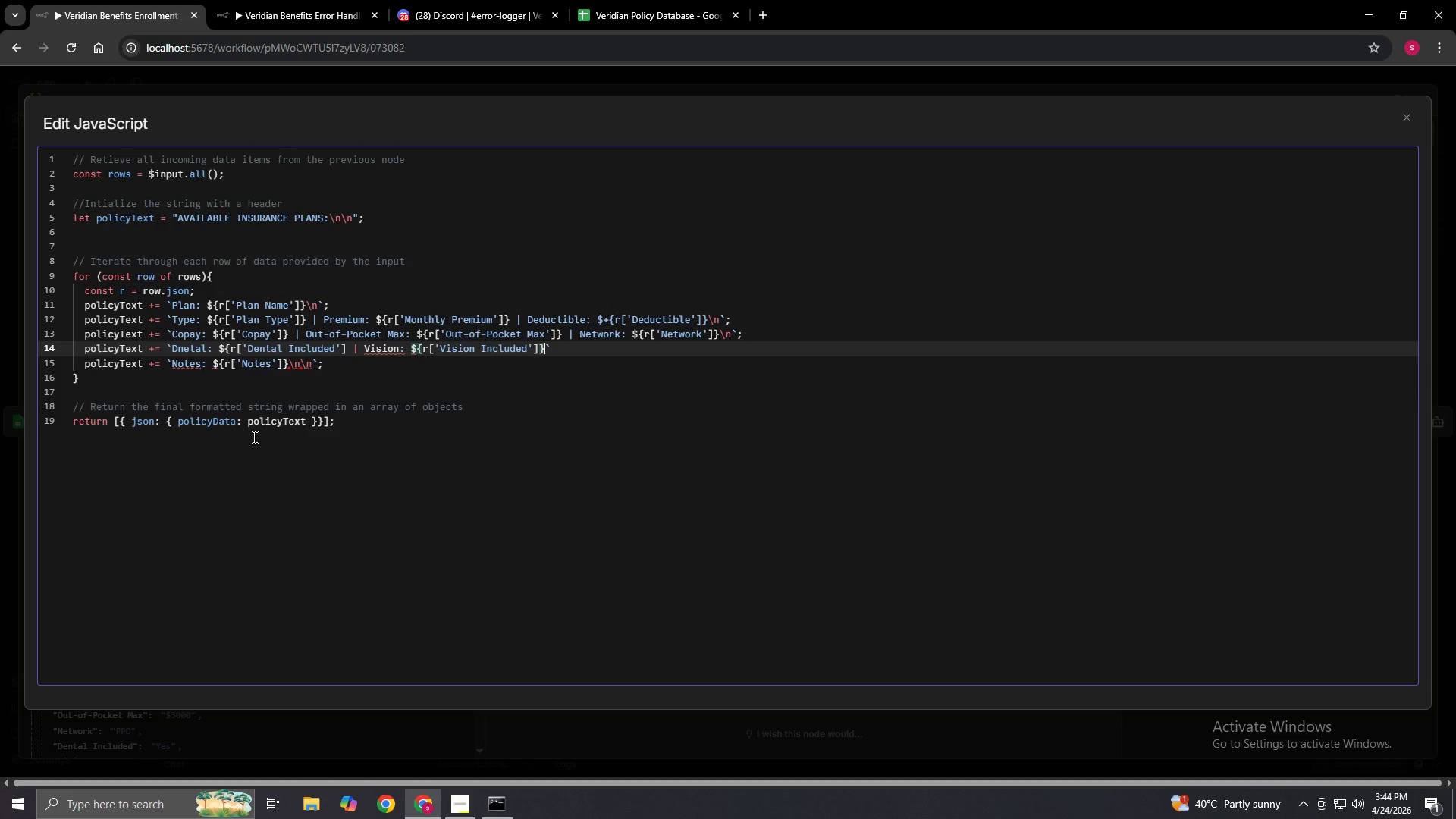 
key(Backslash)
 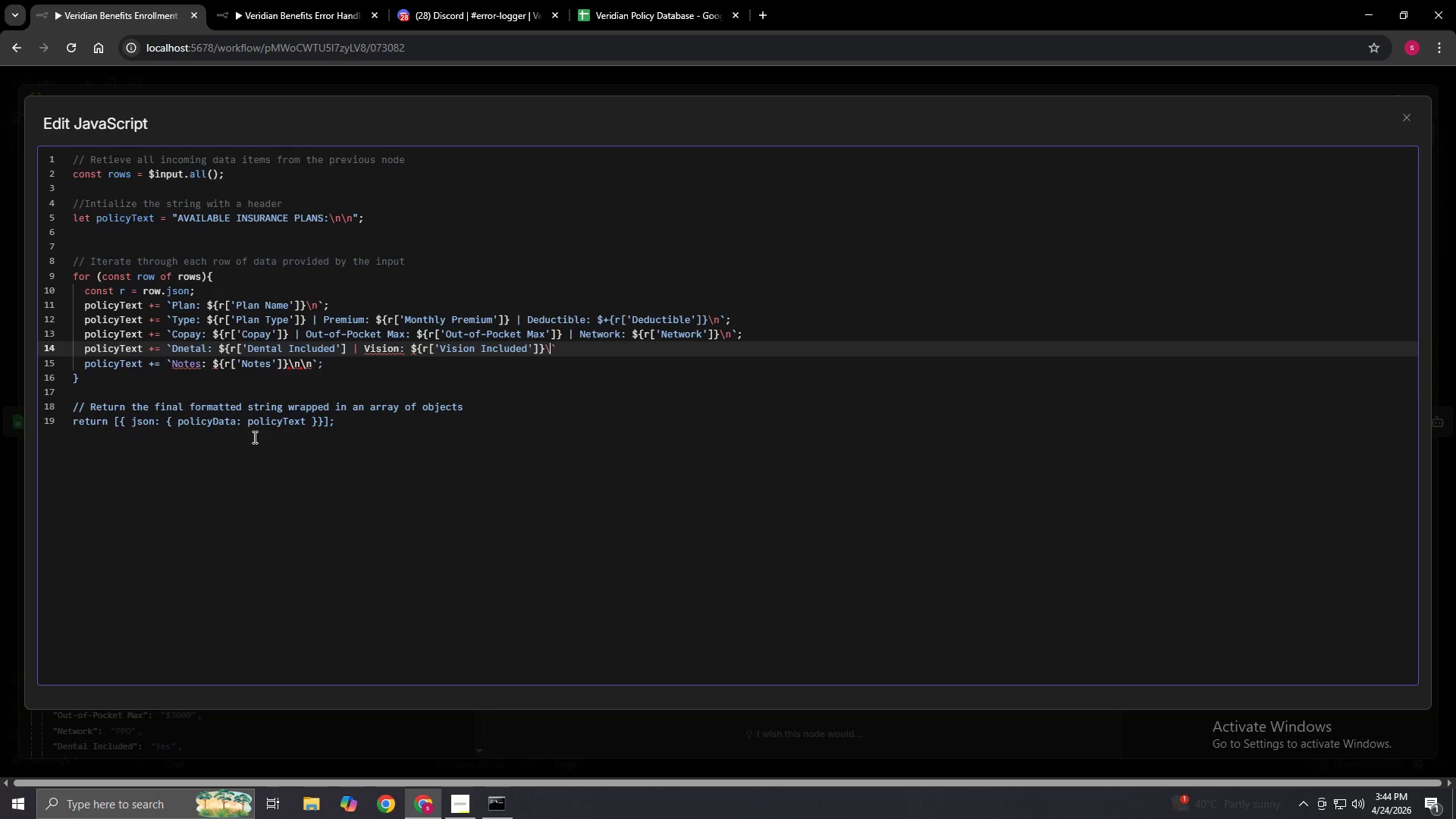 
key(N)
 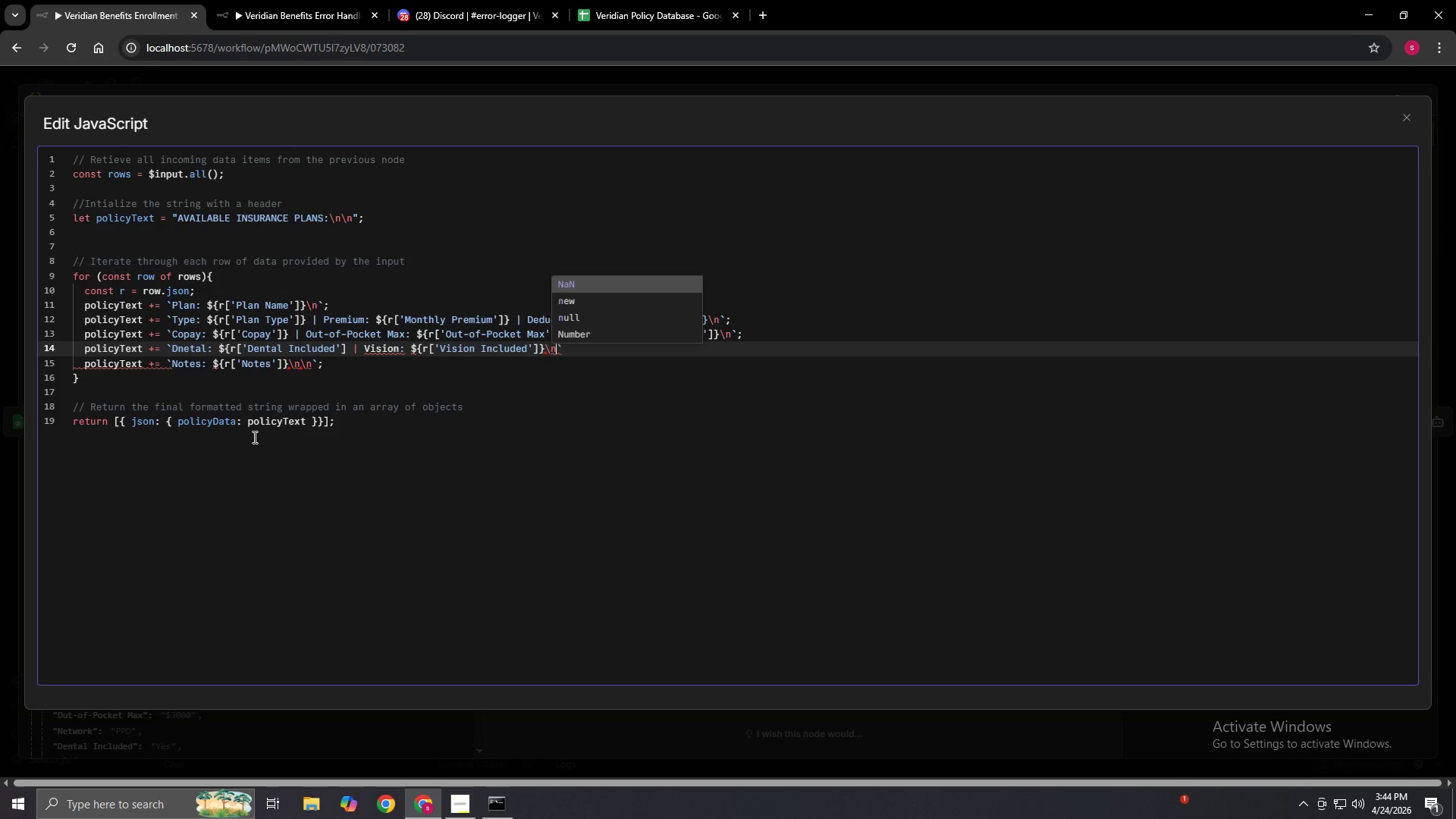 
key(Backquote)
 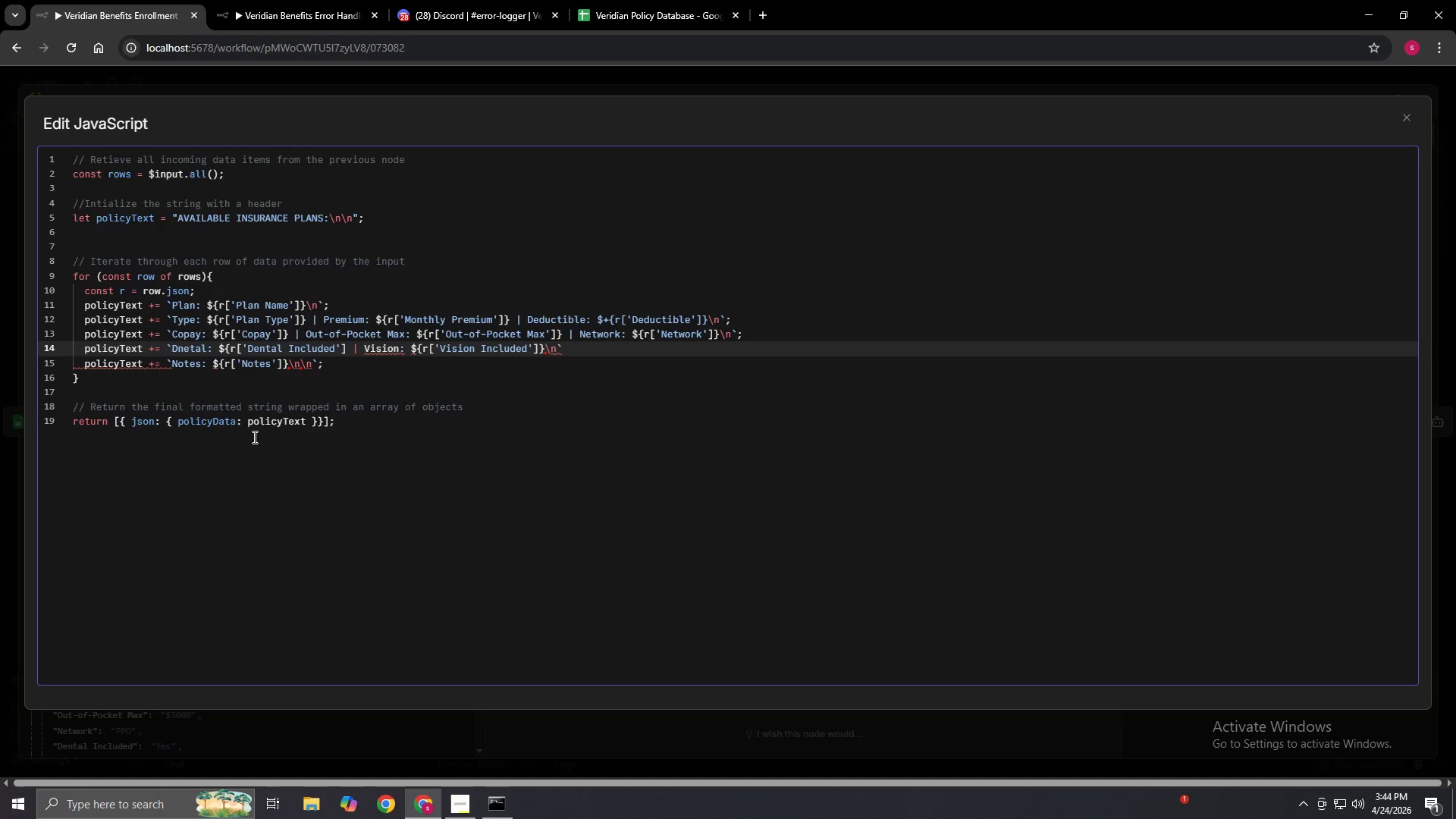 
key(Semicolon)
 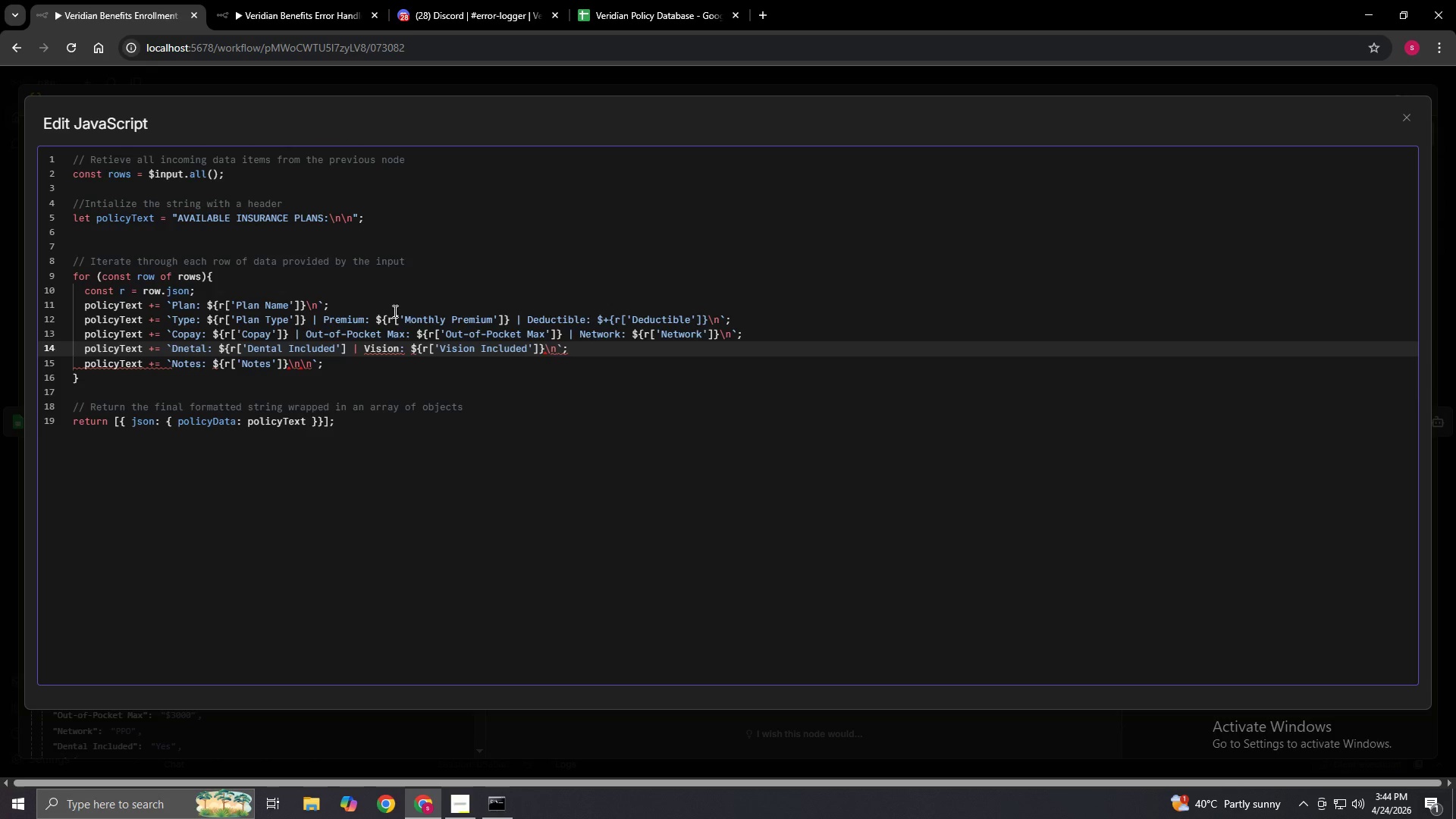 
left_click([934, 450])
 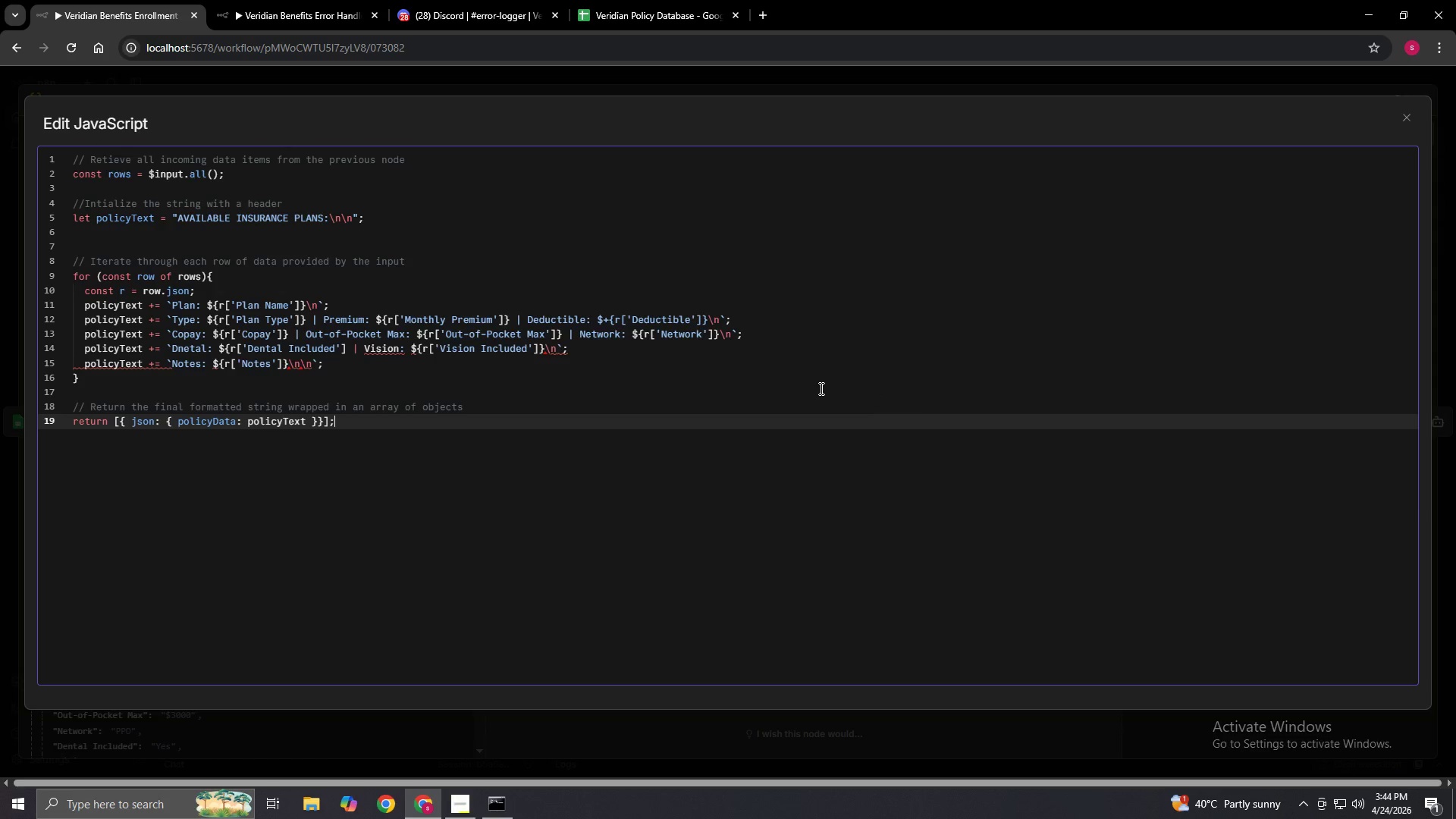 
wait(5.23)
 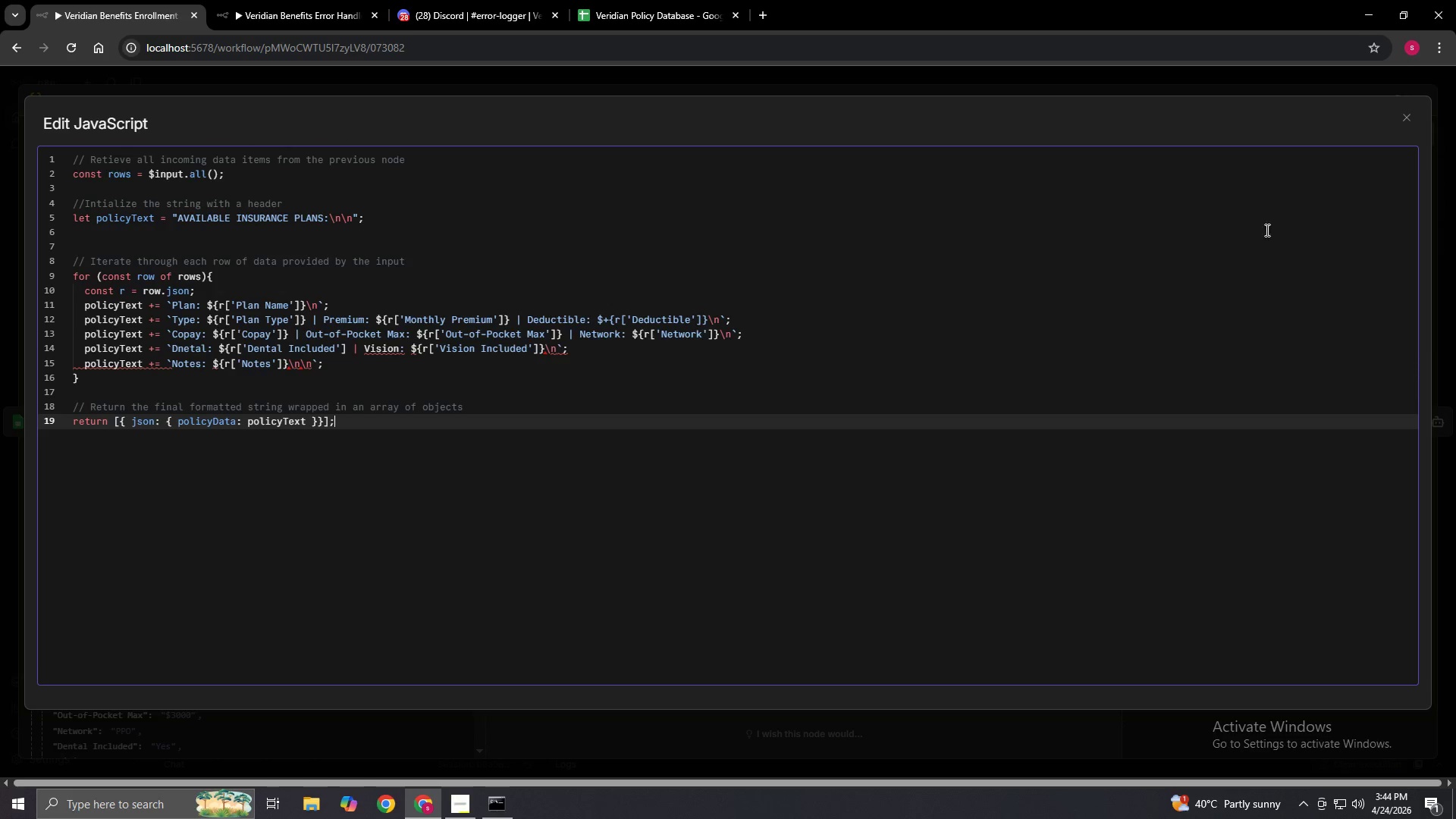 
left_click([896, 356])
 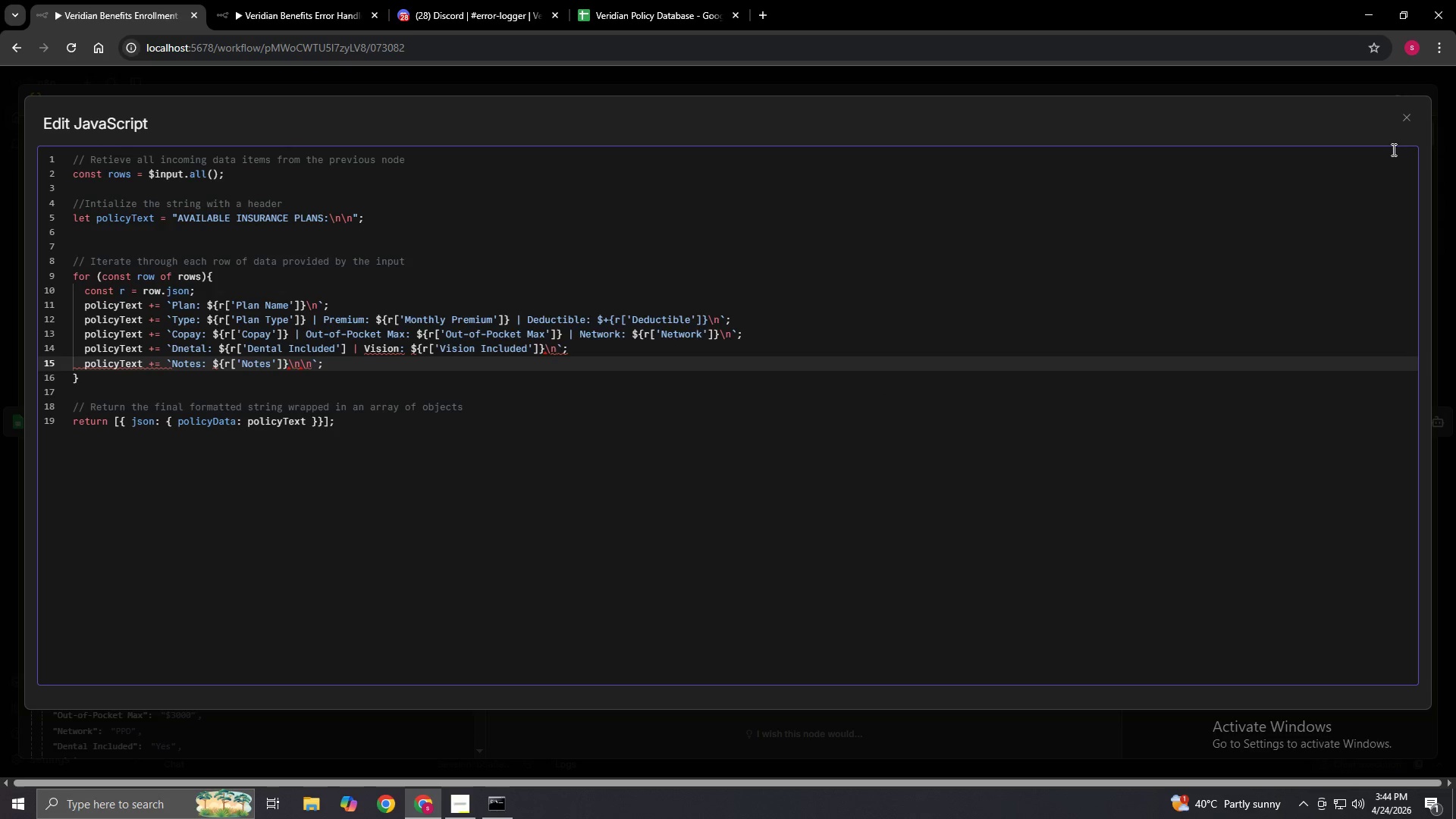 
left_click([1410, 123])
 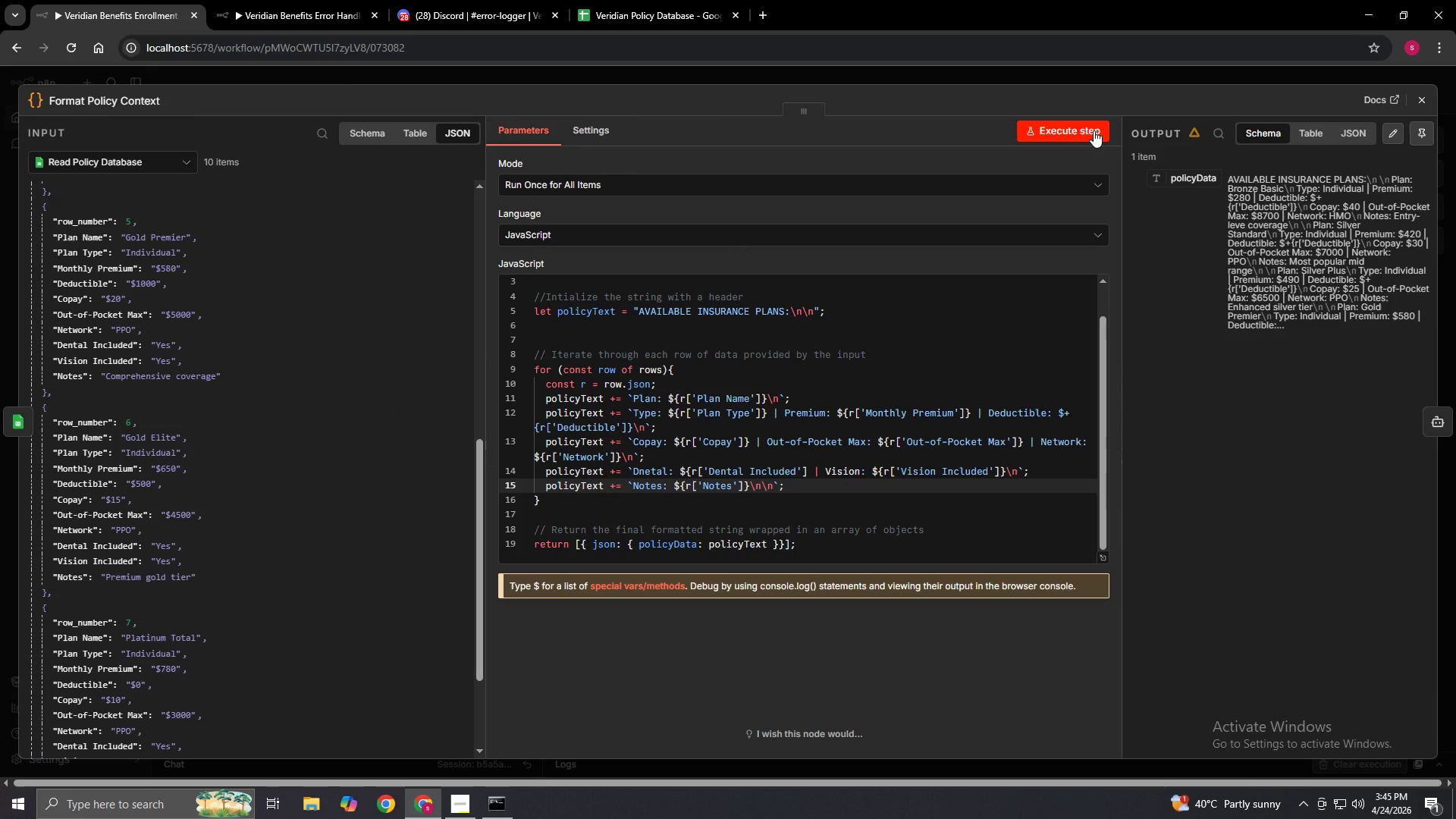 
left_click([1094, 130])
 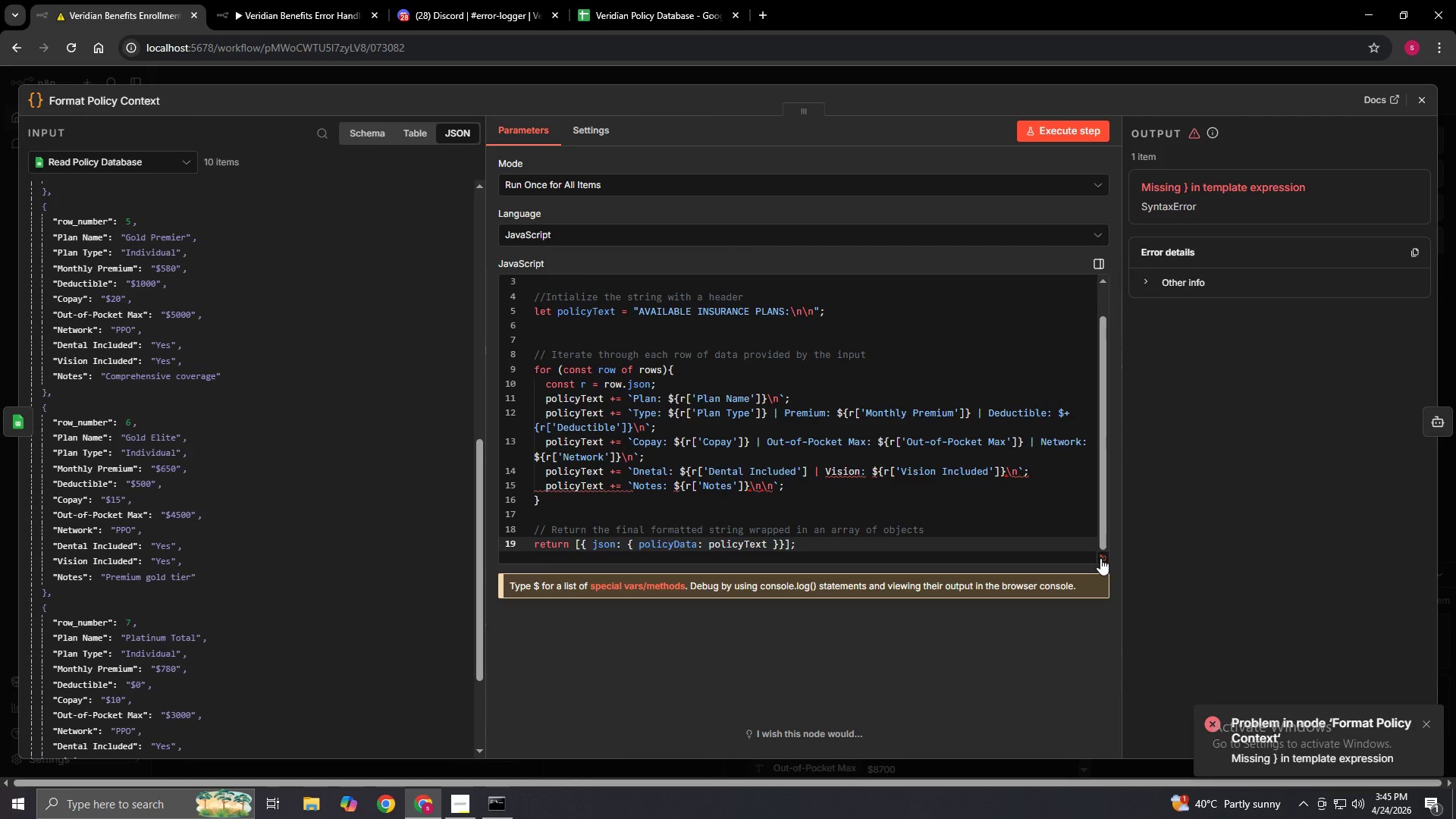 
left_click([1100, 558])
 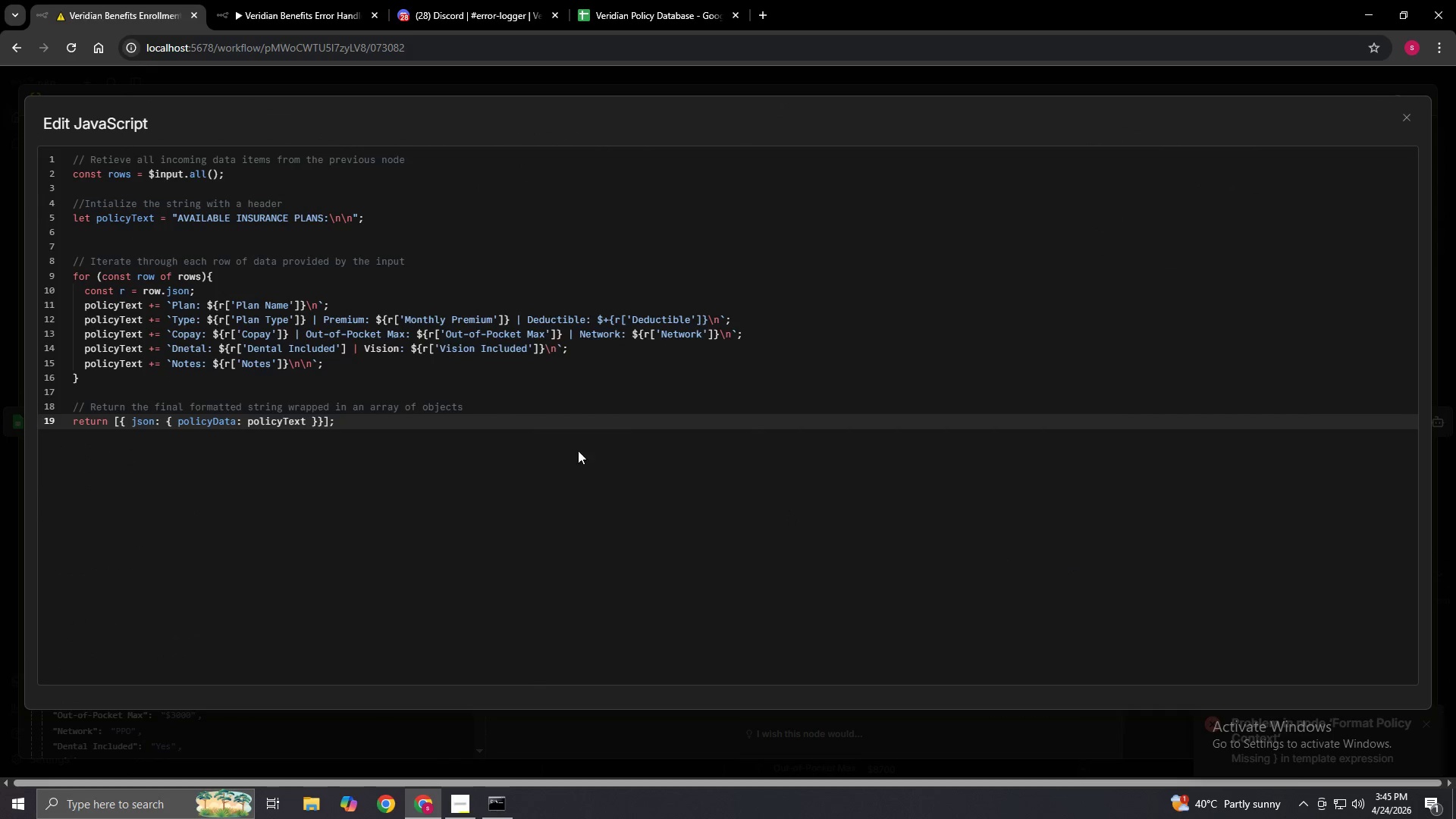 
left_click_drag(start_coordinate=[496, 452], to_coordinate=[64, 147])
 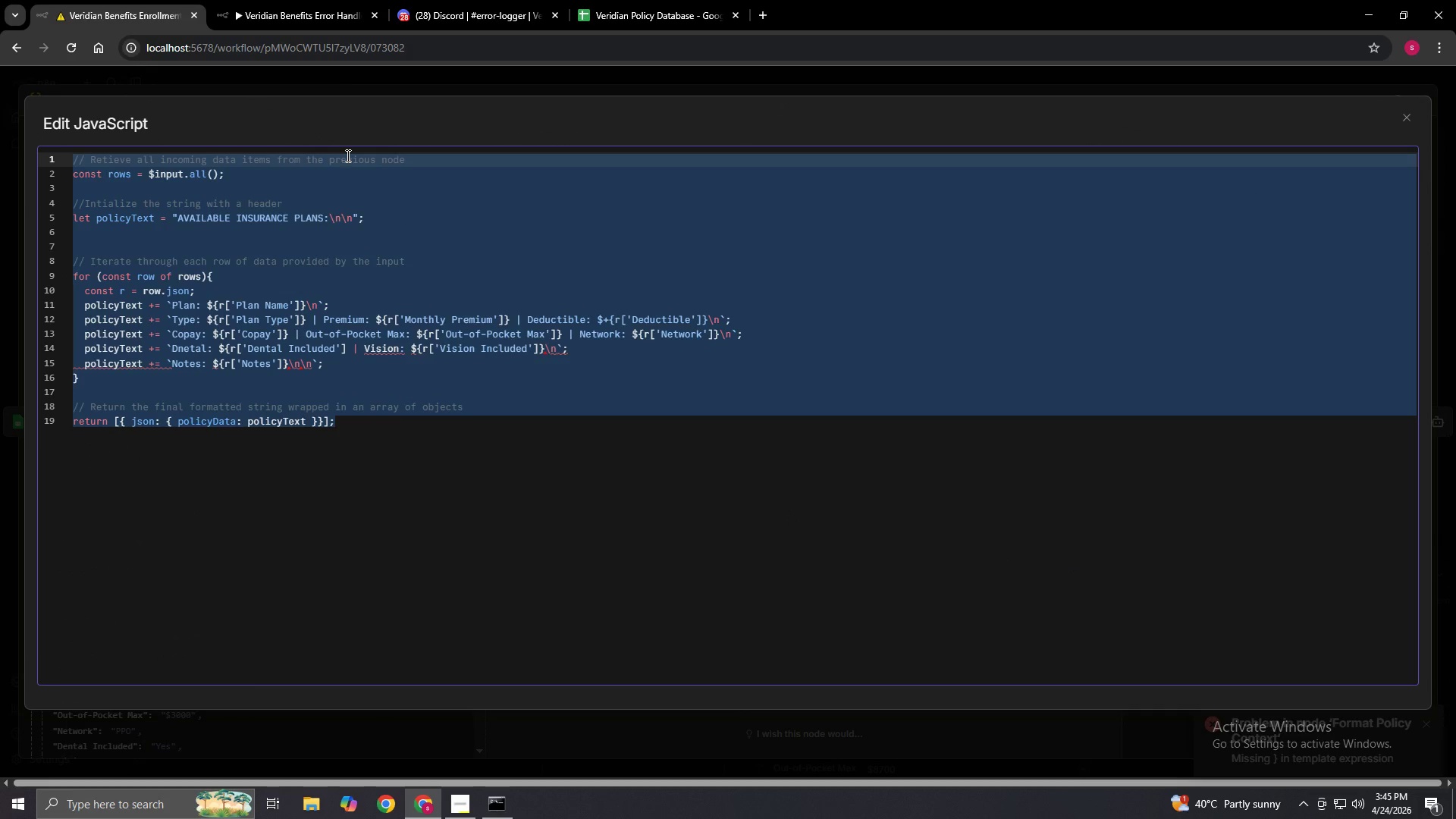 
key(Control+C)
 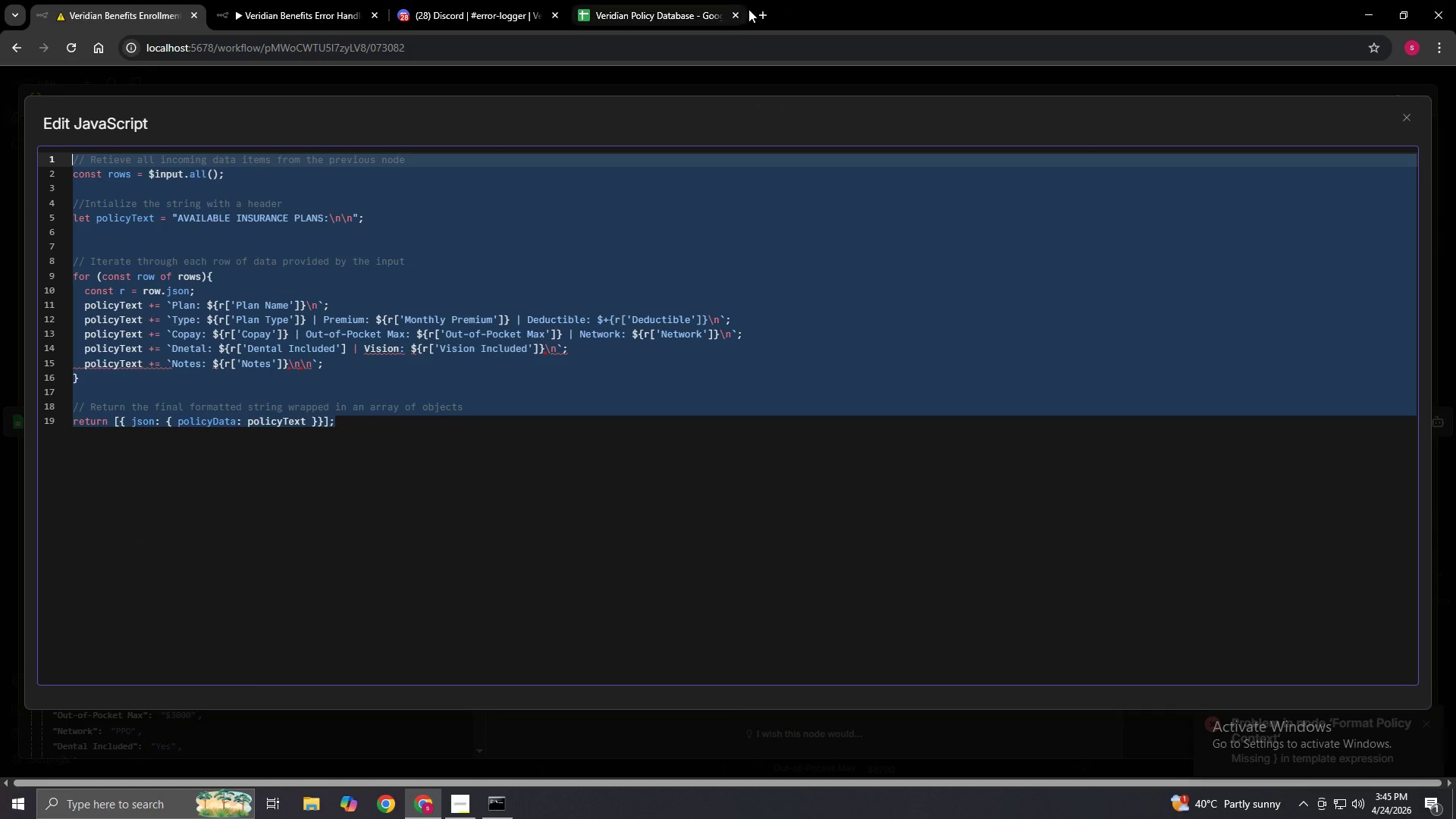 
left_click([758, 17])
 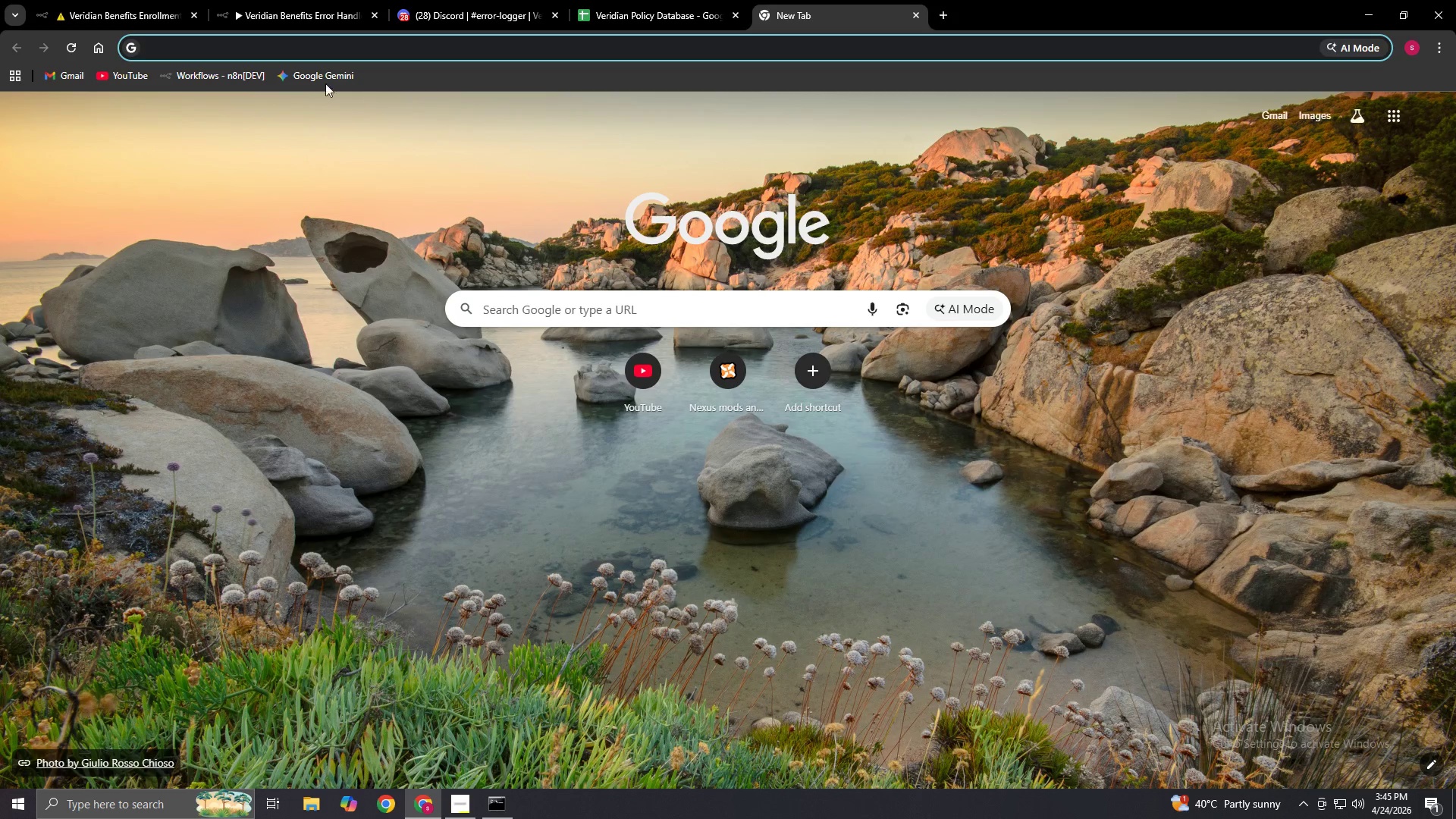 
left_click([310, 80])
 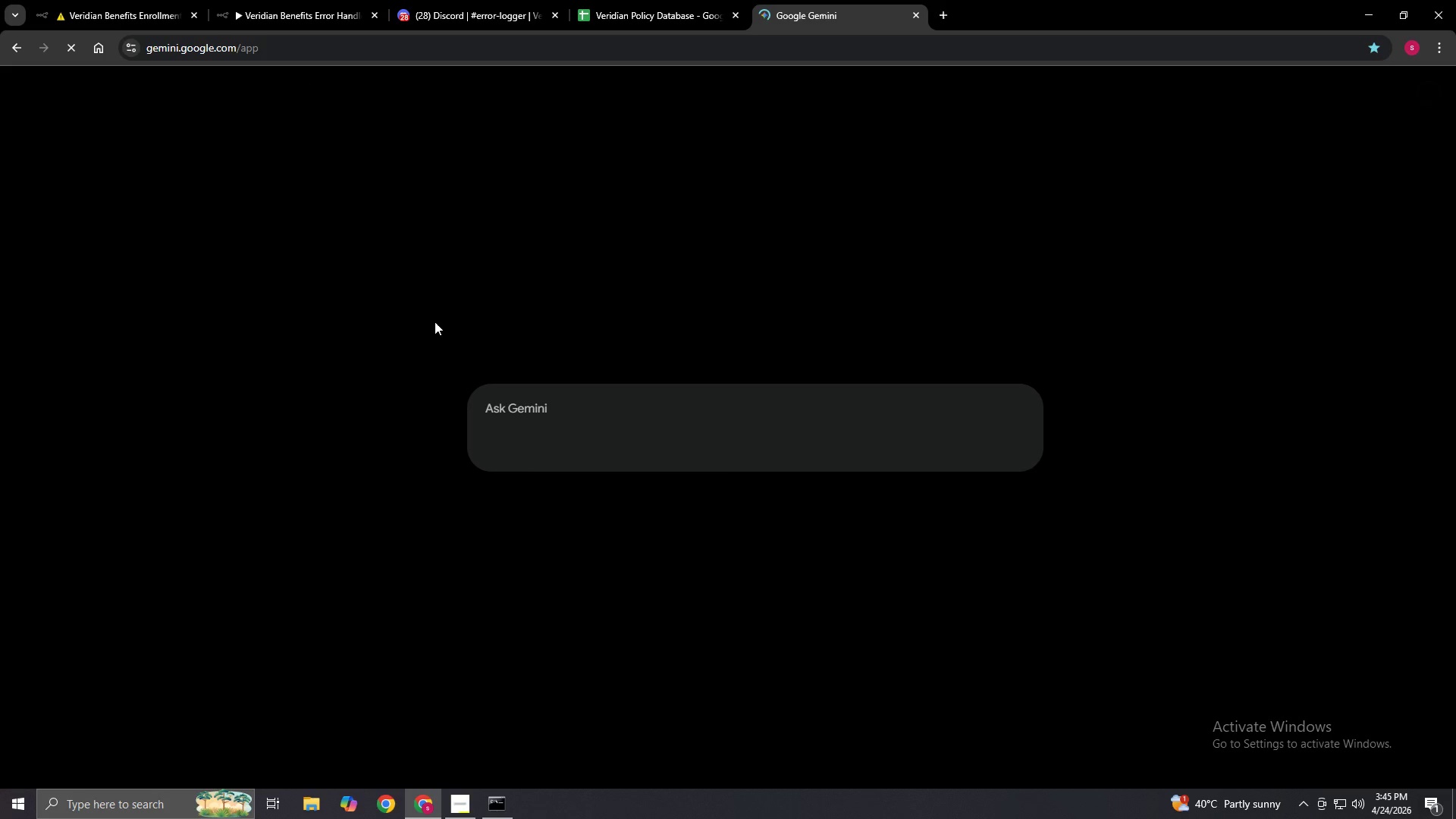 
left_click([527, 404])
 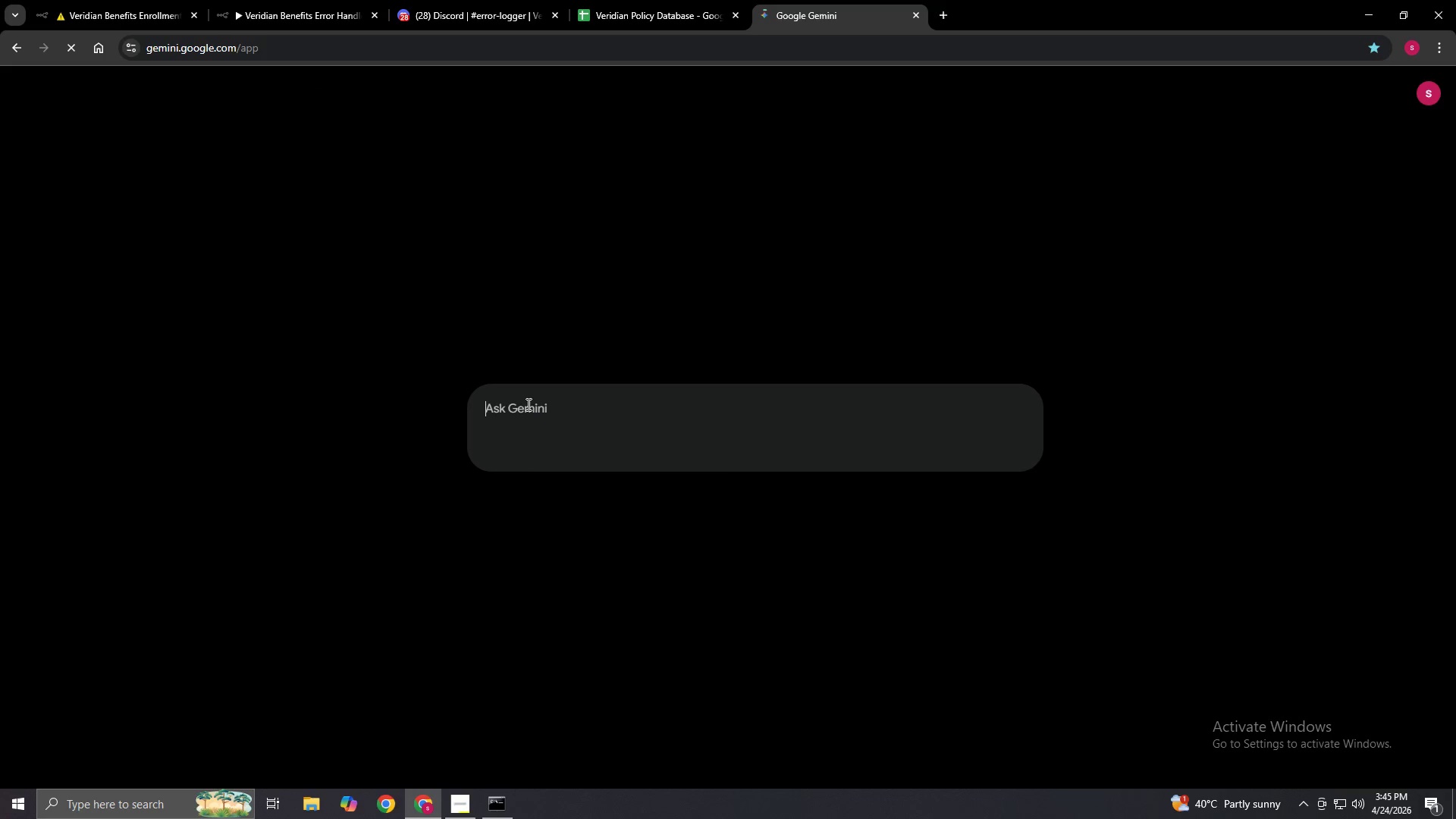 
key(Control+V)
 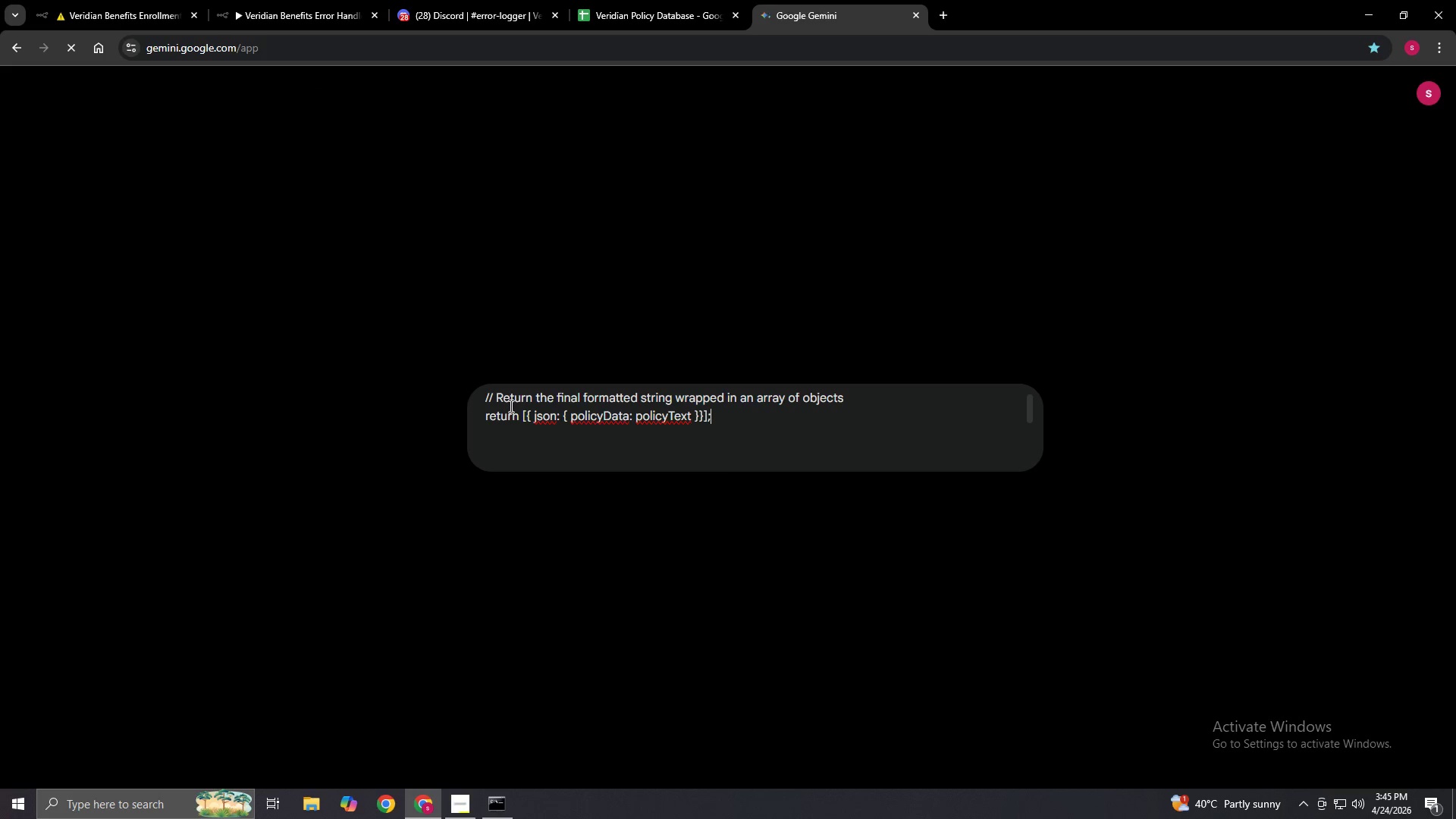 
key(Shift+Enter)
 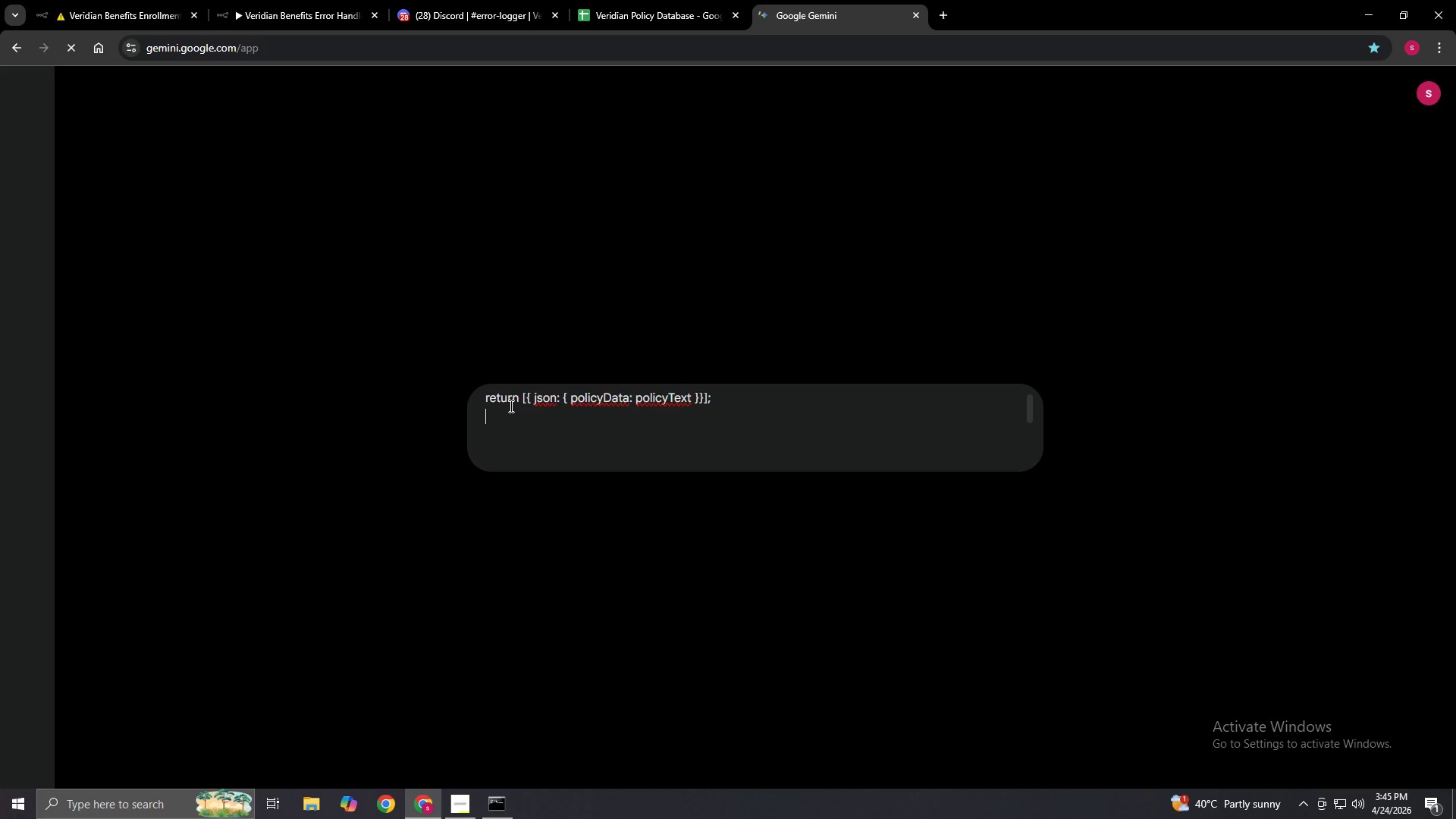 
key(Shift+Enter)
 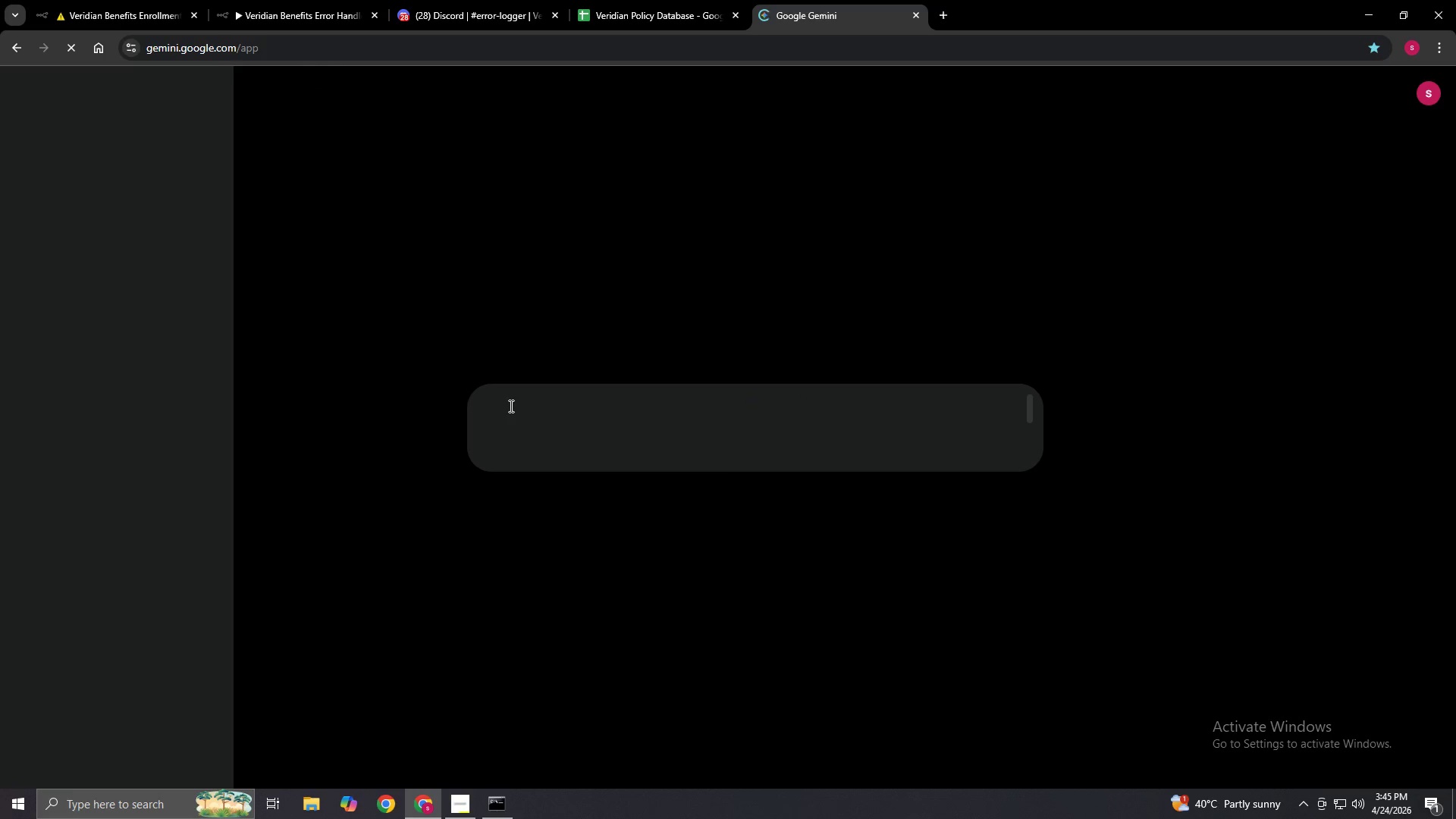 
type(fix this)
 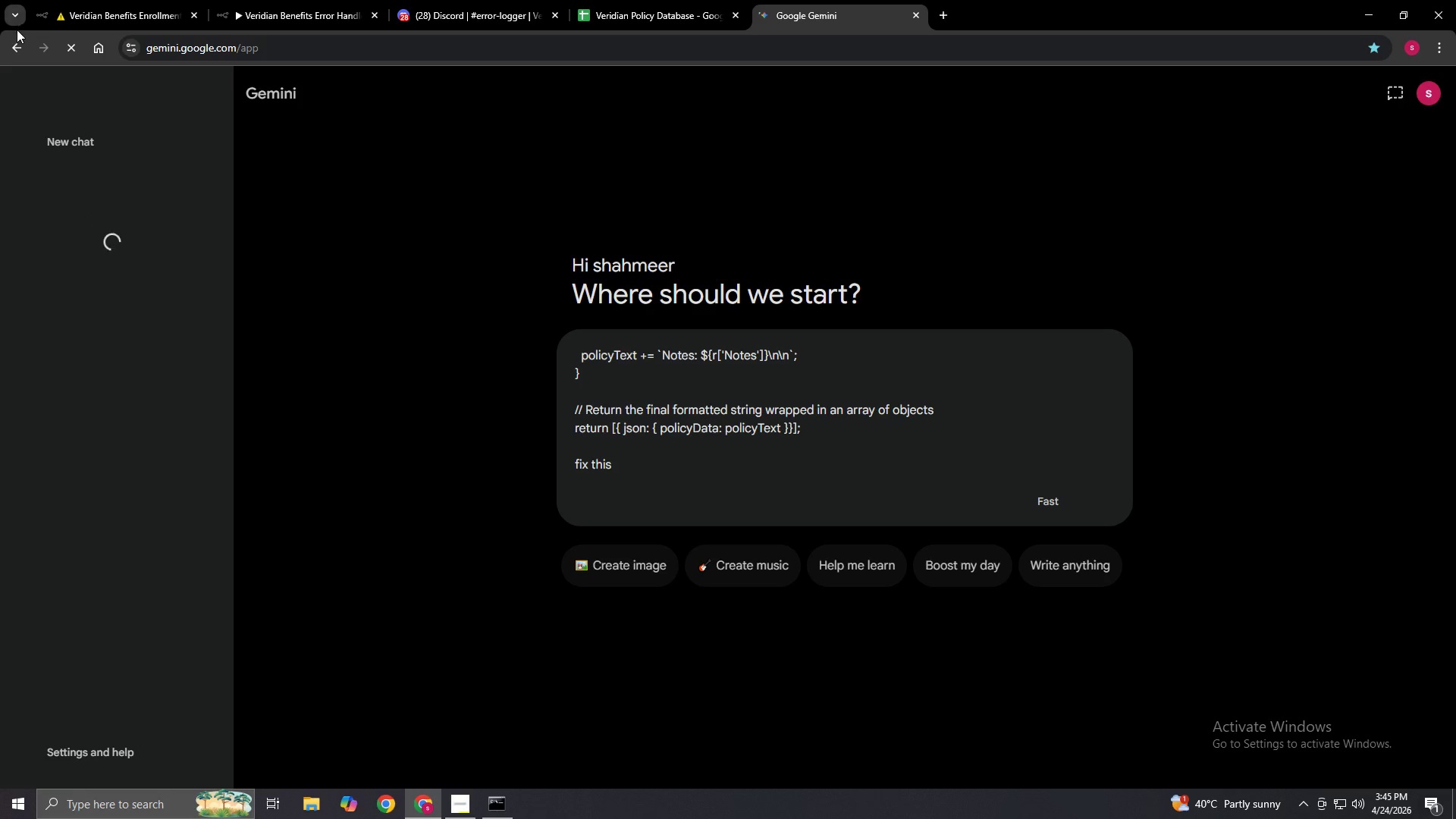 
left_click([11, 88])
 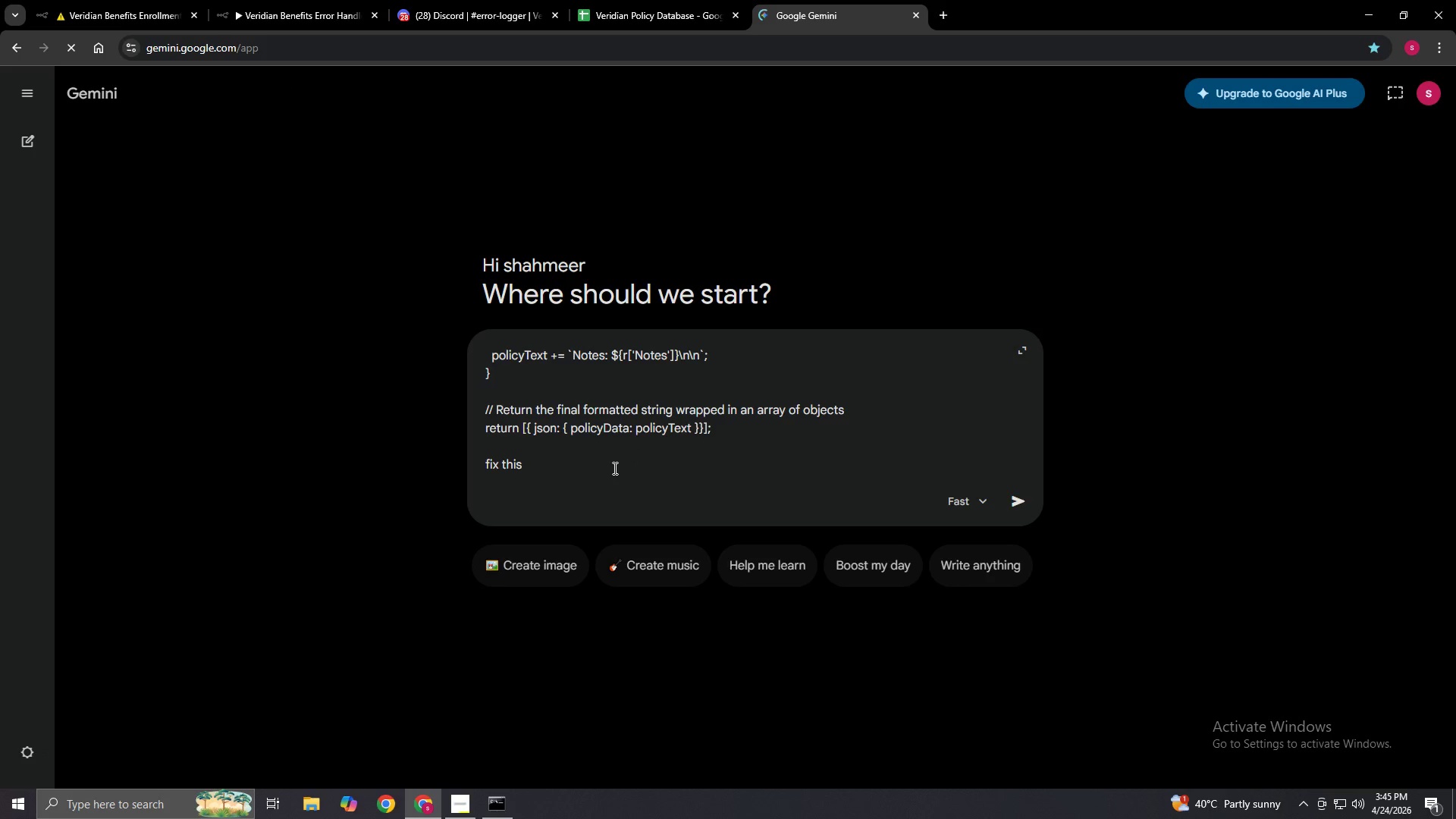 
left_click([613, 468])
 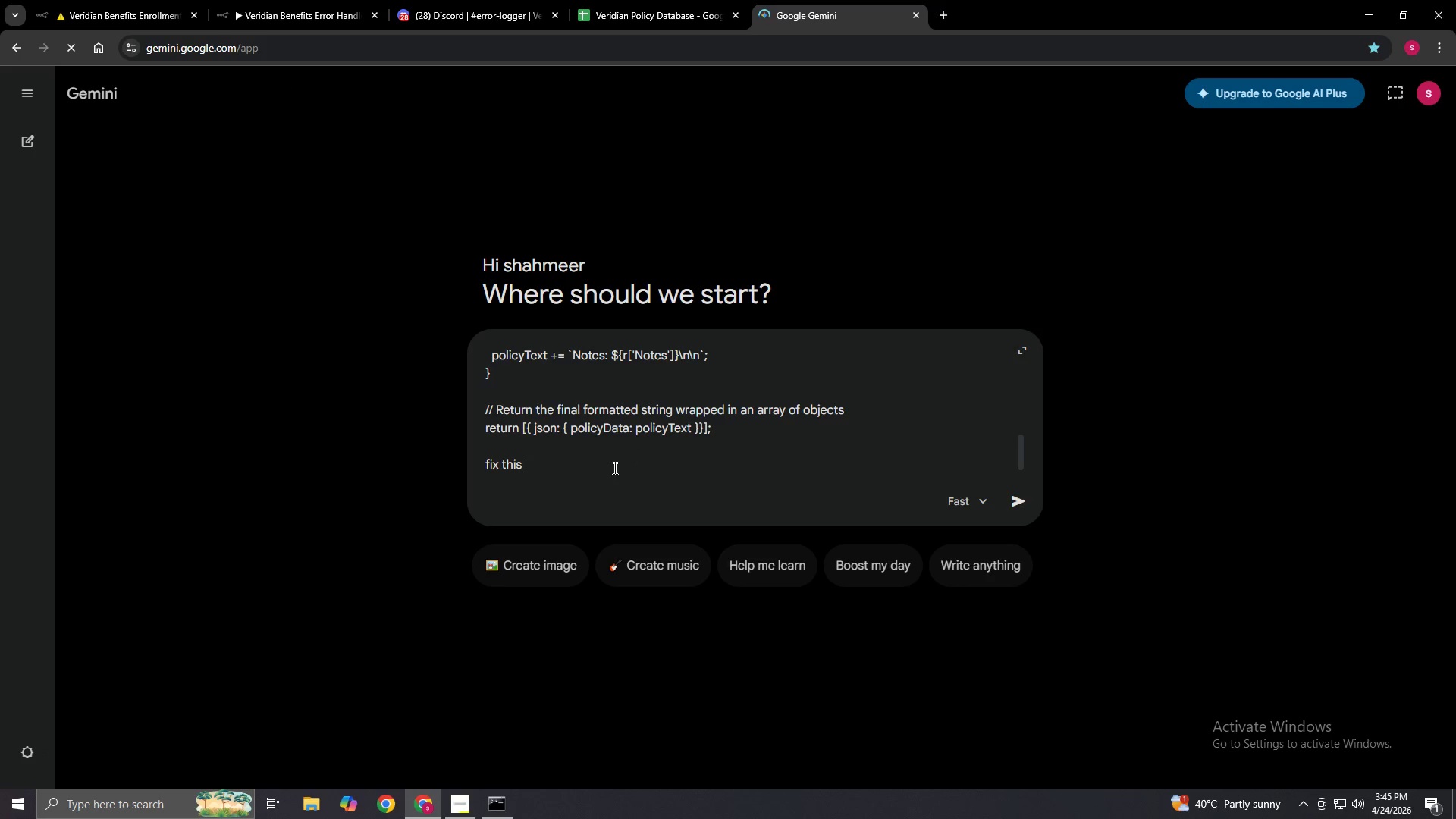 
type( code )
 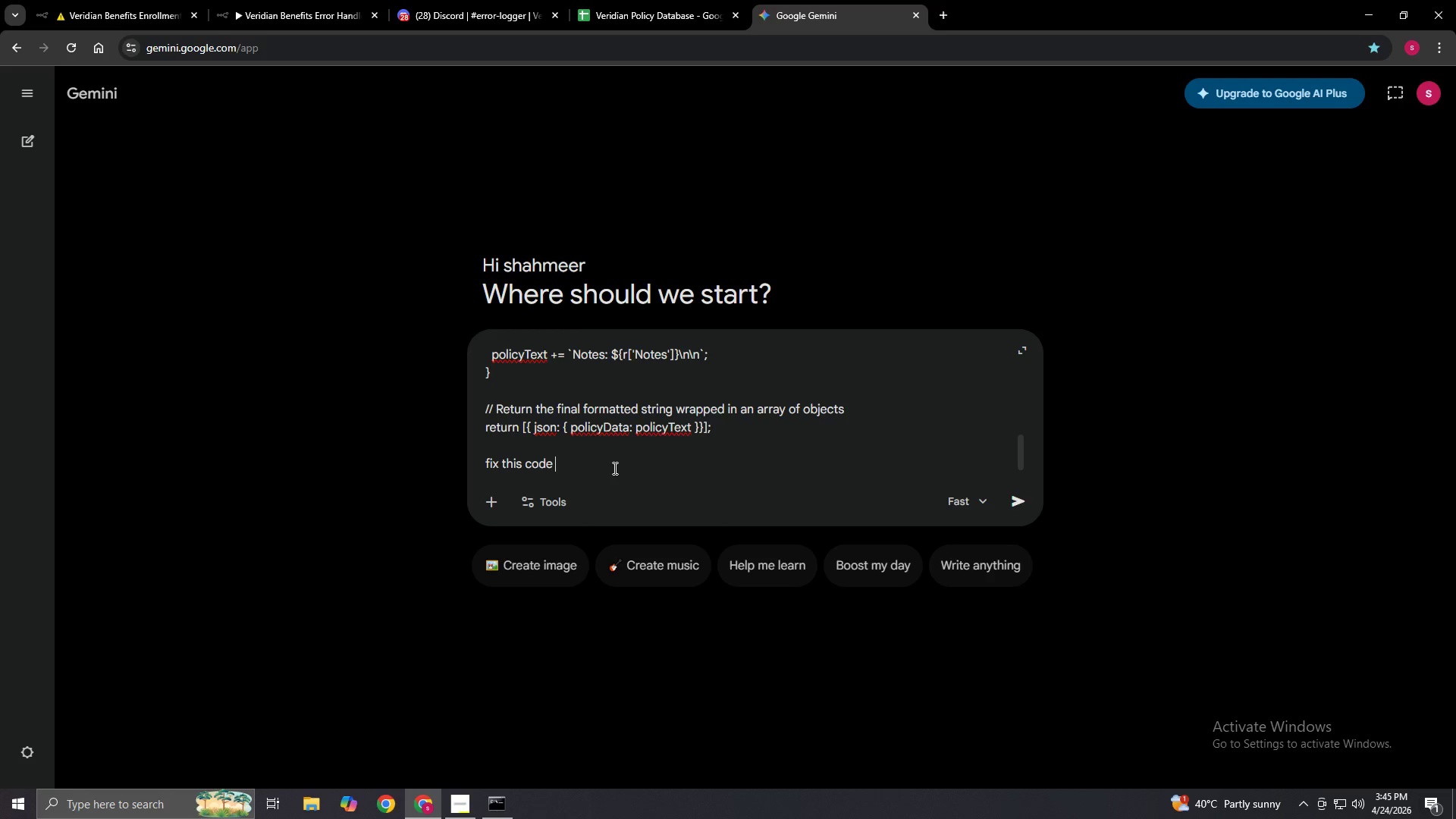 
wait(7.62)
 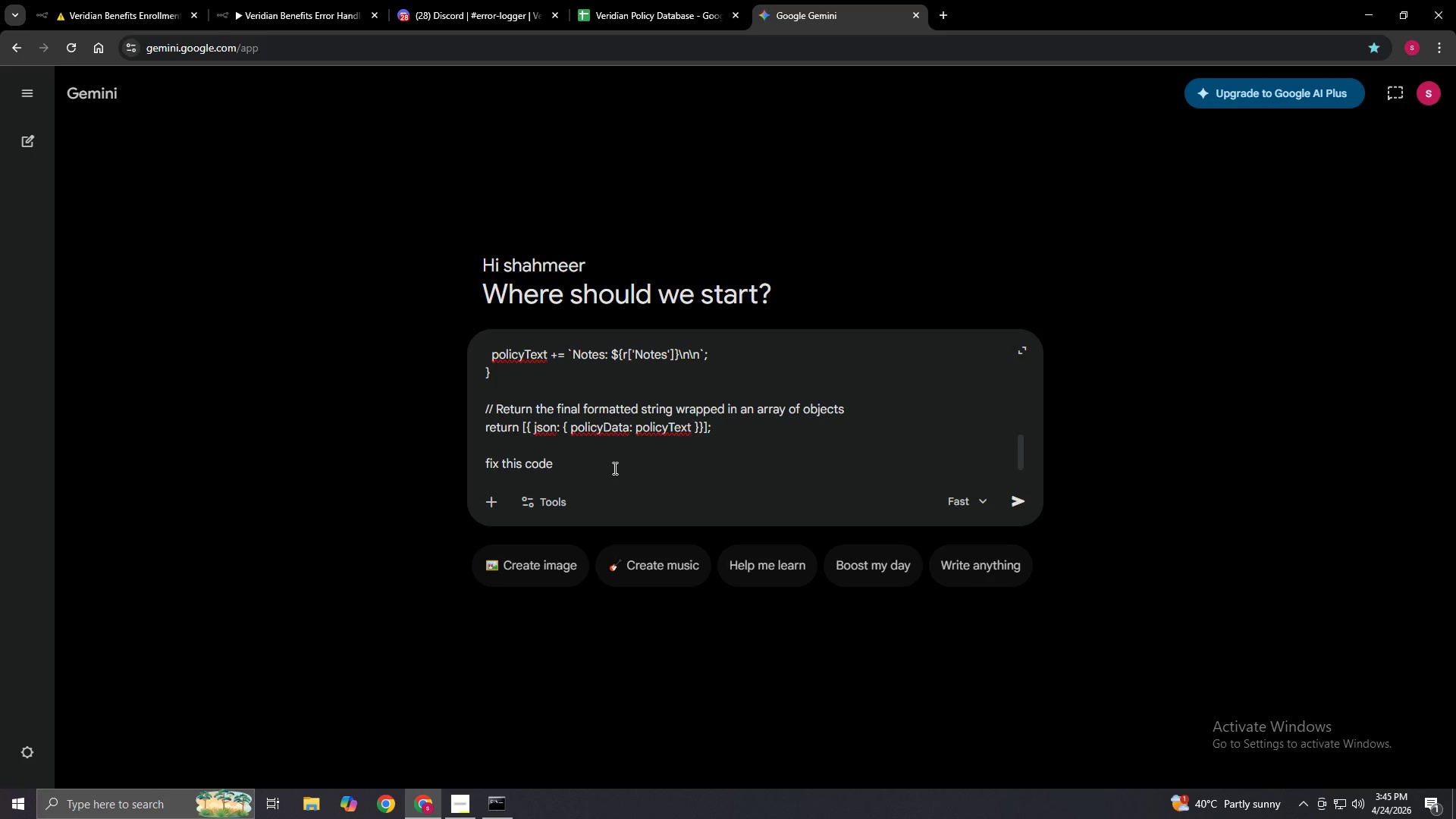 
type(and do not add any comments)
 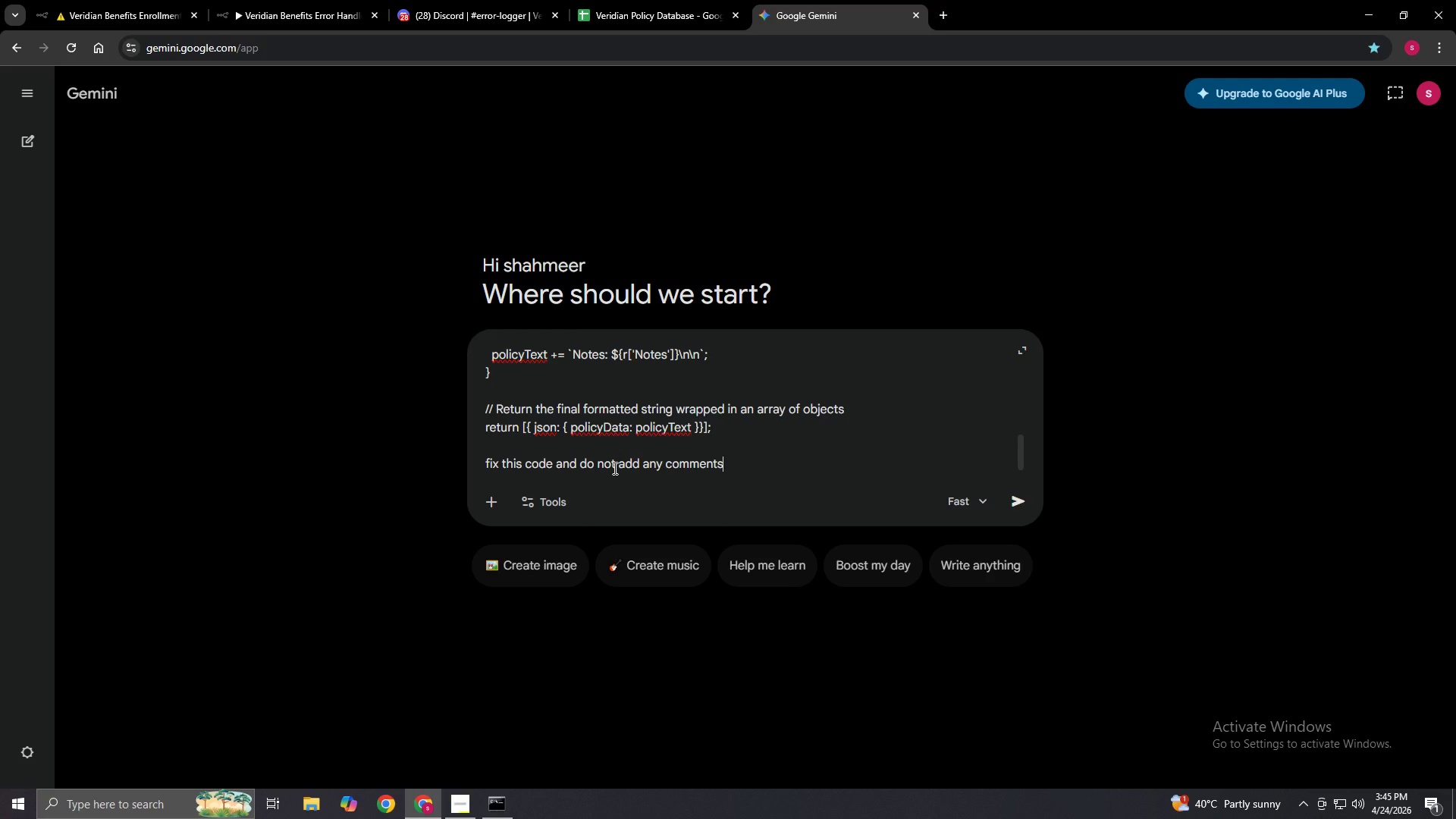 
key(Enter)
 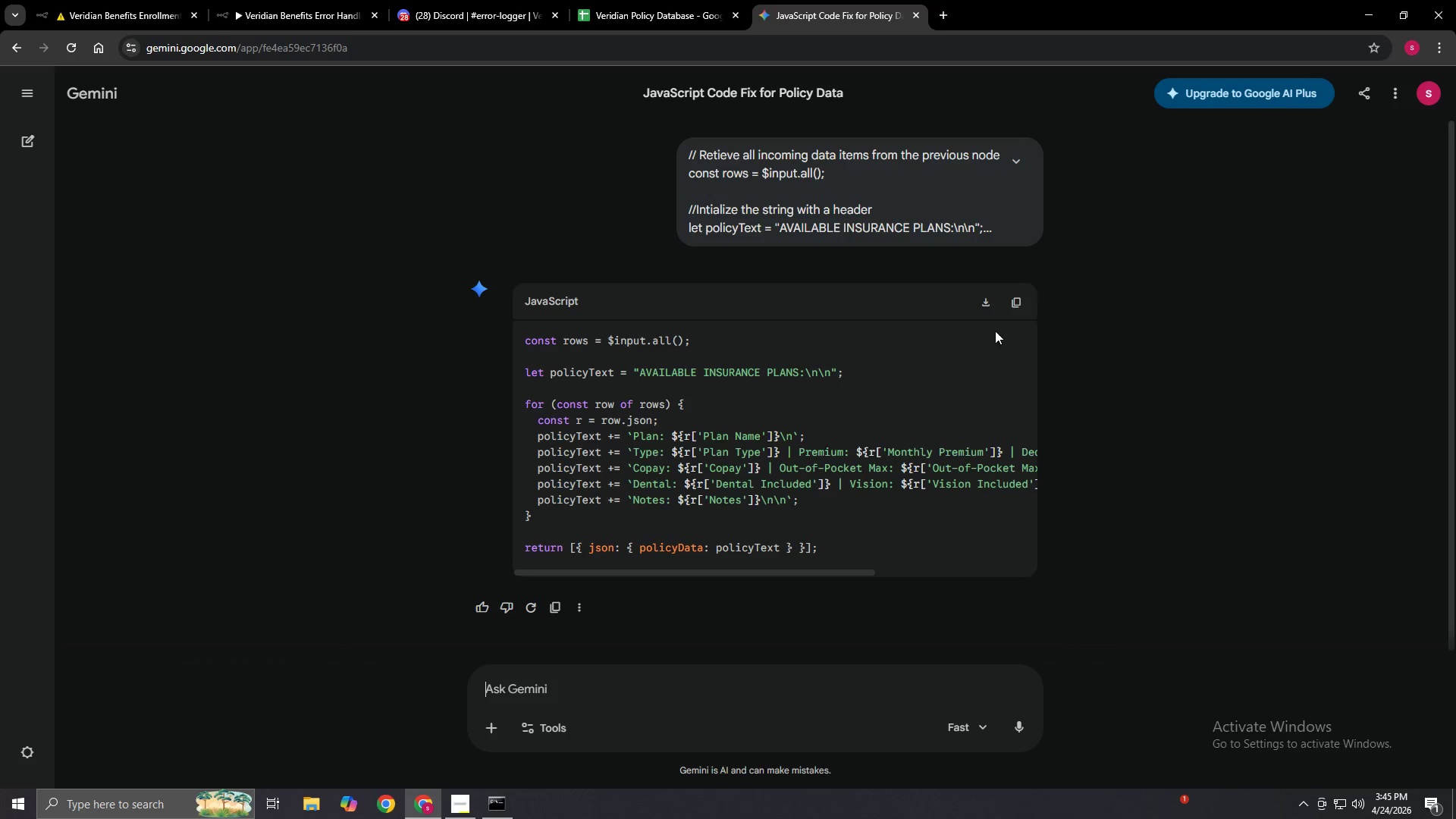 
wait(6.19)
 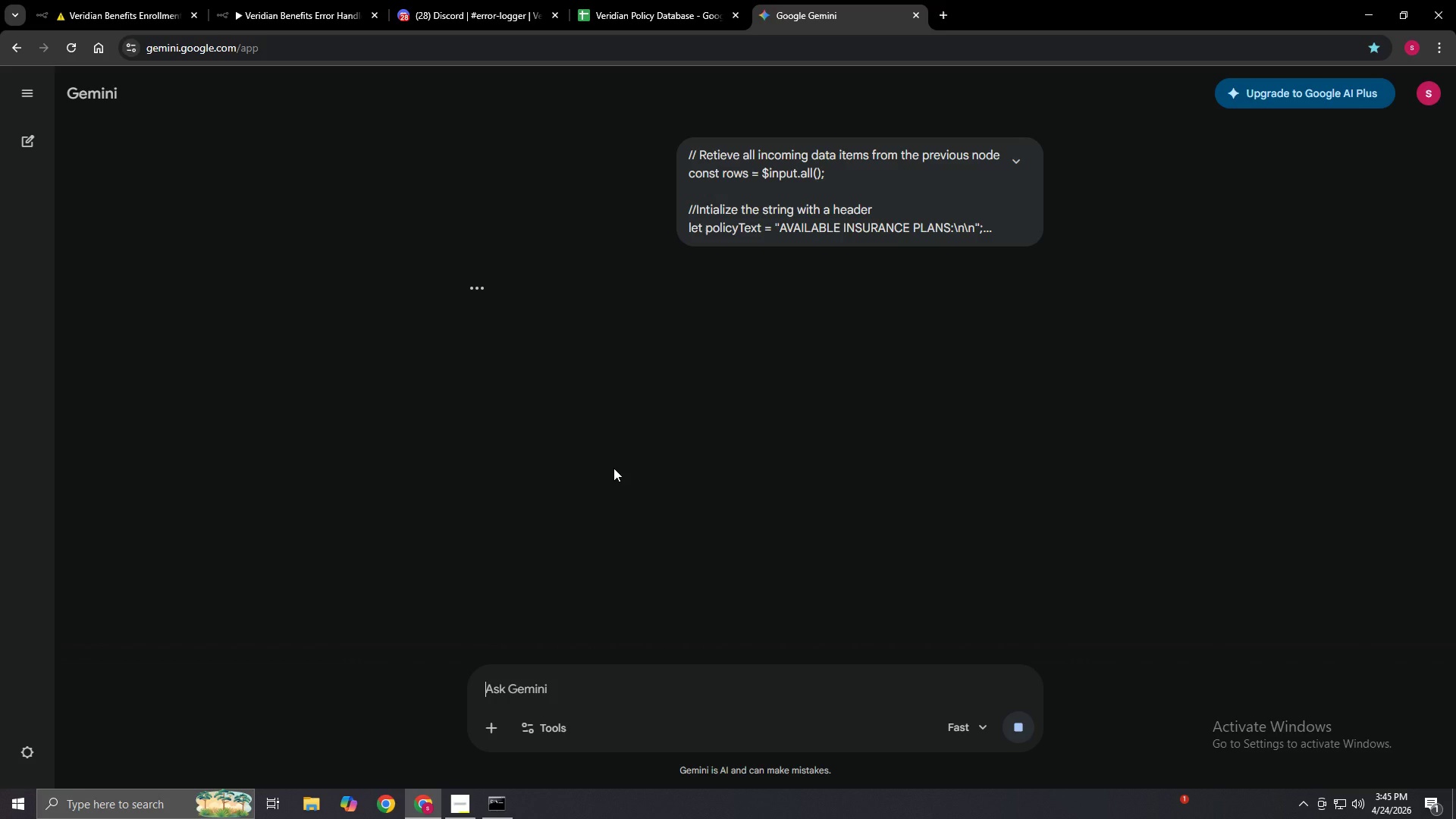 
left_click([1021, 311])
 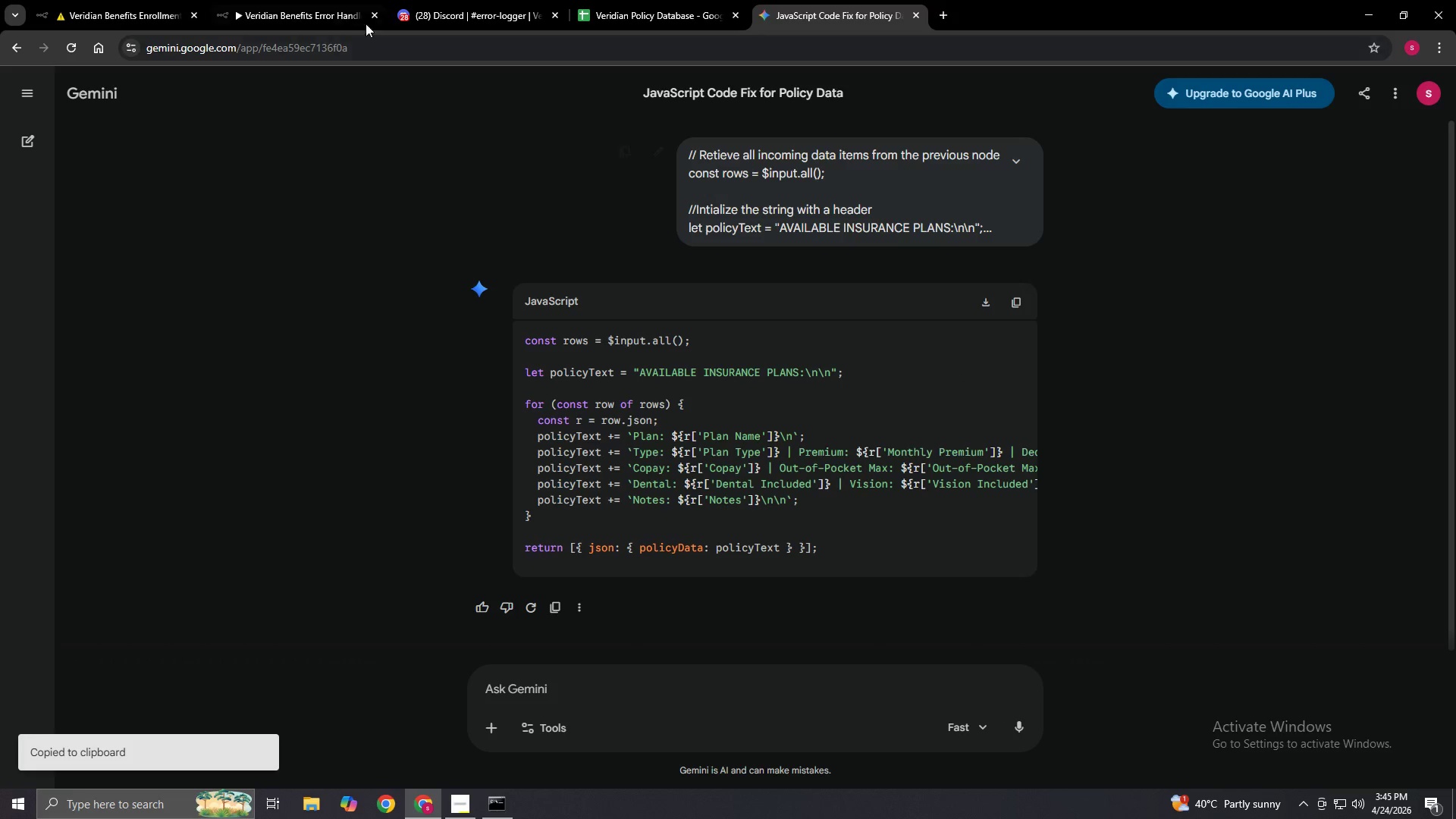 
left_click([103, 0])
 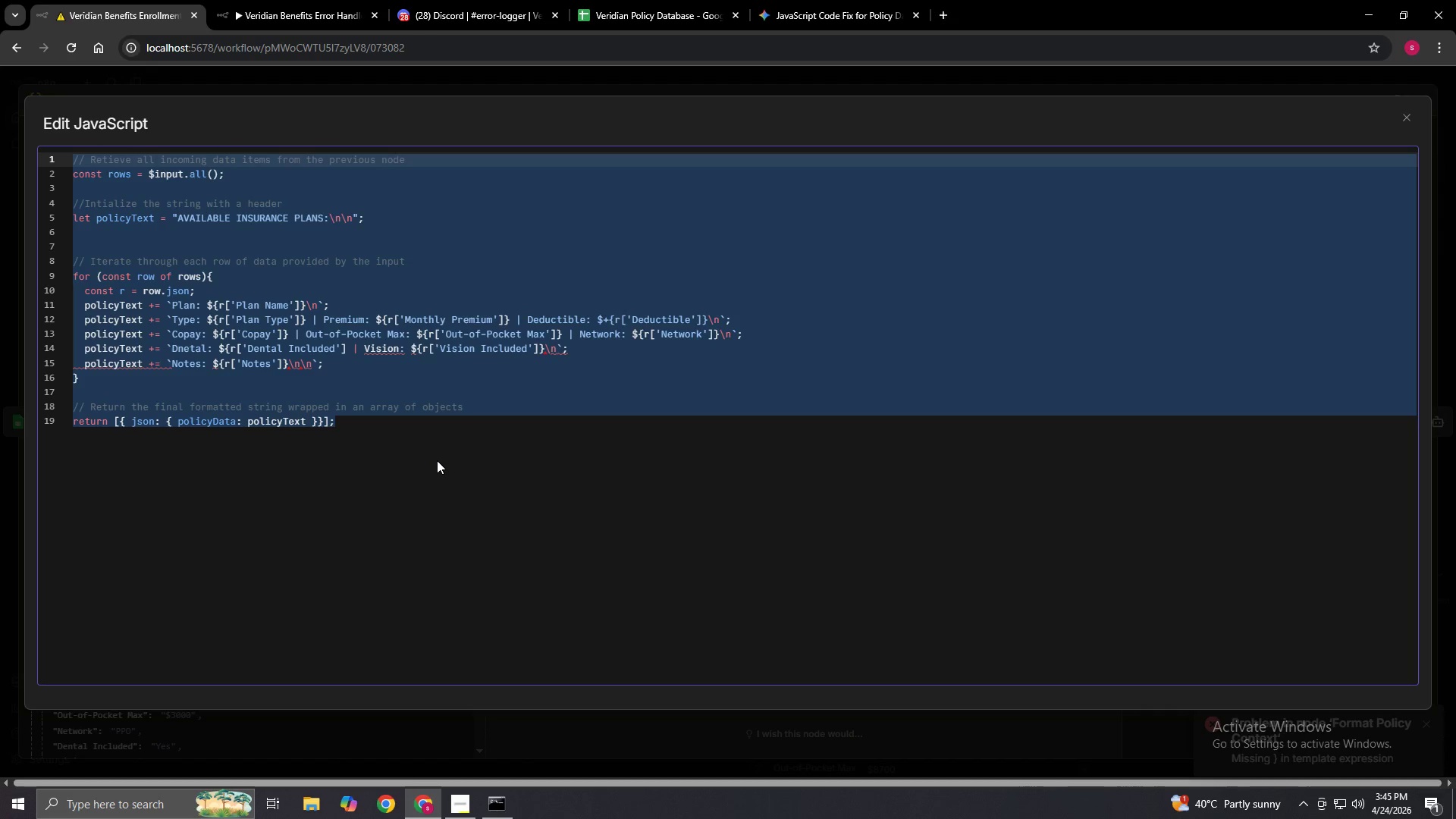 
right_click([437, 460])
 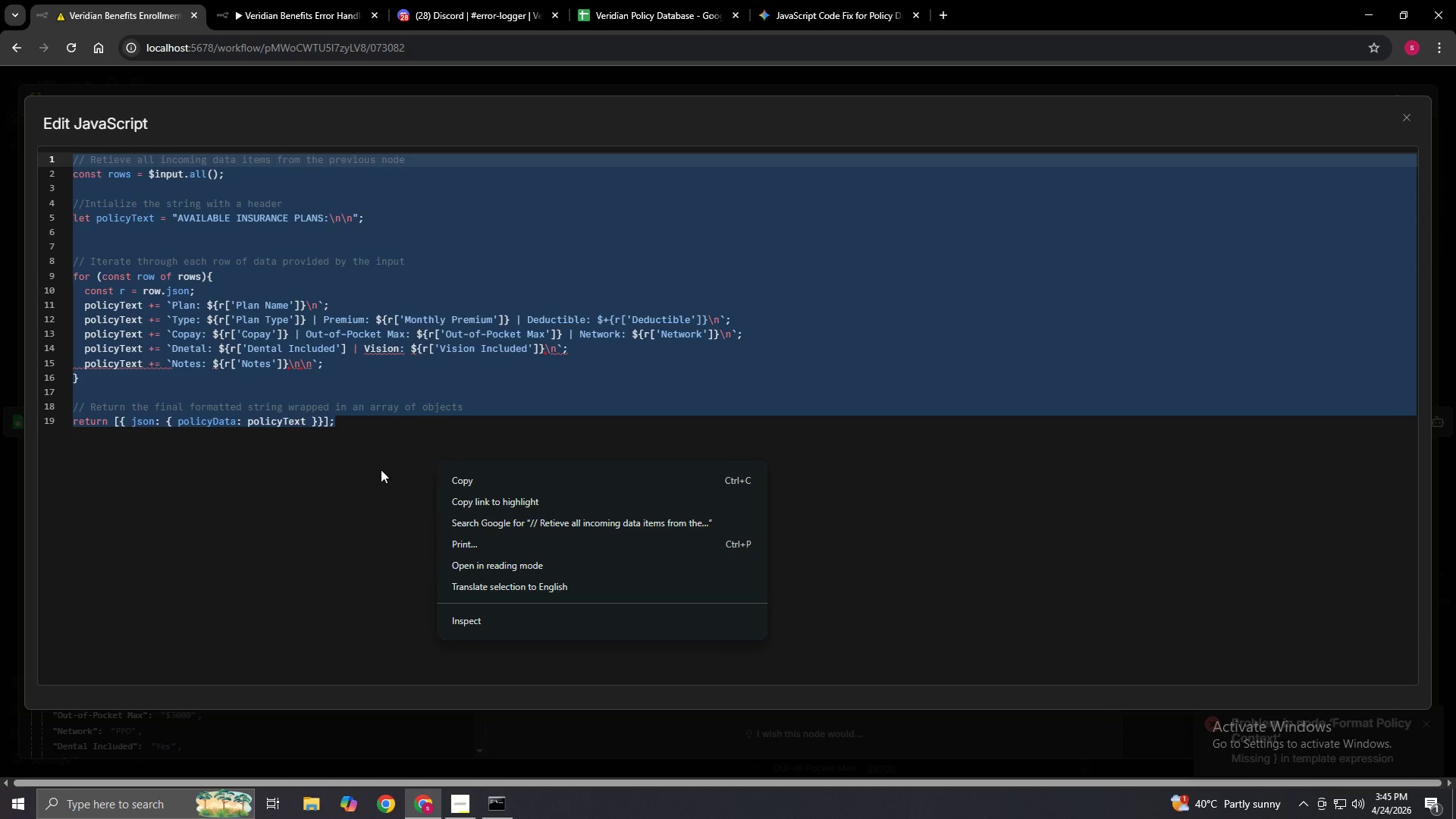 
left_click_drag(start_coordinate=[372, 441], to_coordinate=[295, 375])
 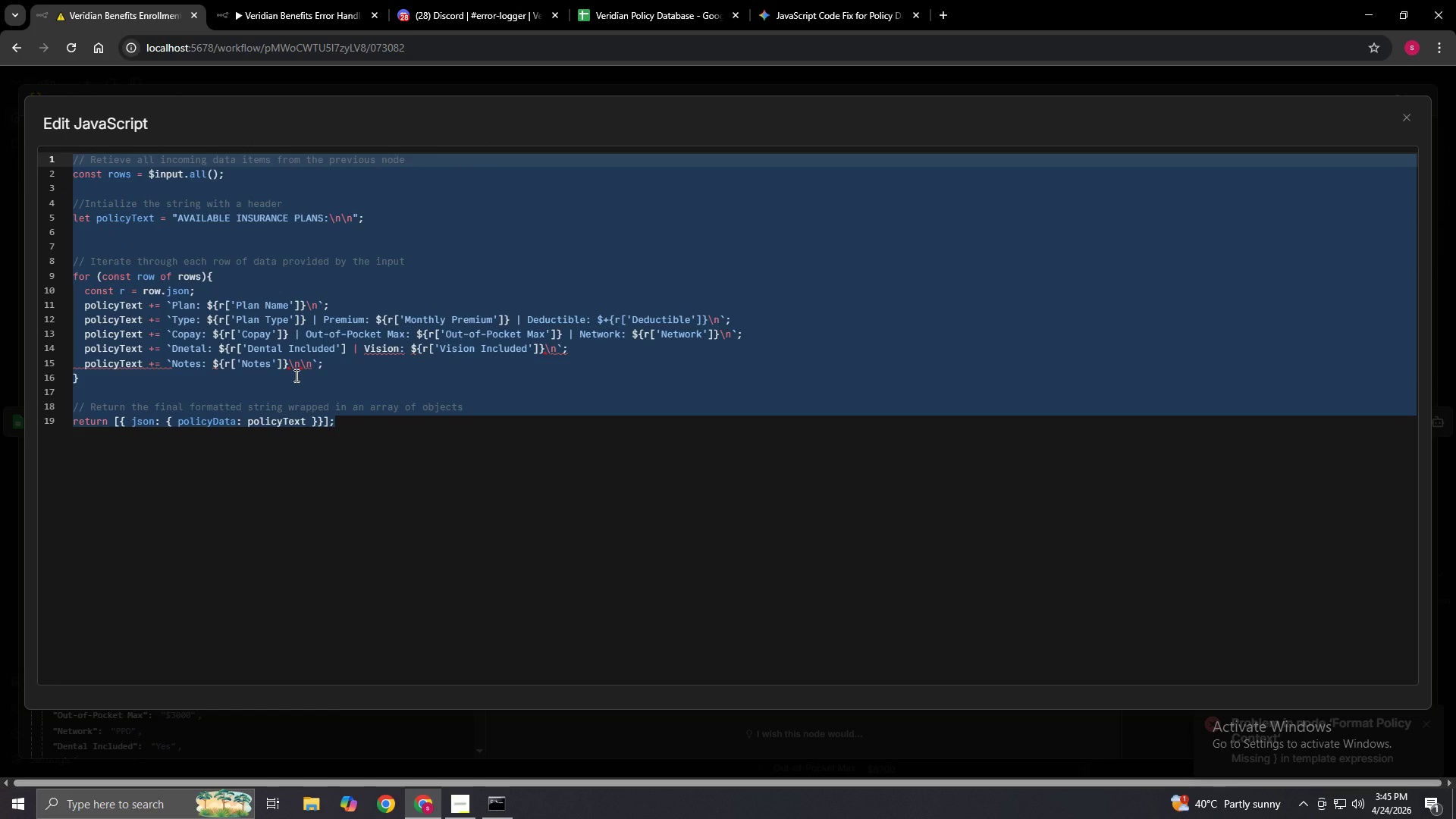 
key(Control+V)
 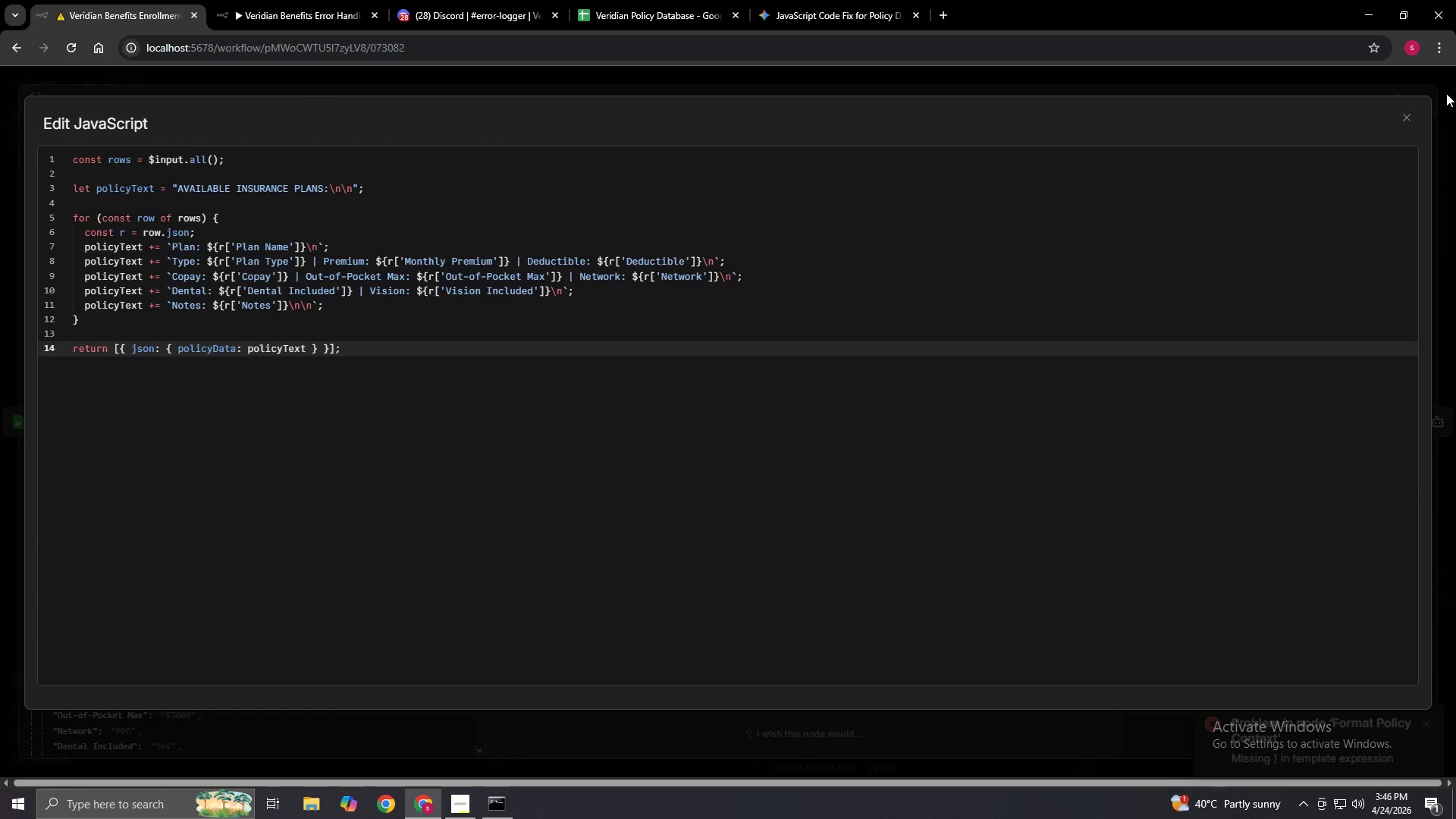 
double_click([1410, 117])
 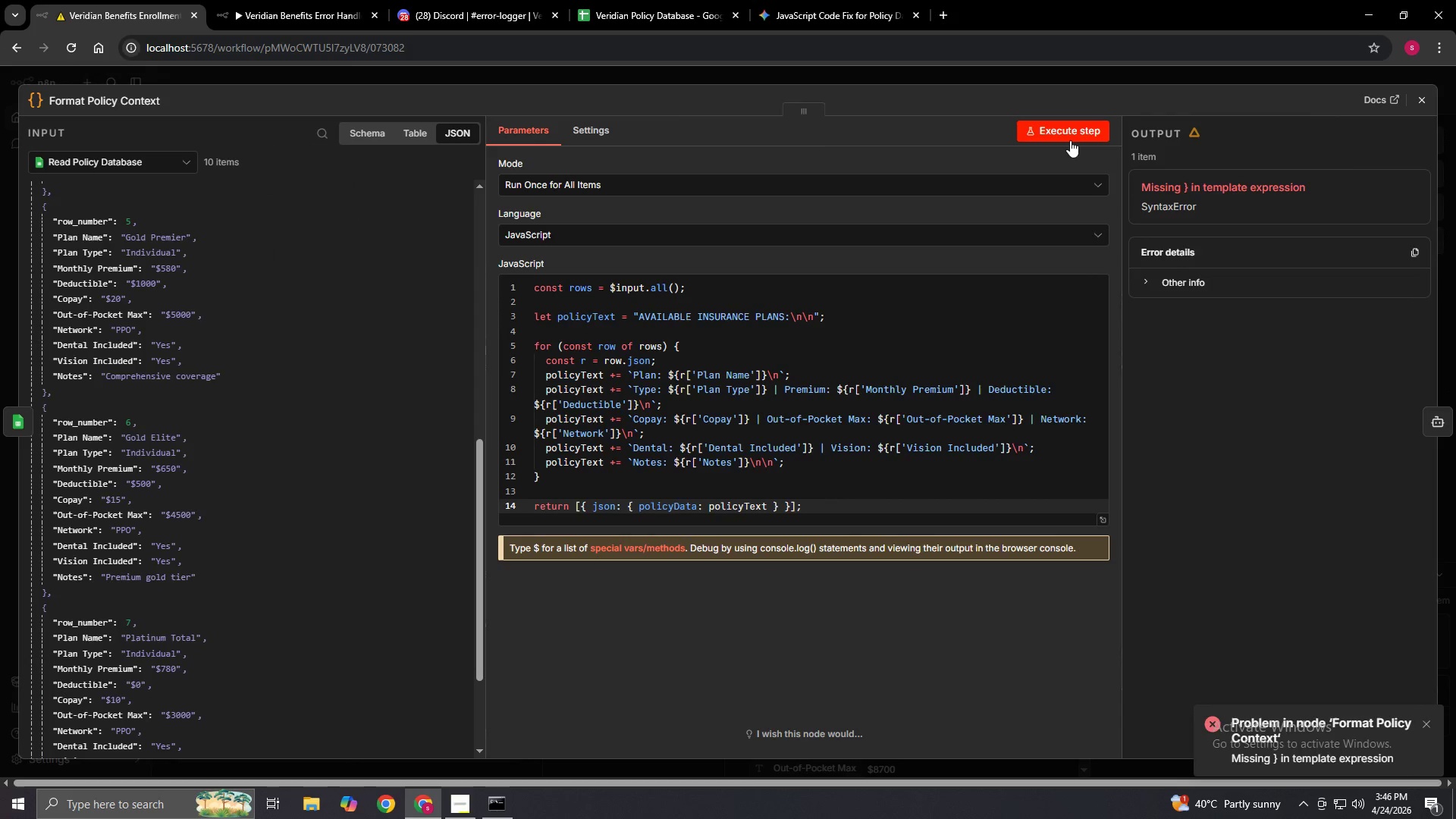 
left_click([1071, 136])
 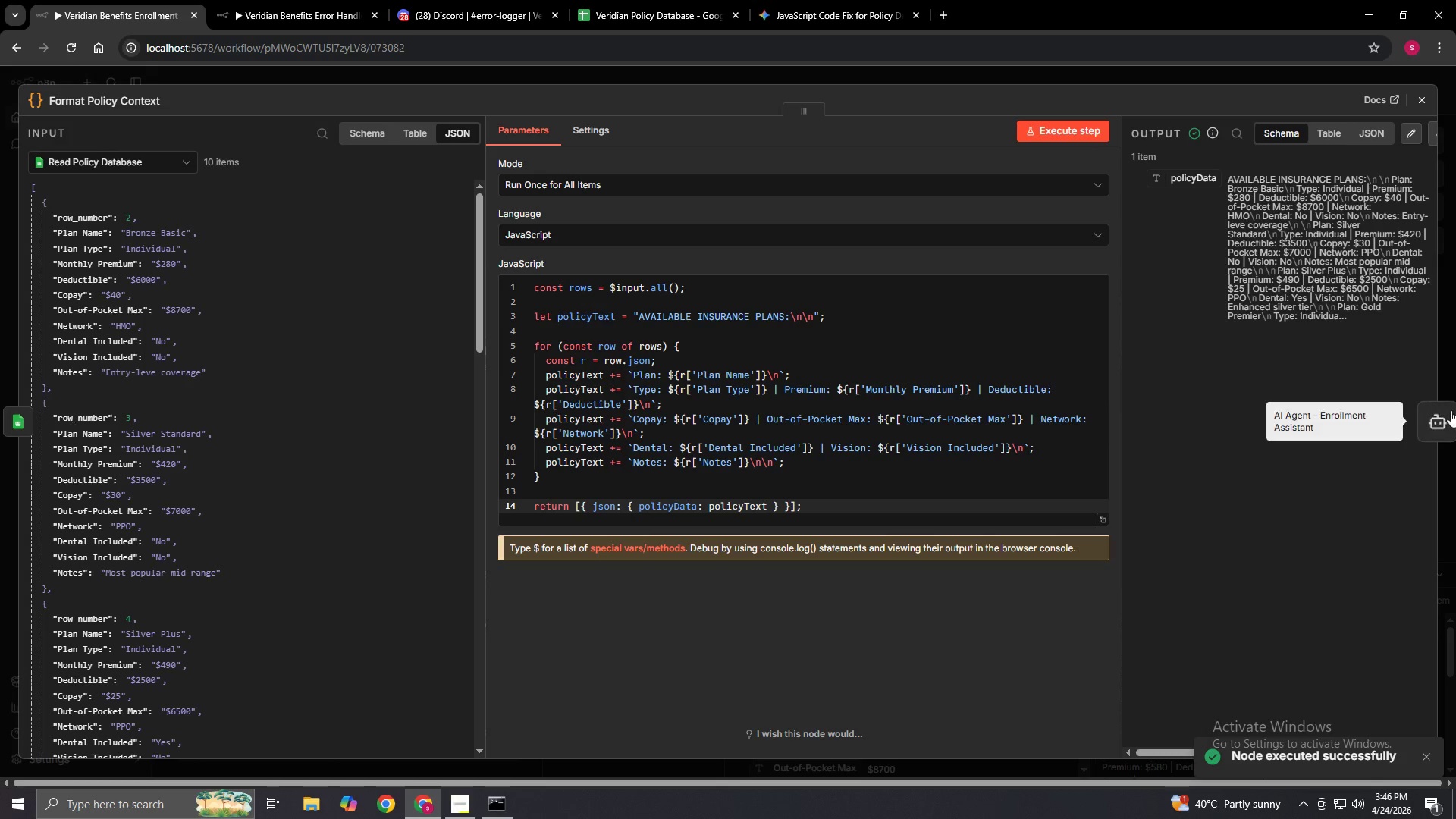 
left_click([1451, 410])
 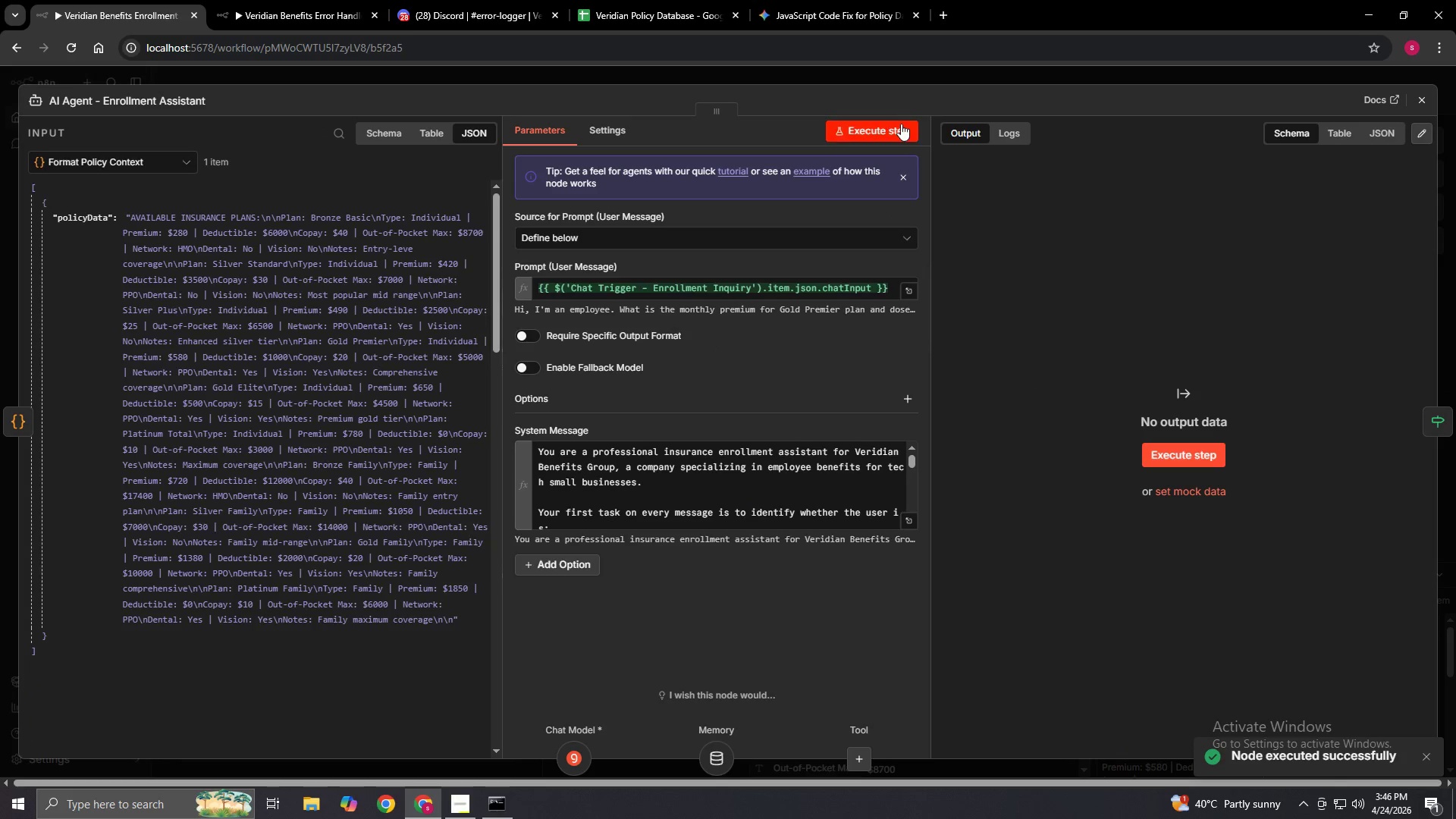 
left_click([897, 130])
 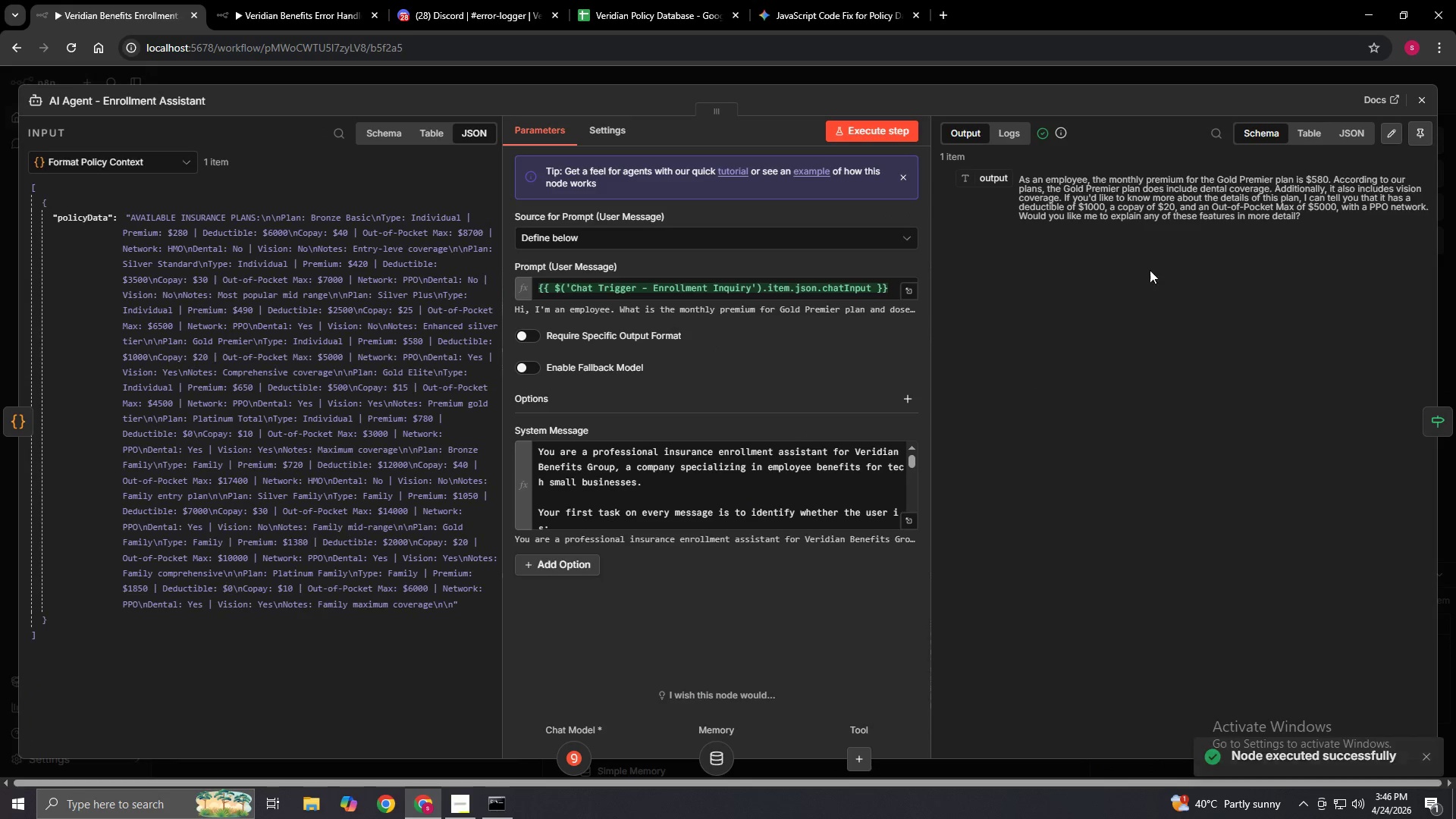 
wait(7.34)
 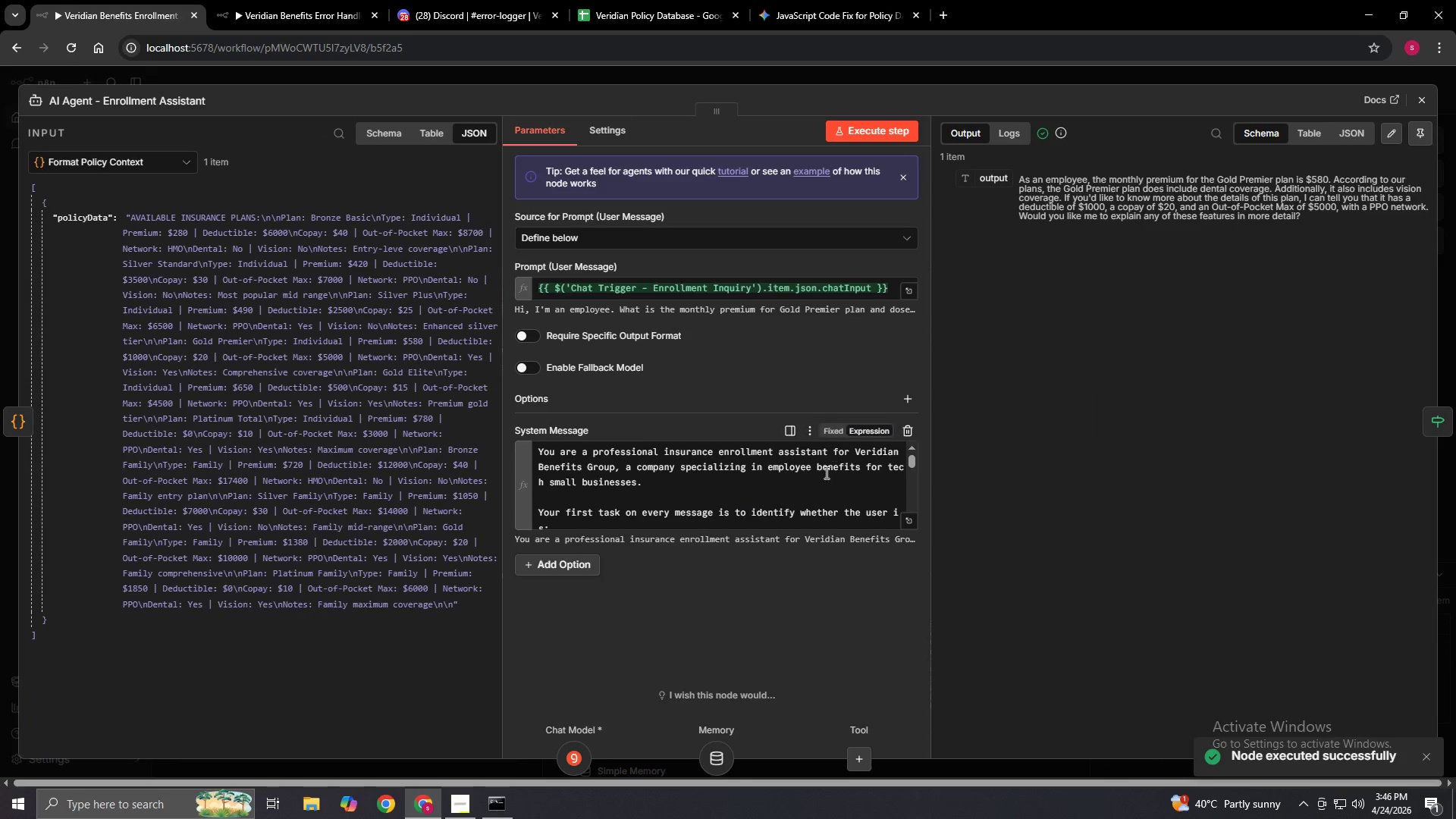 
left_click_drag(start_coordinate=[1414, 110], to_coordinate=[1410, 115])
 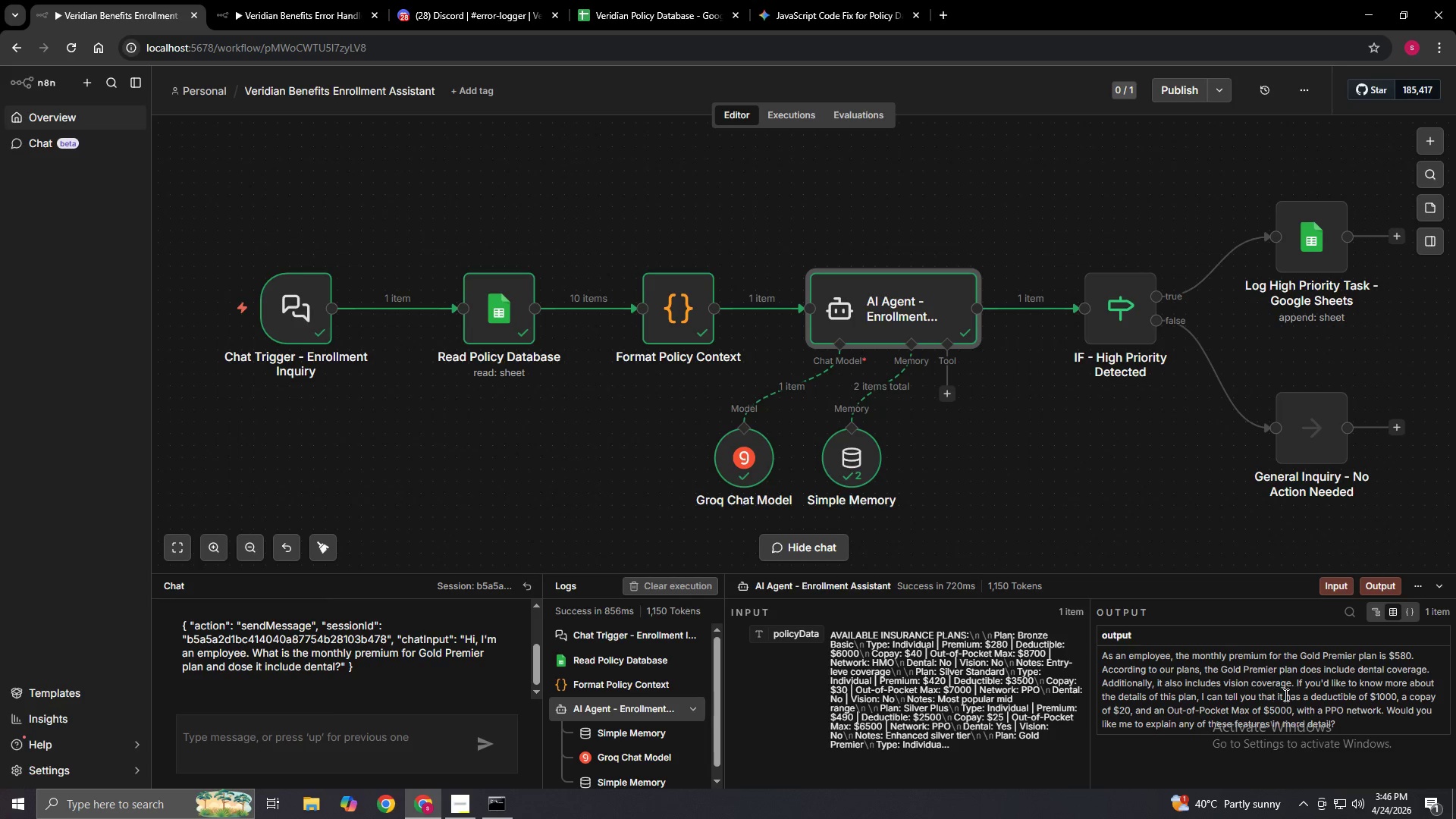 
wait(21.52)
 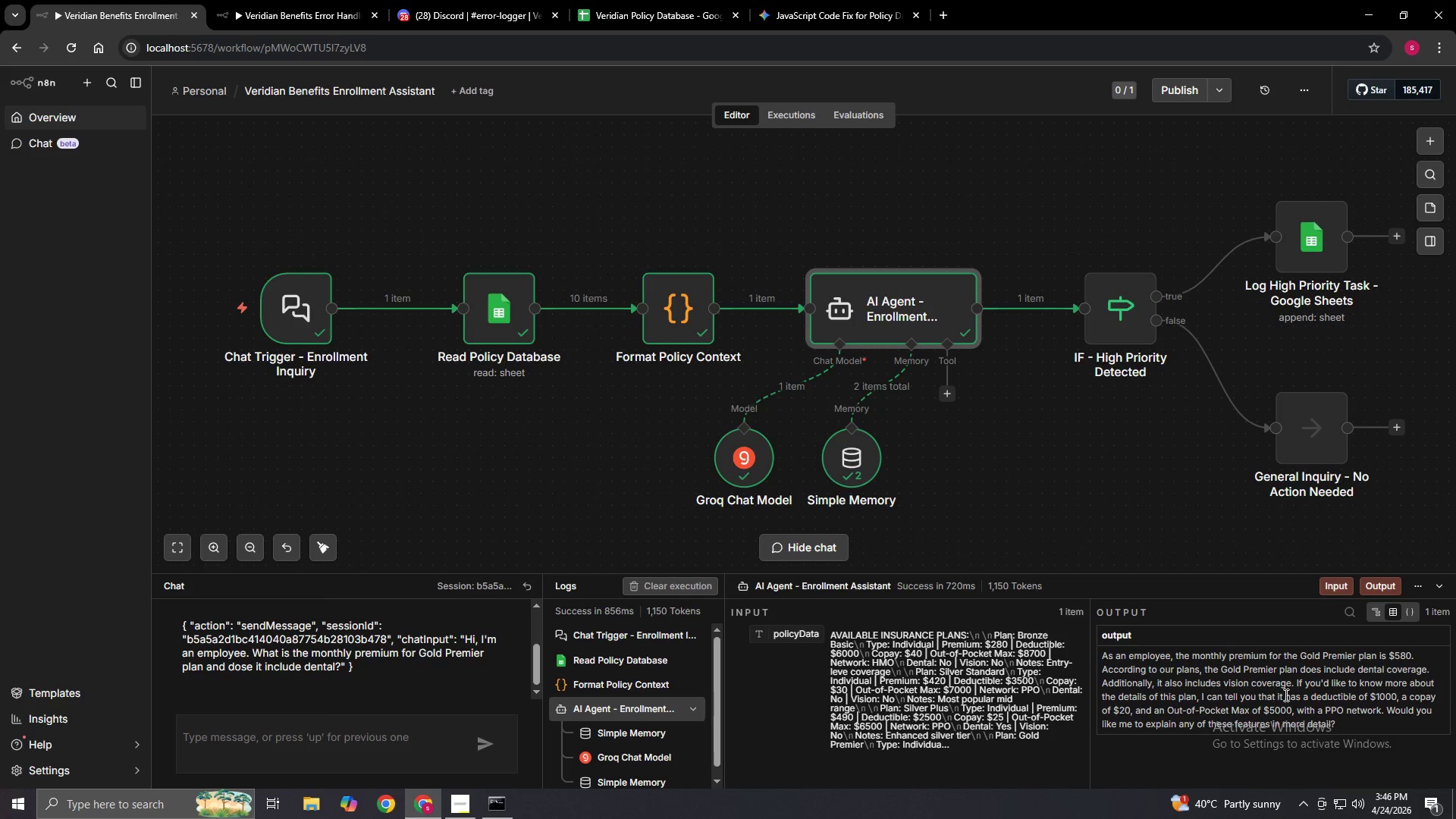 
scroll: coordinate [1306, 719], scroll_direction: down, amount: 3.0
 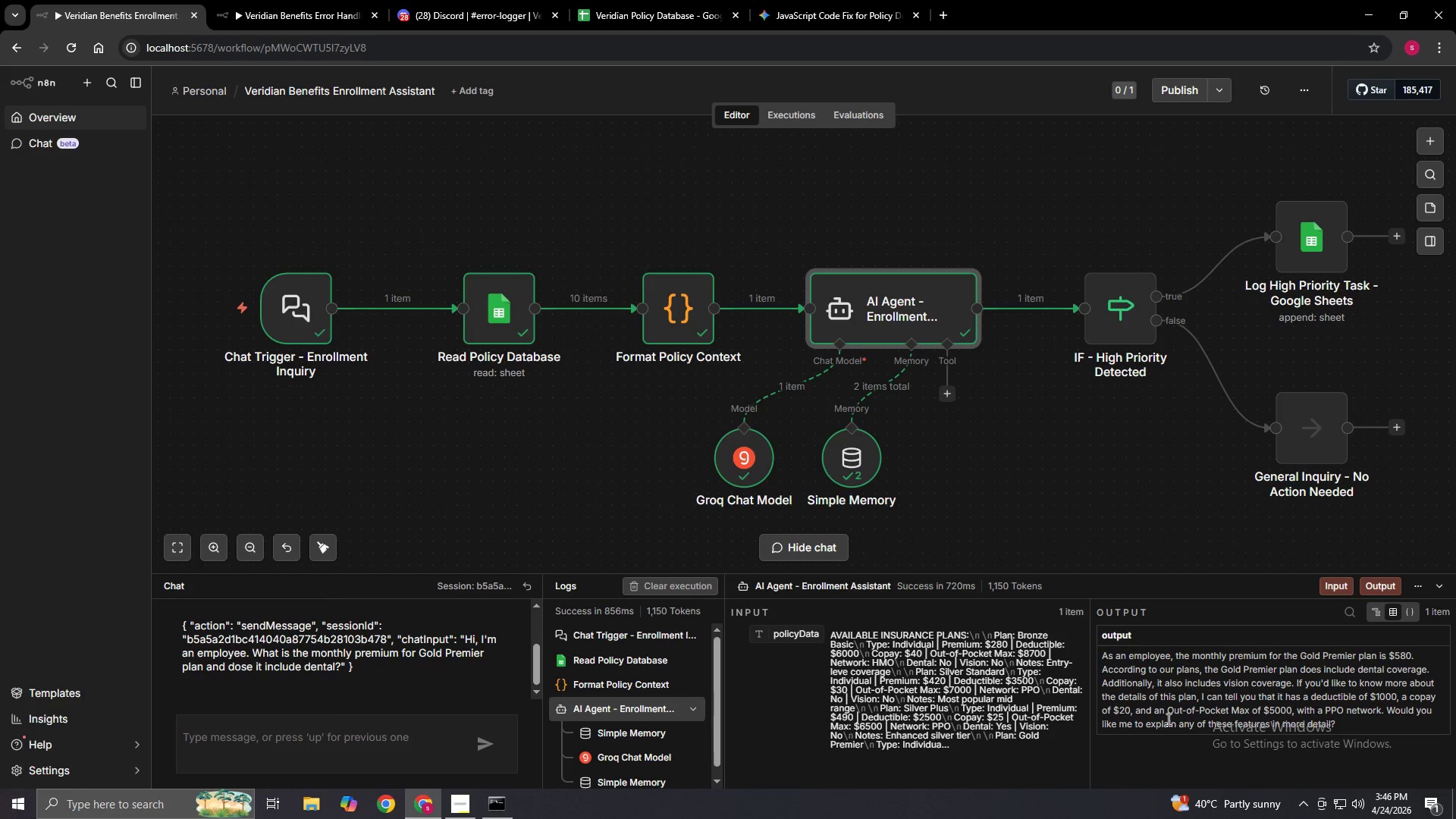 
left_click([303, 734])
 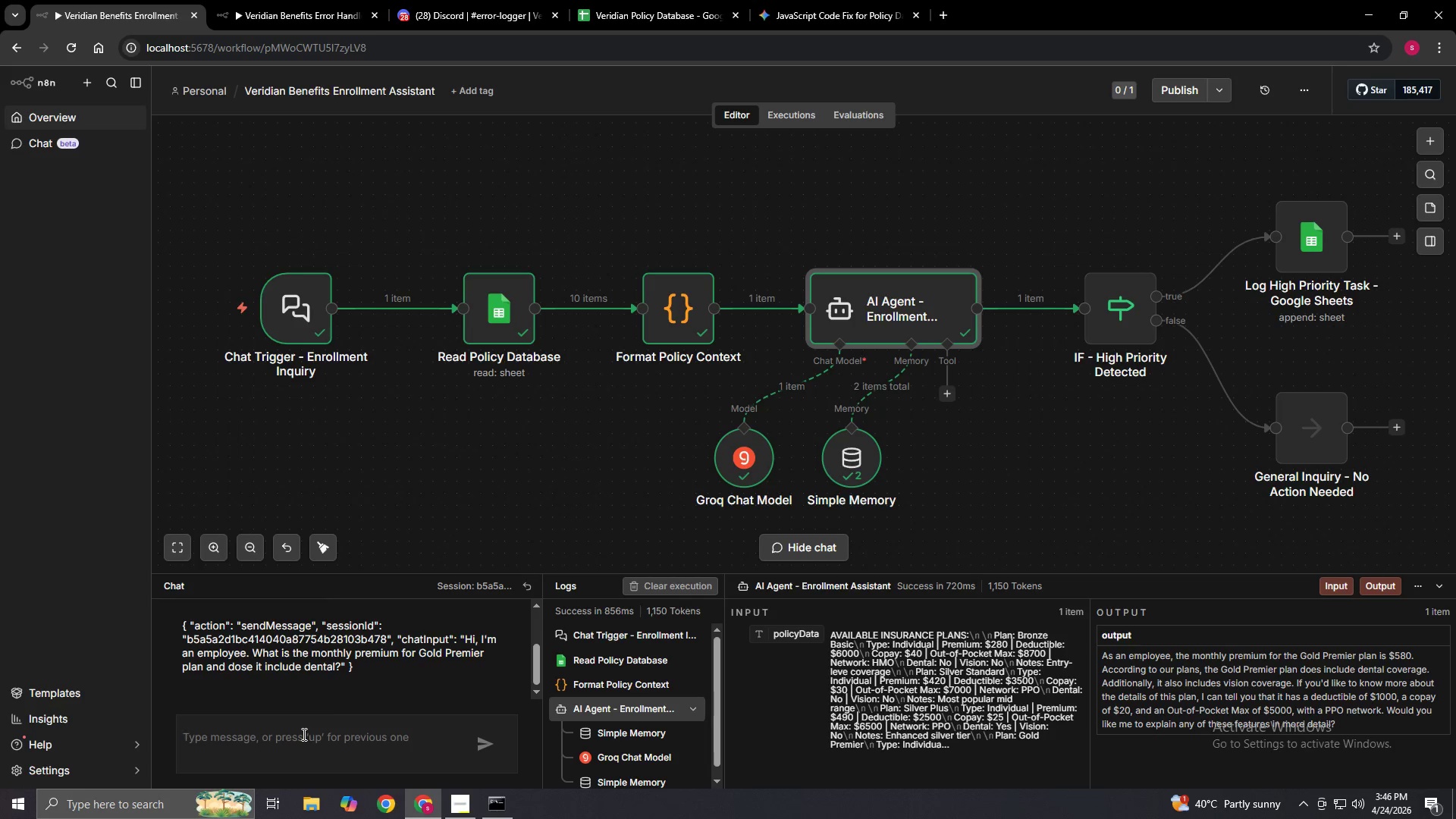 
type(Yes E)
key(Backspace)
type(please explaintem)
 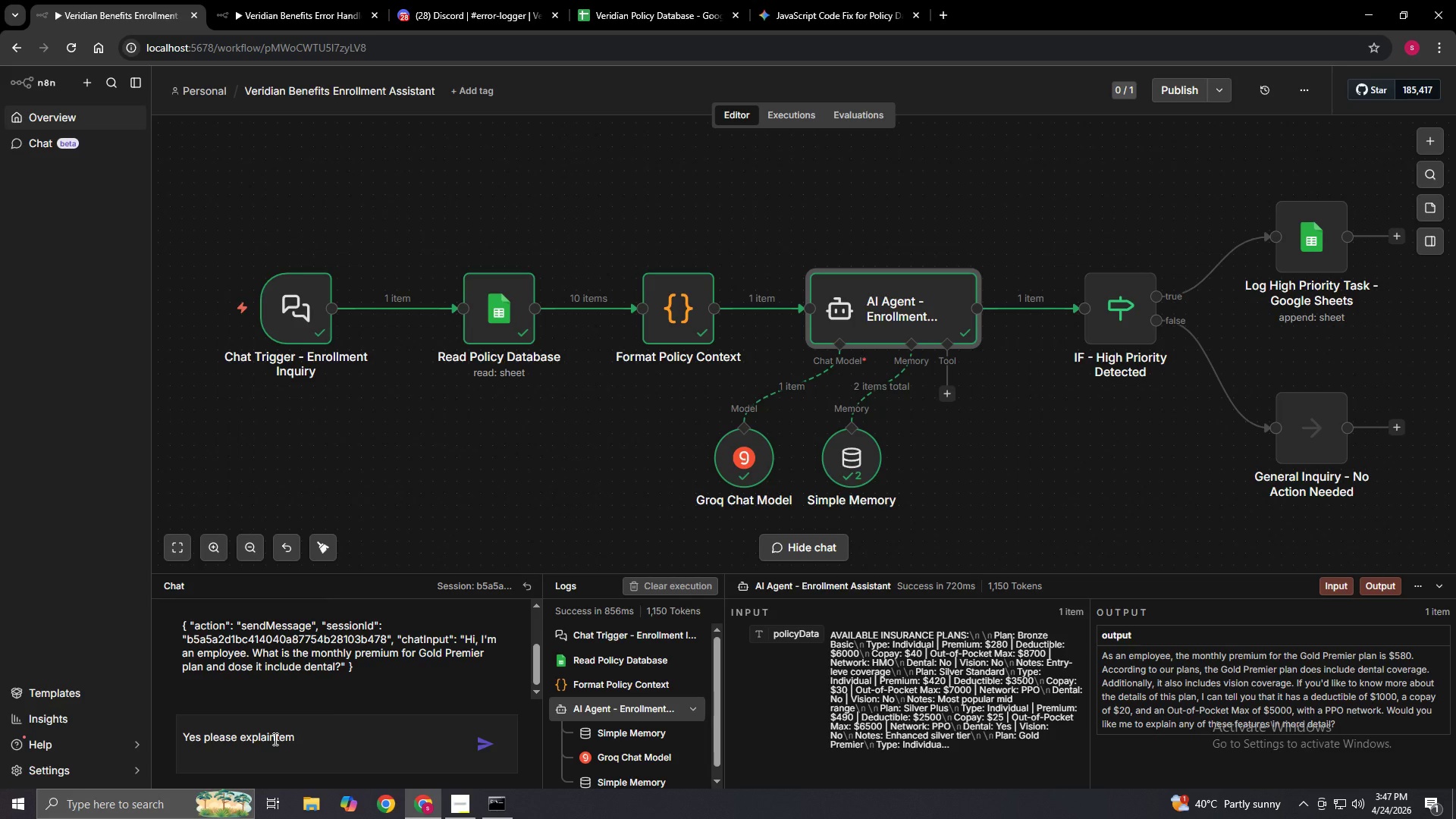 
key(Backspace)
 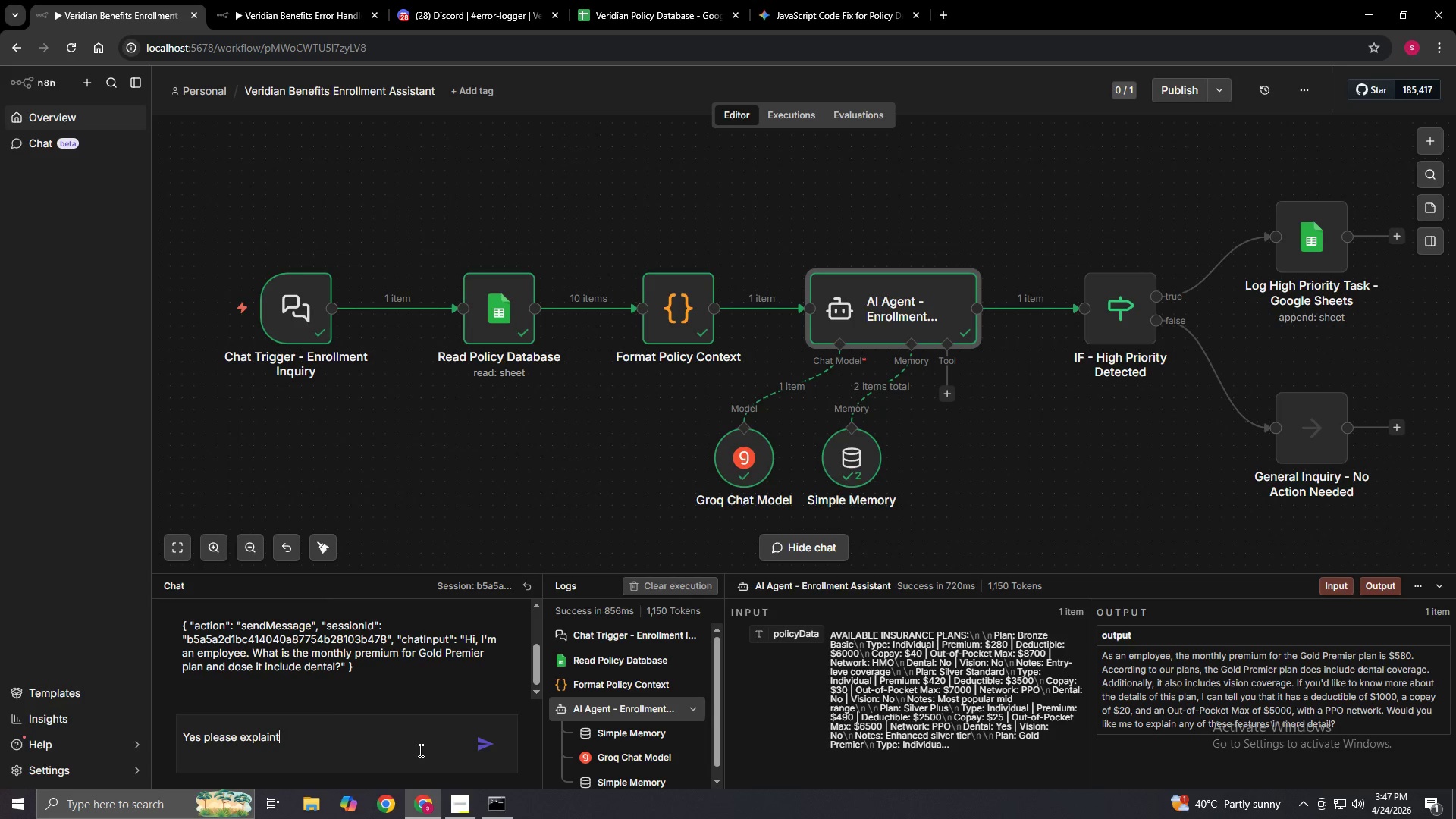 
key(Backspace)
 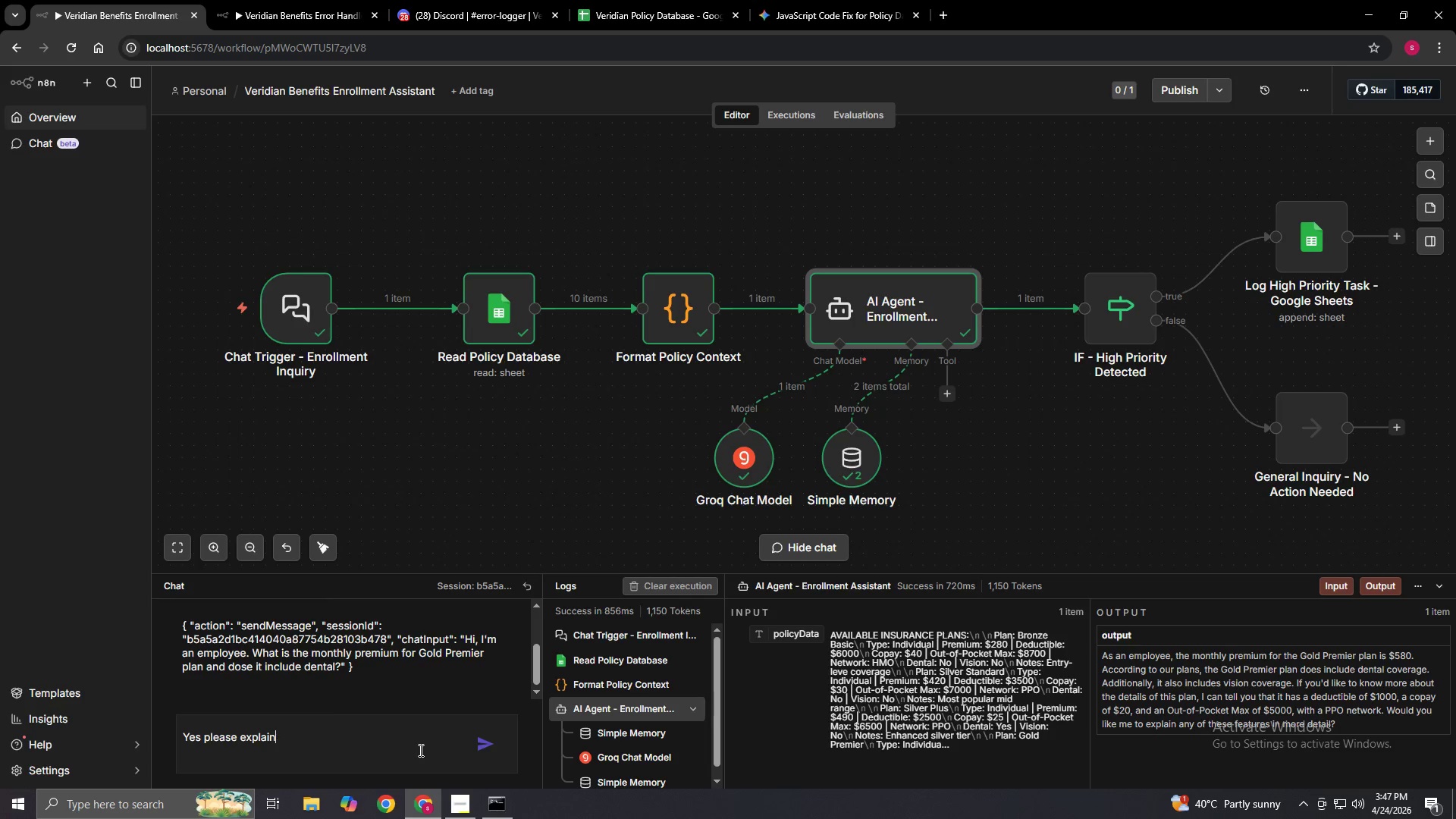 
key(Backspace)
 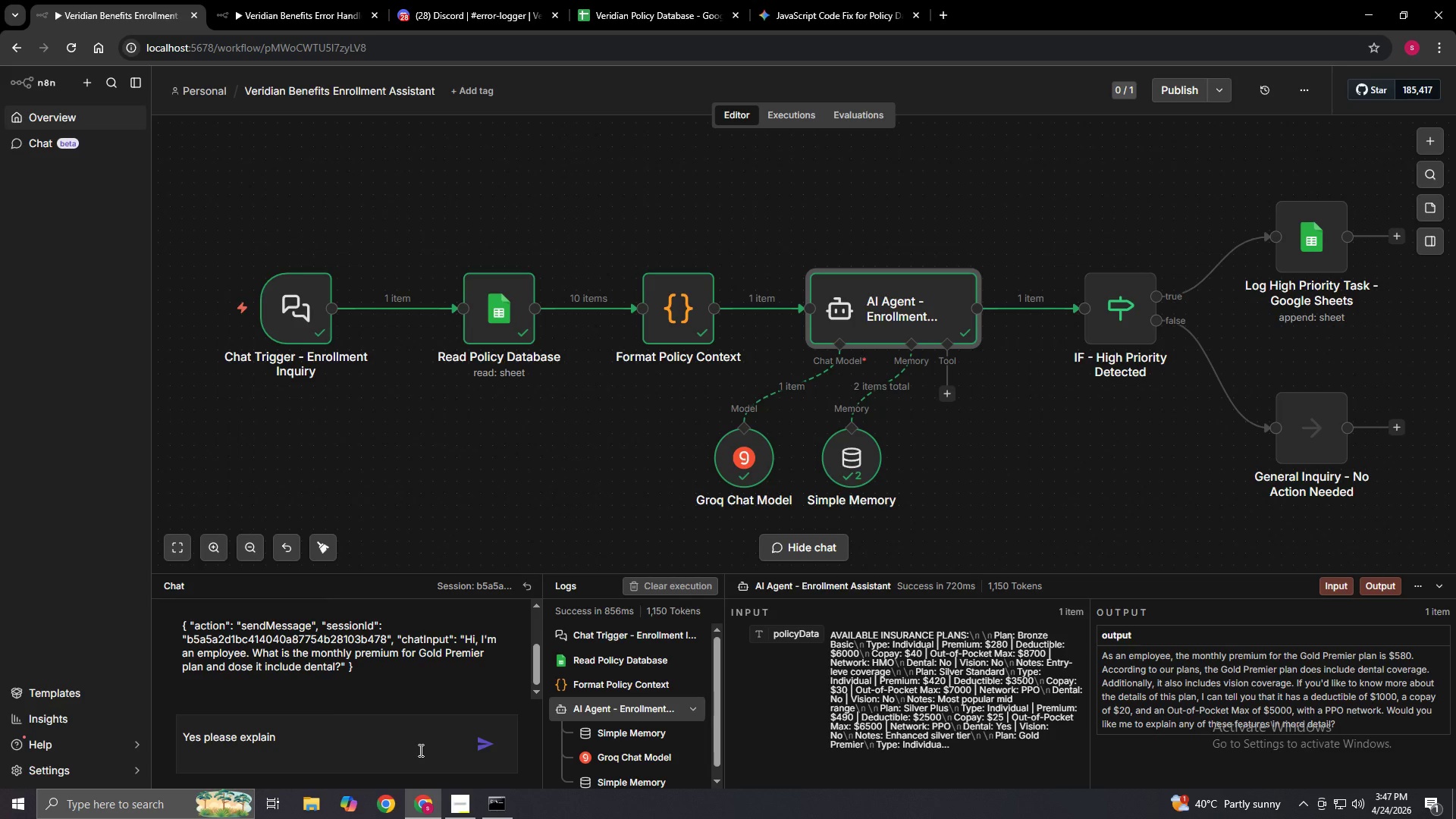 
key(Backspace)
 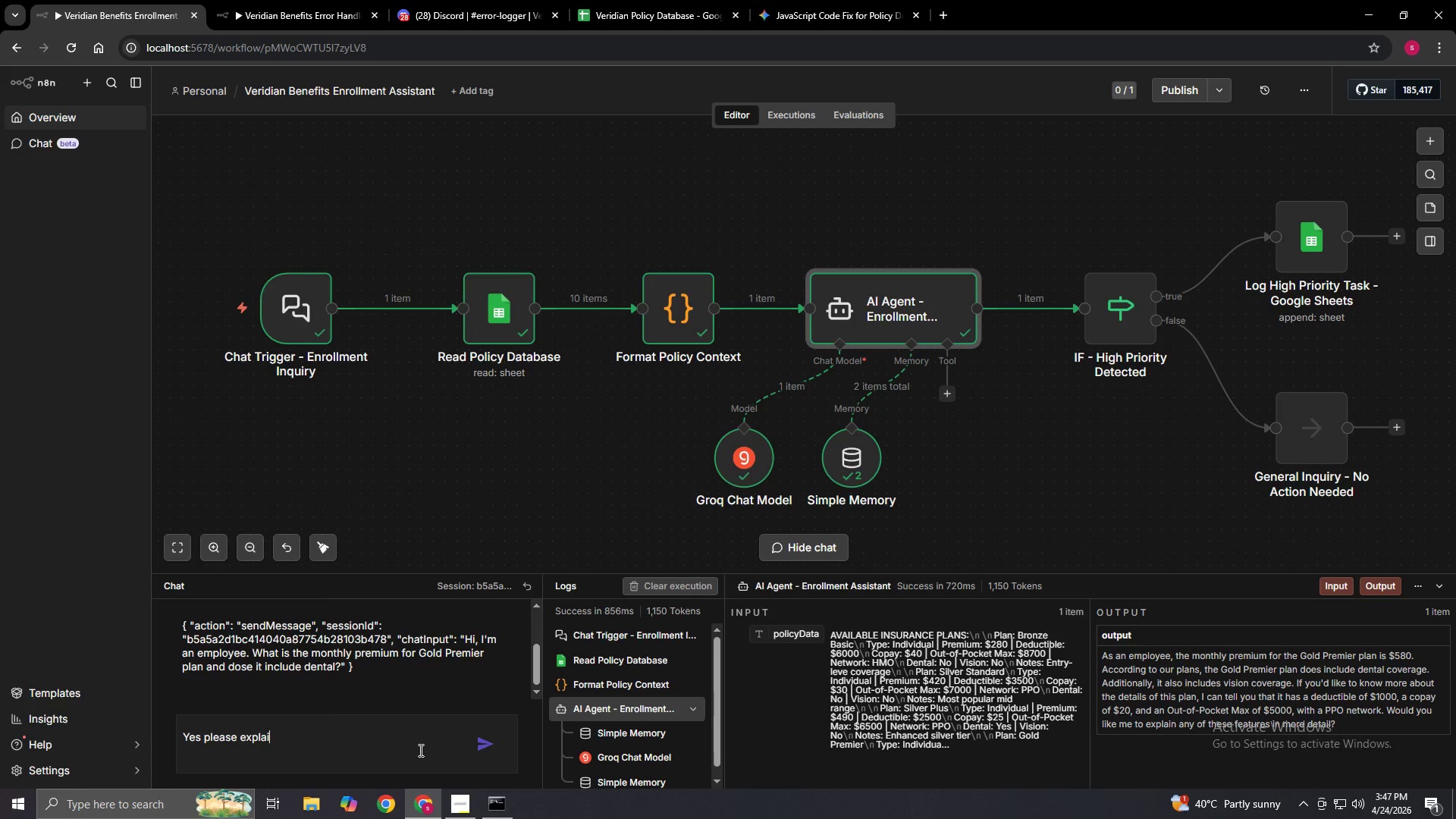 
hold_key(key=Backspace, duration=1.34)
 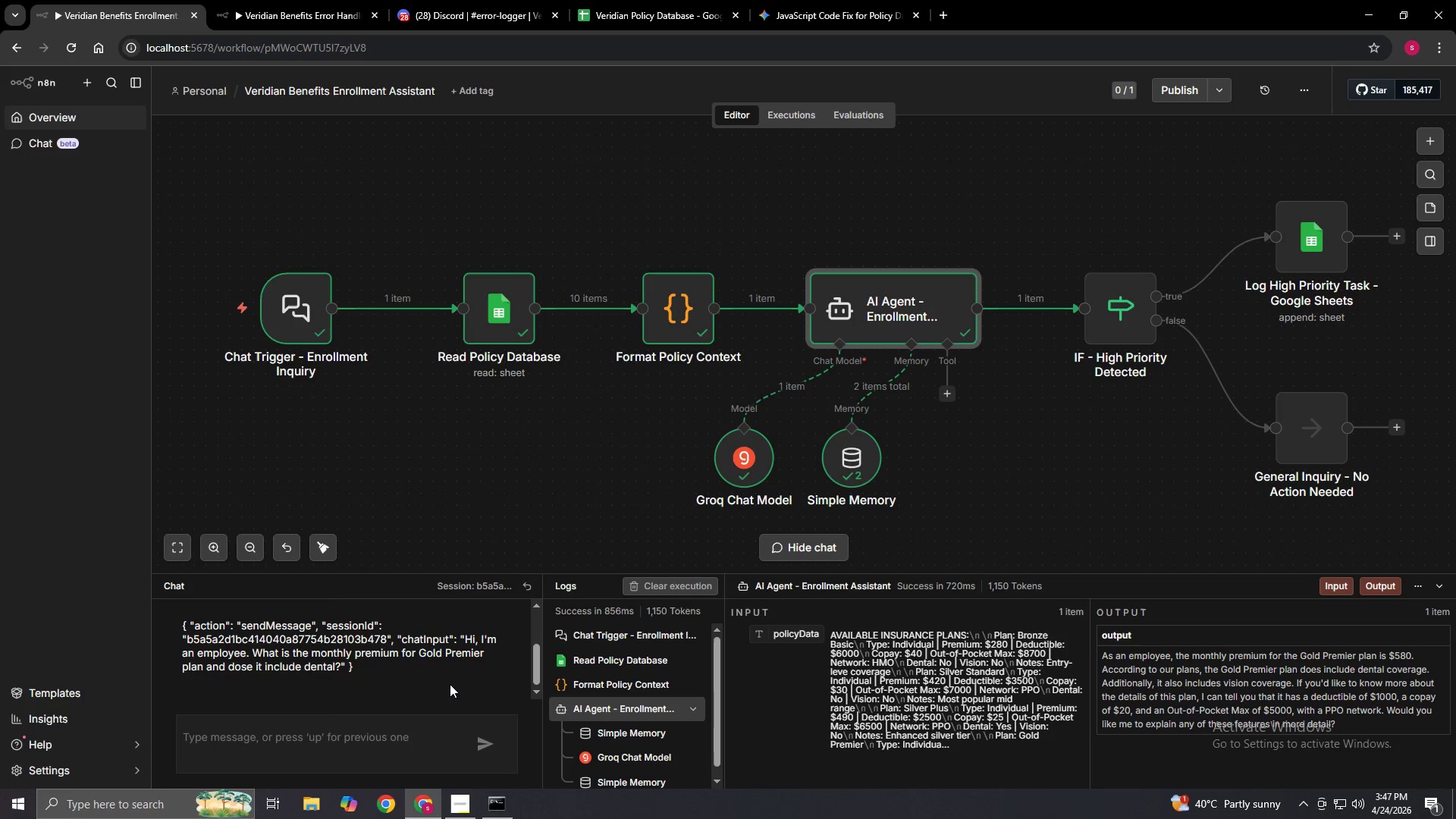 
left_click([450, 684])
 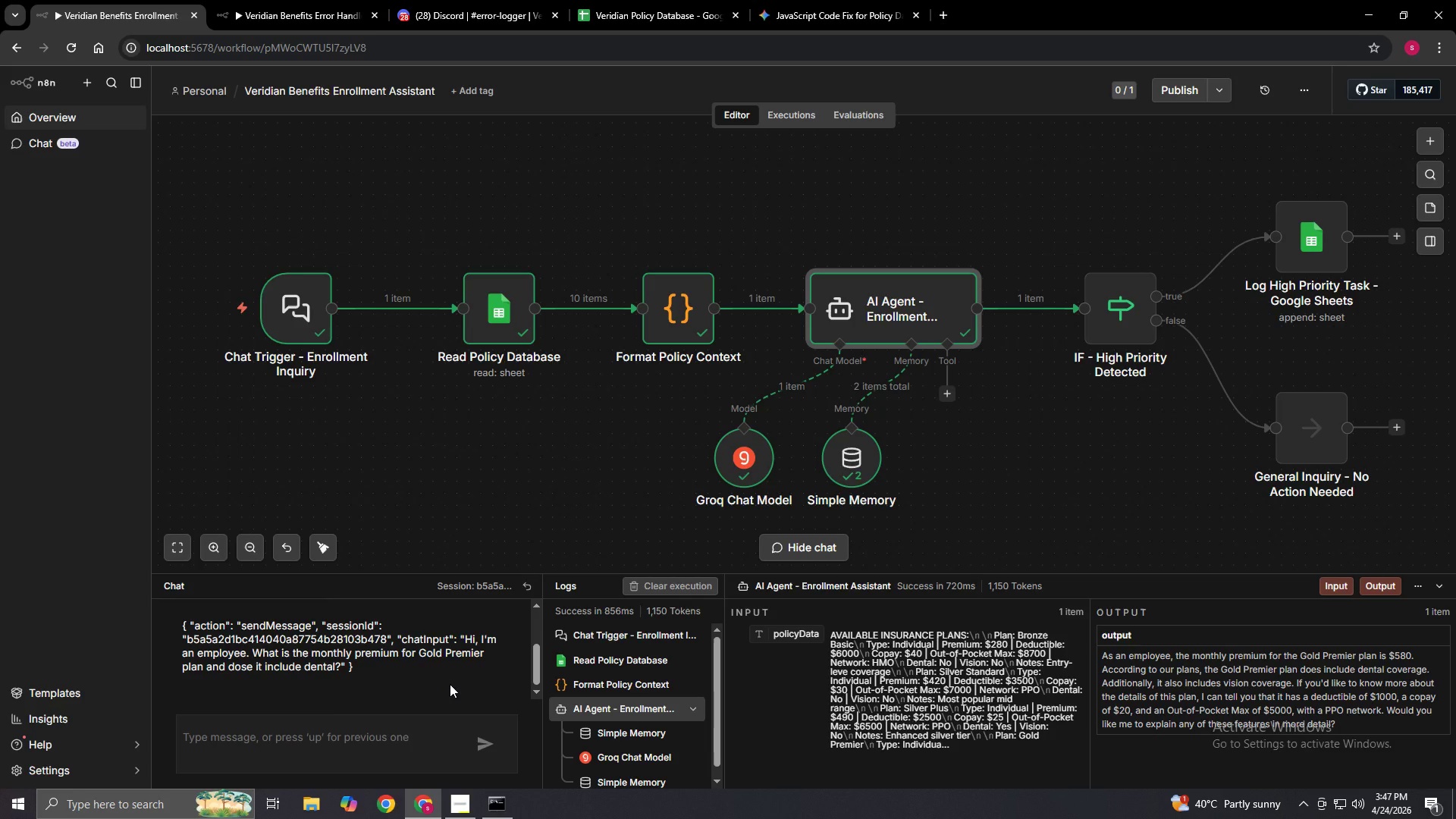 
wait(14.22)
 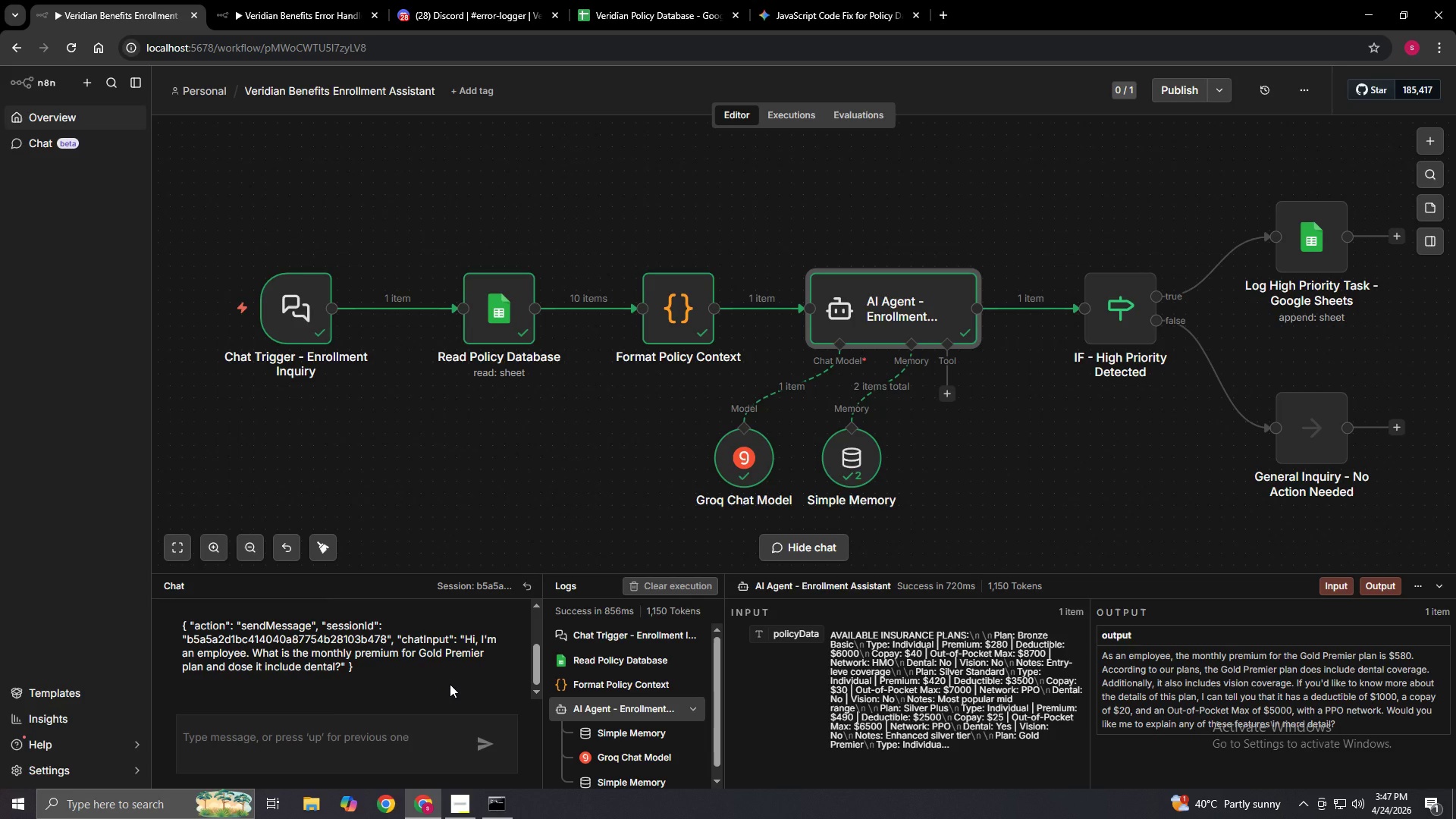 
left_click([524, 474])
 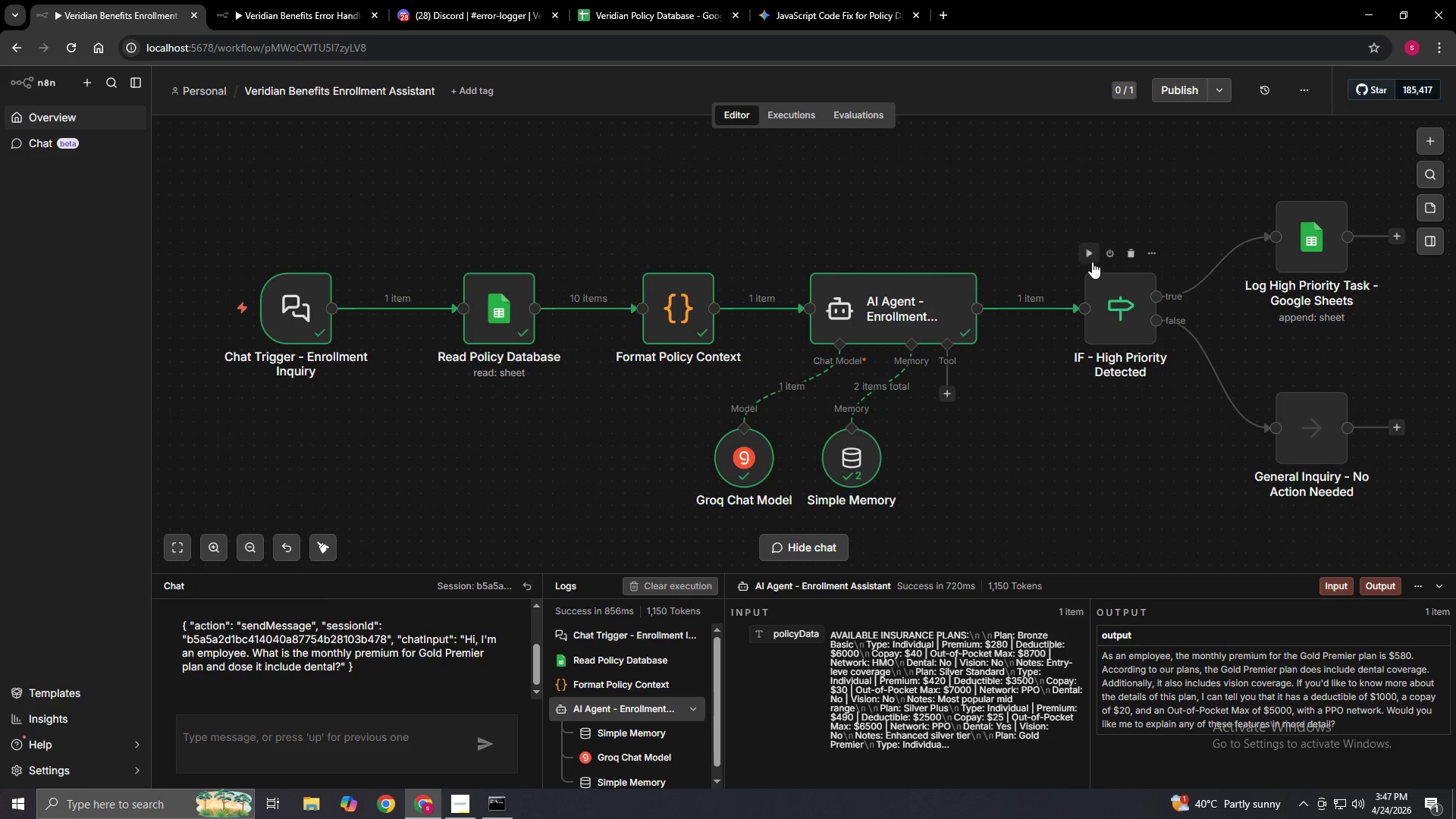 
left_click([1094, 257])
 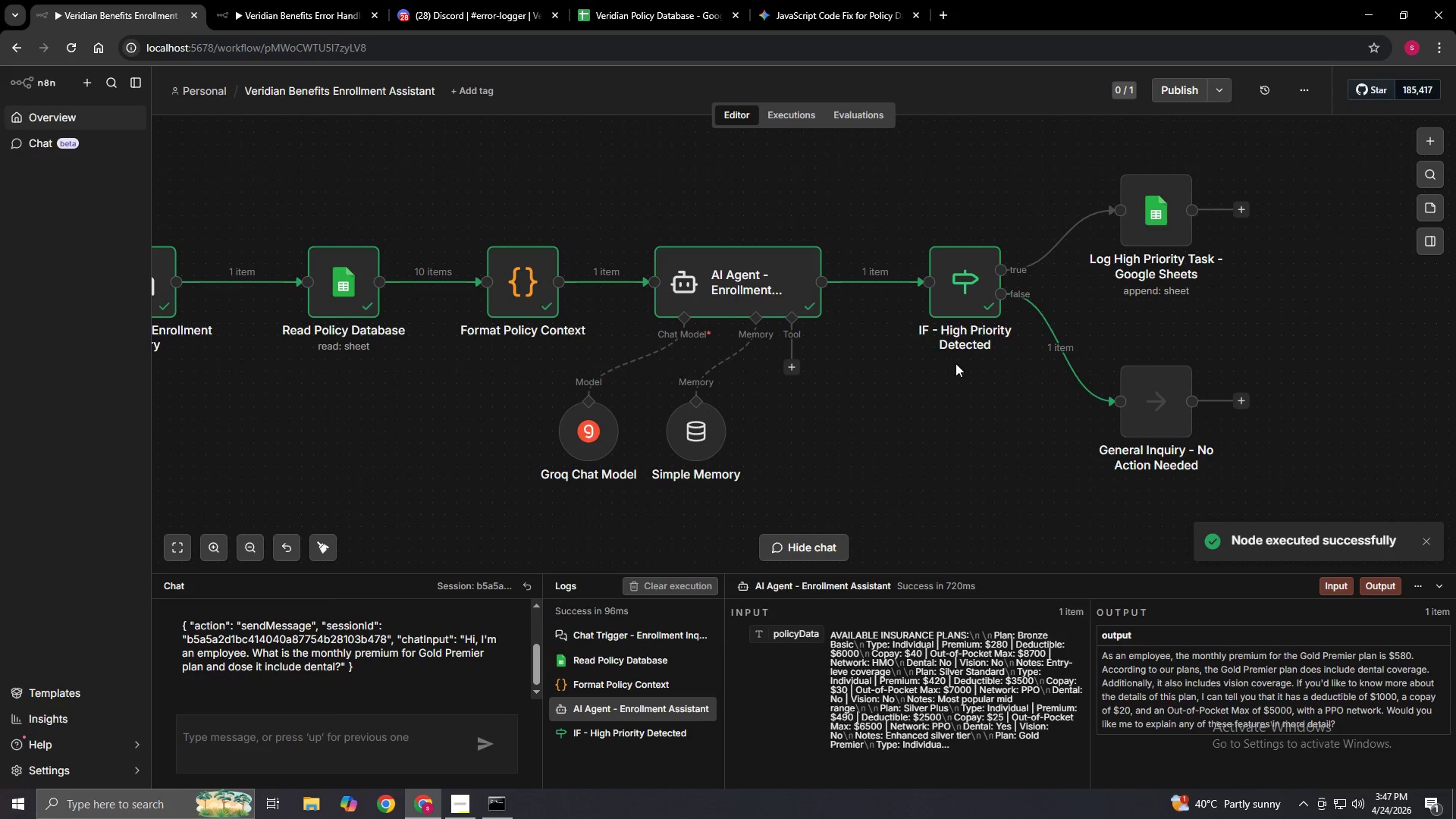 
double_click([965, 287])
 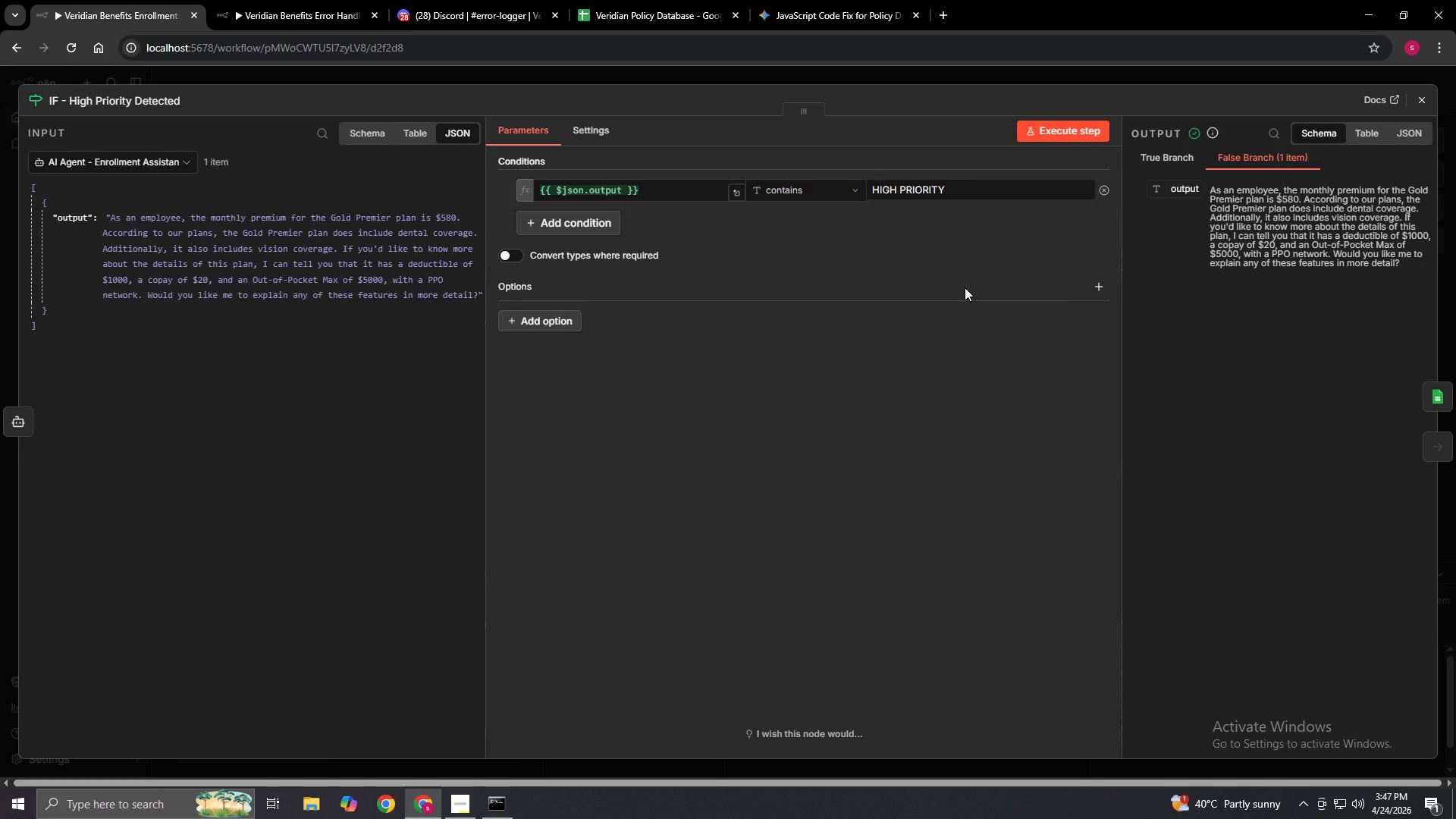 
wait(39.94)
 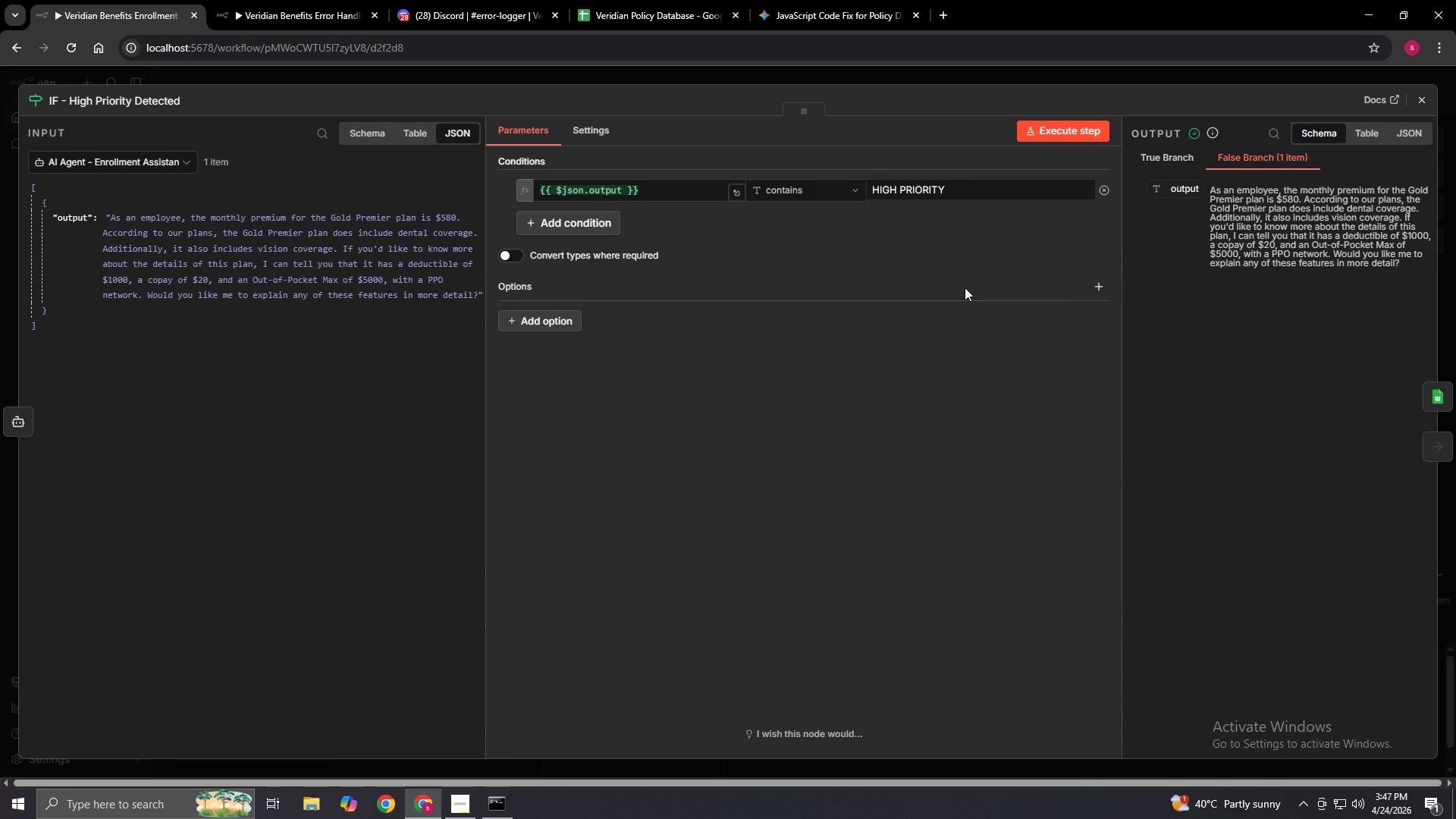 
left_click([1451, 454])
 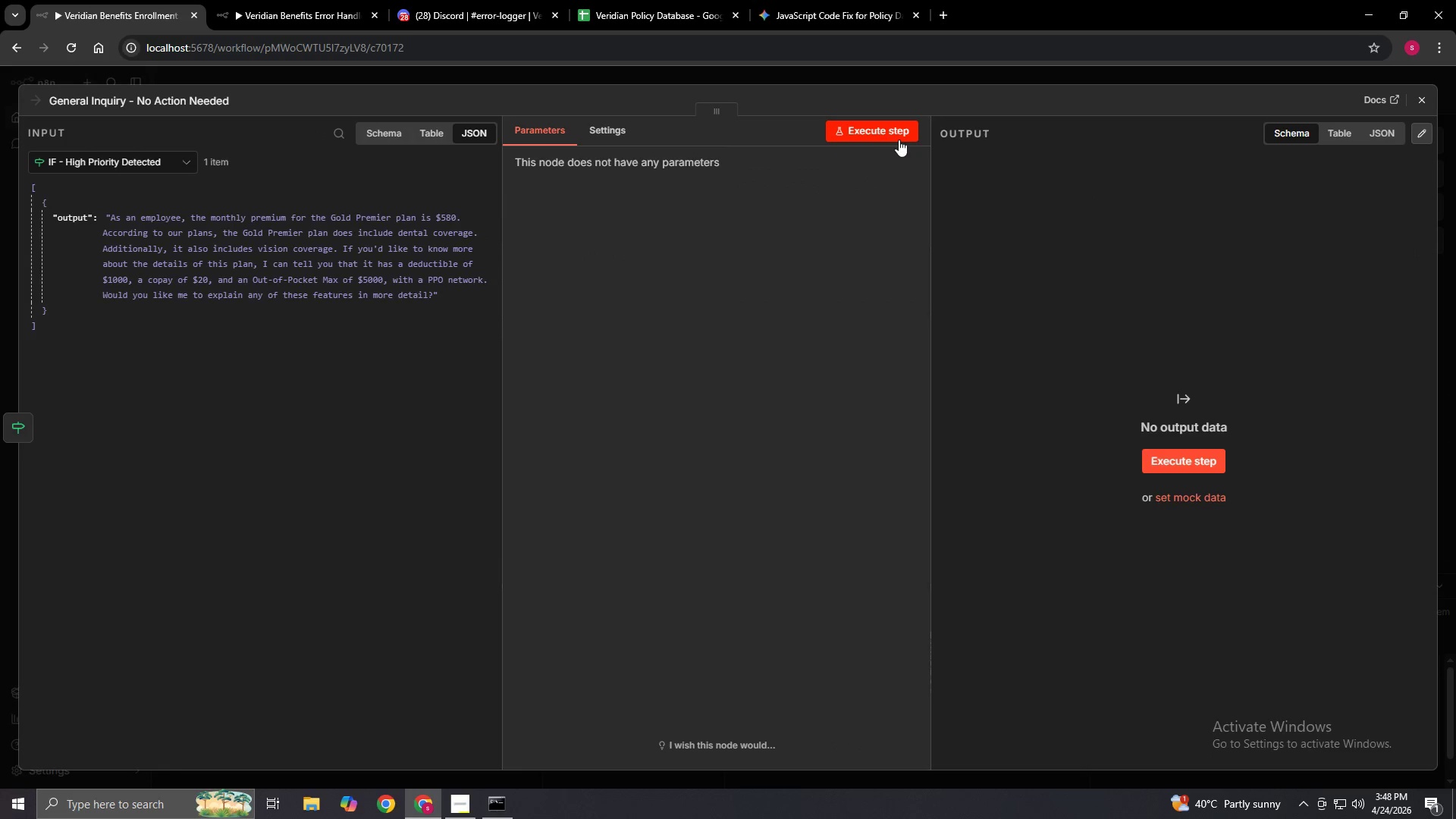 
left_click([876, 129])
 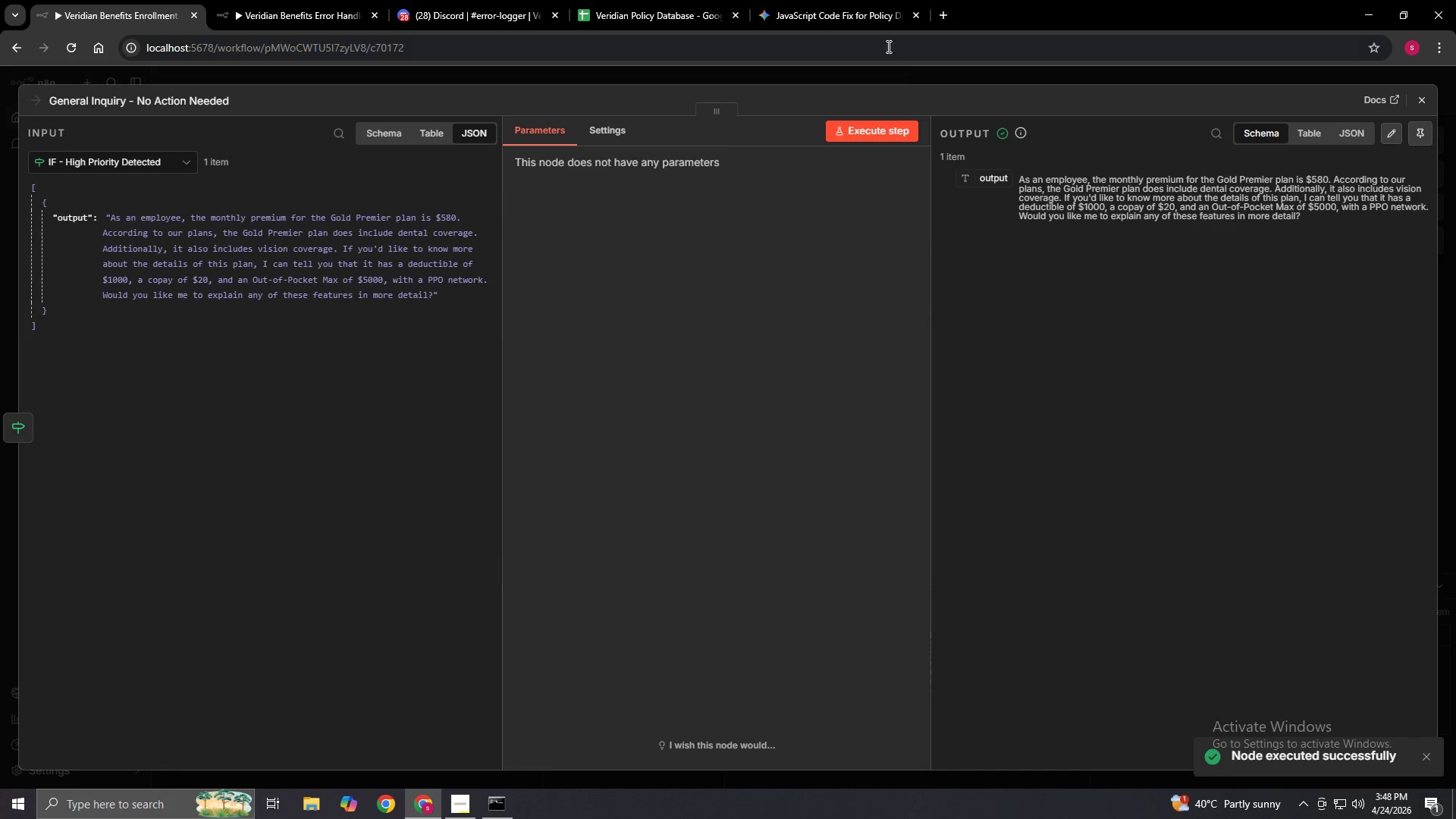 
left_click([917, 19])
 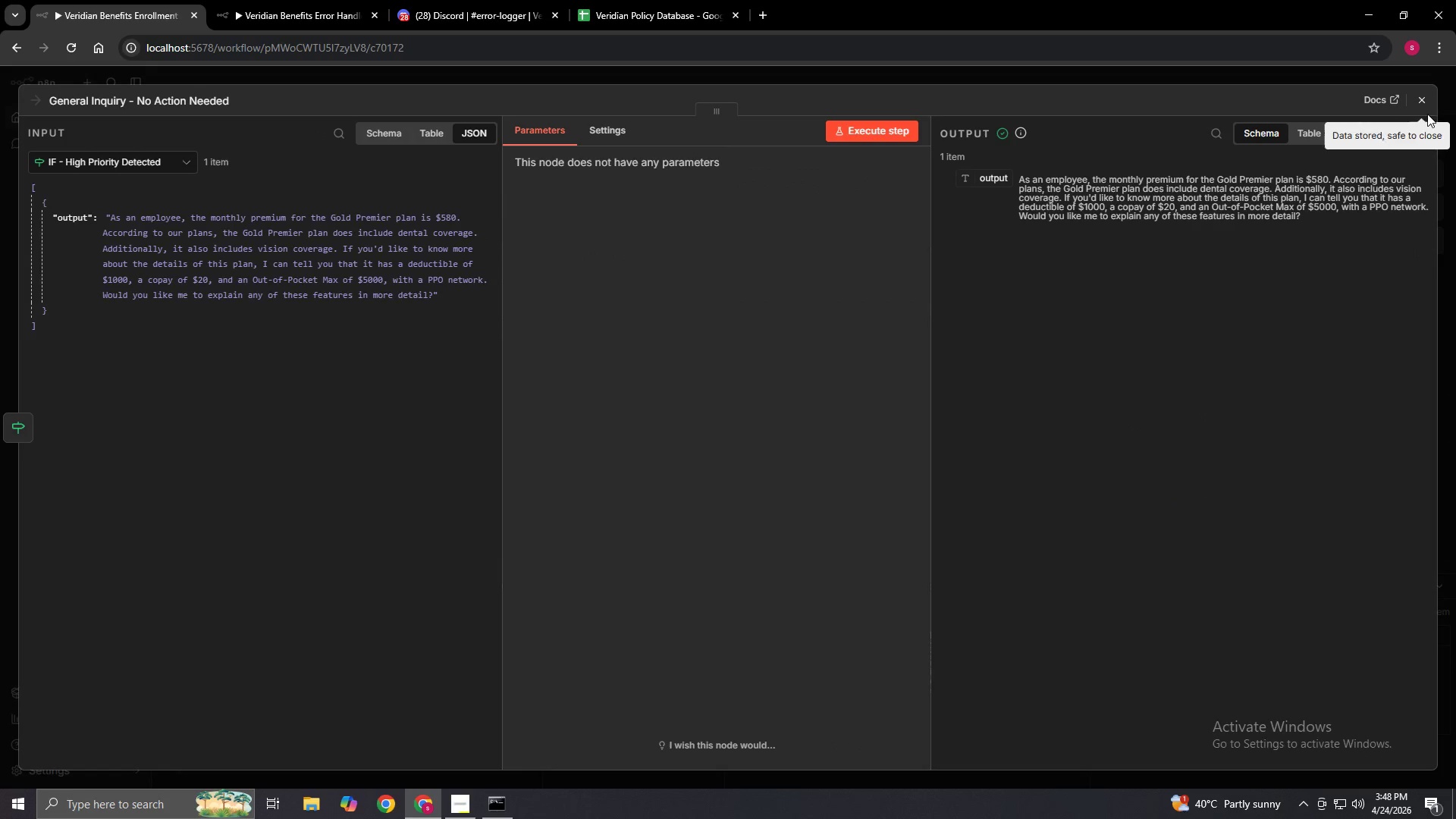 
left_click([1423, 100])
 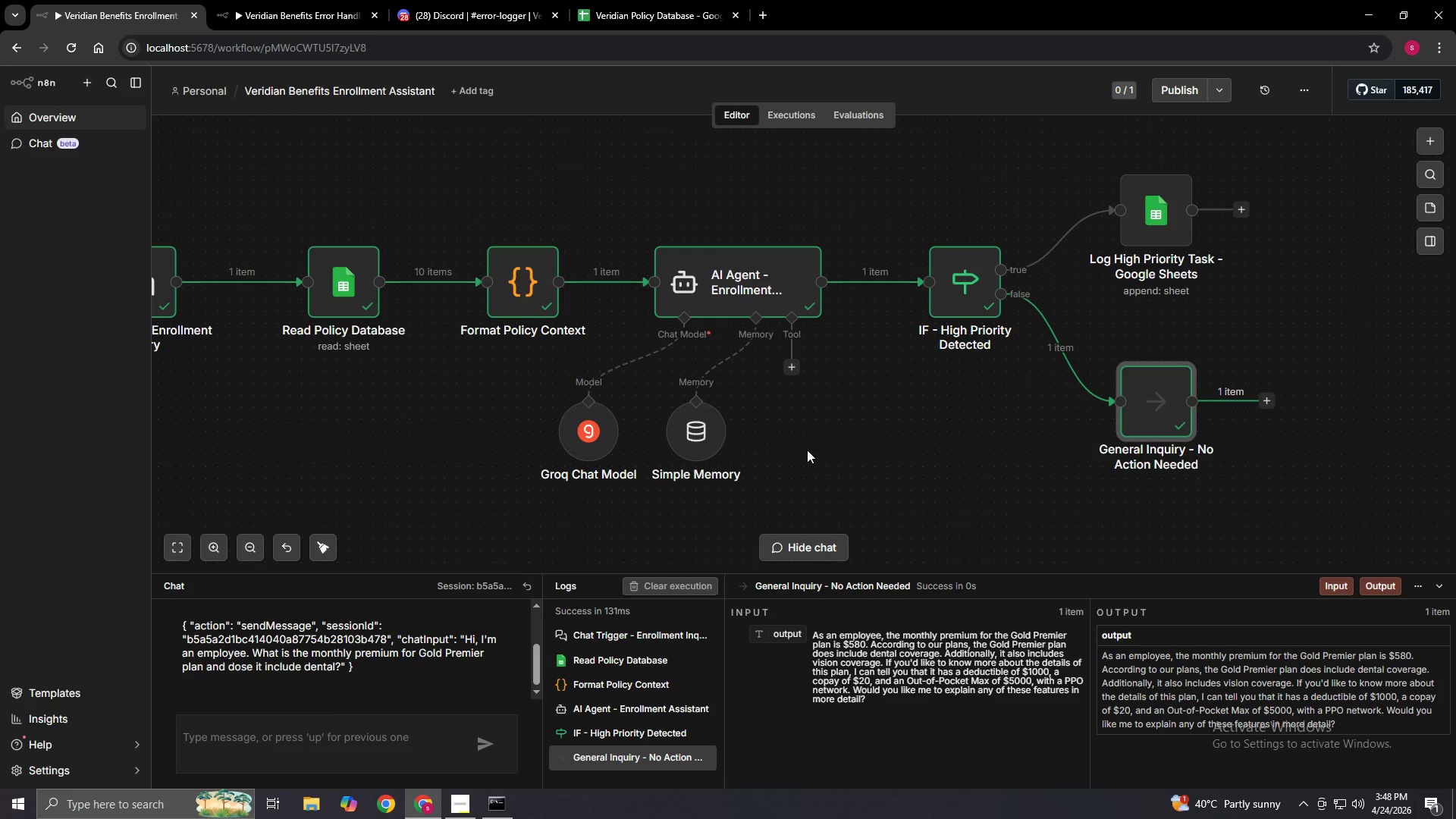 
mouse_move([943, 476])
 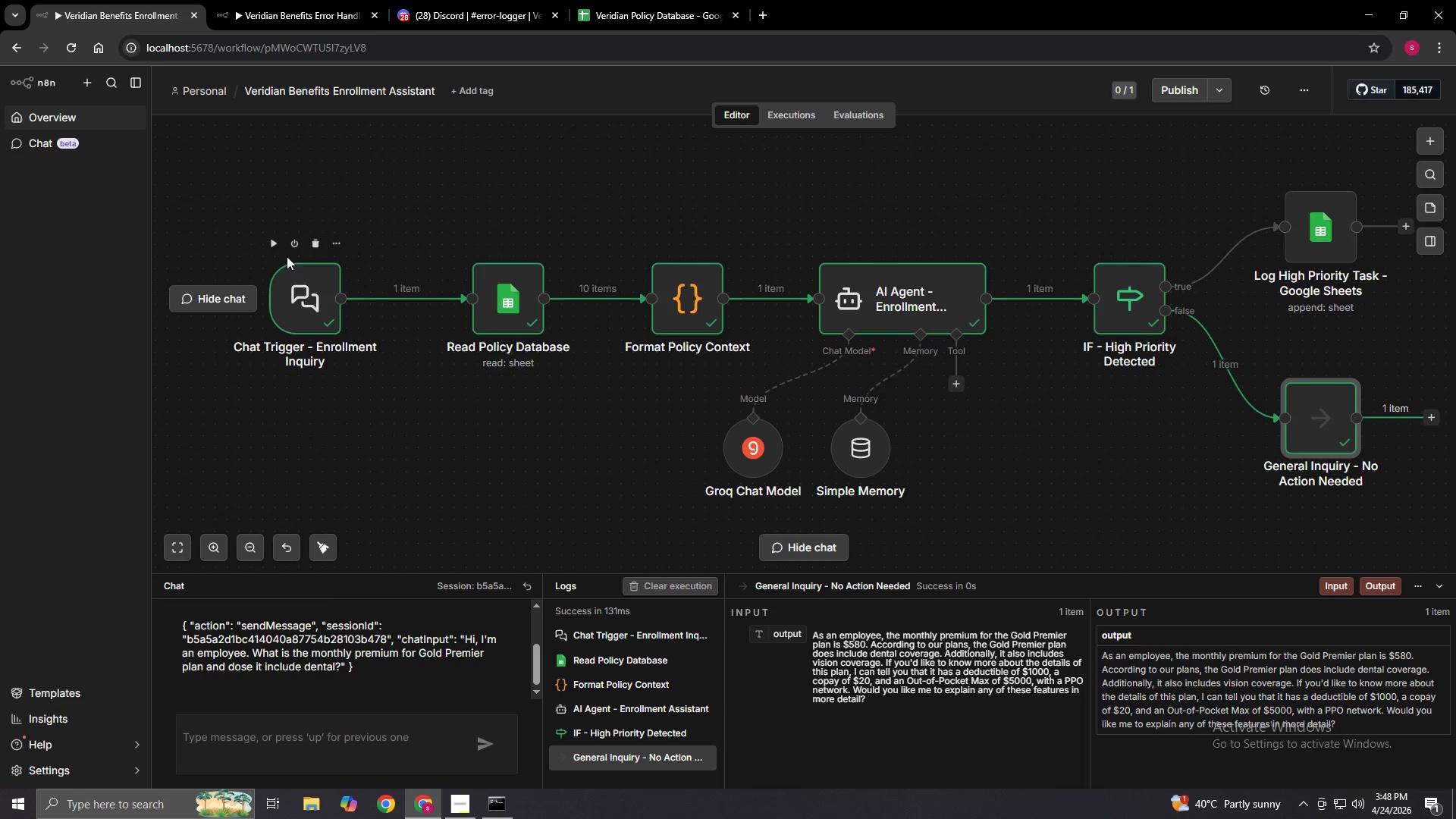 
mouse_move([271, 255])
 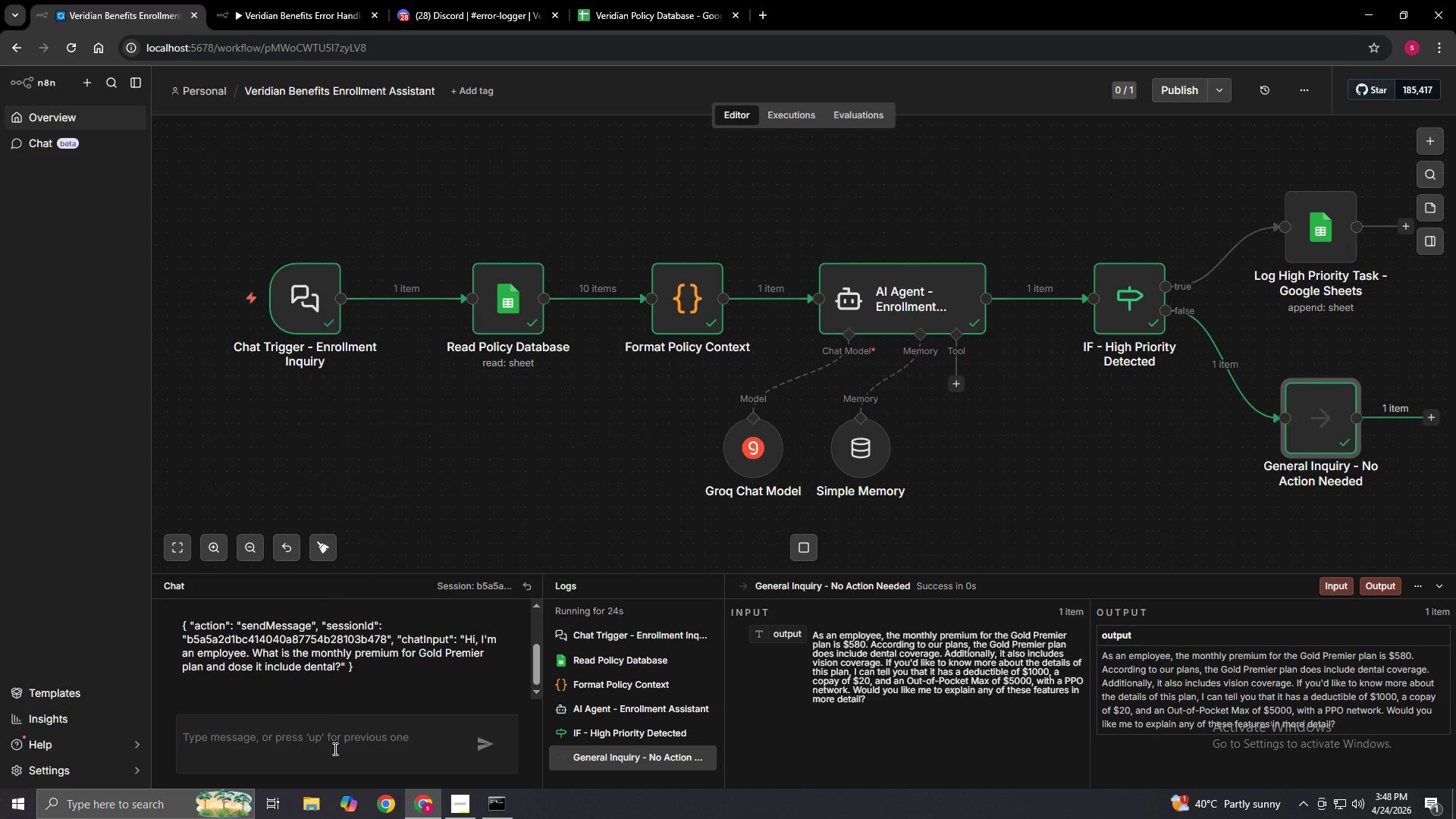 
wait(30.46)
 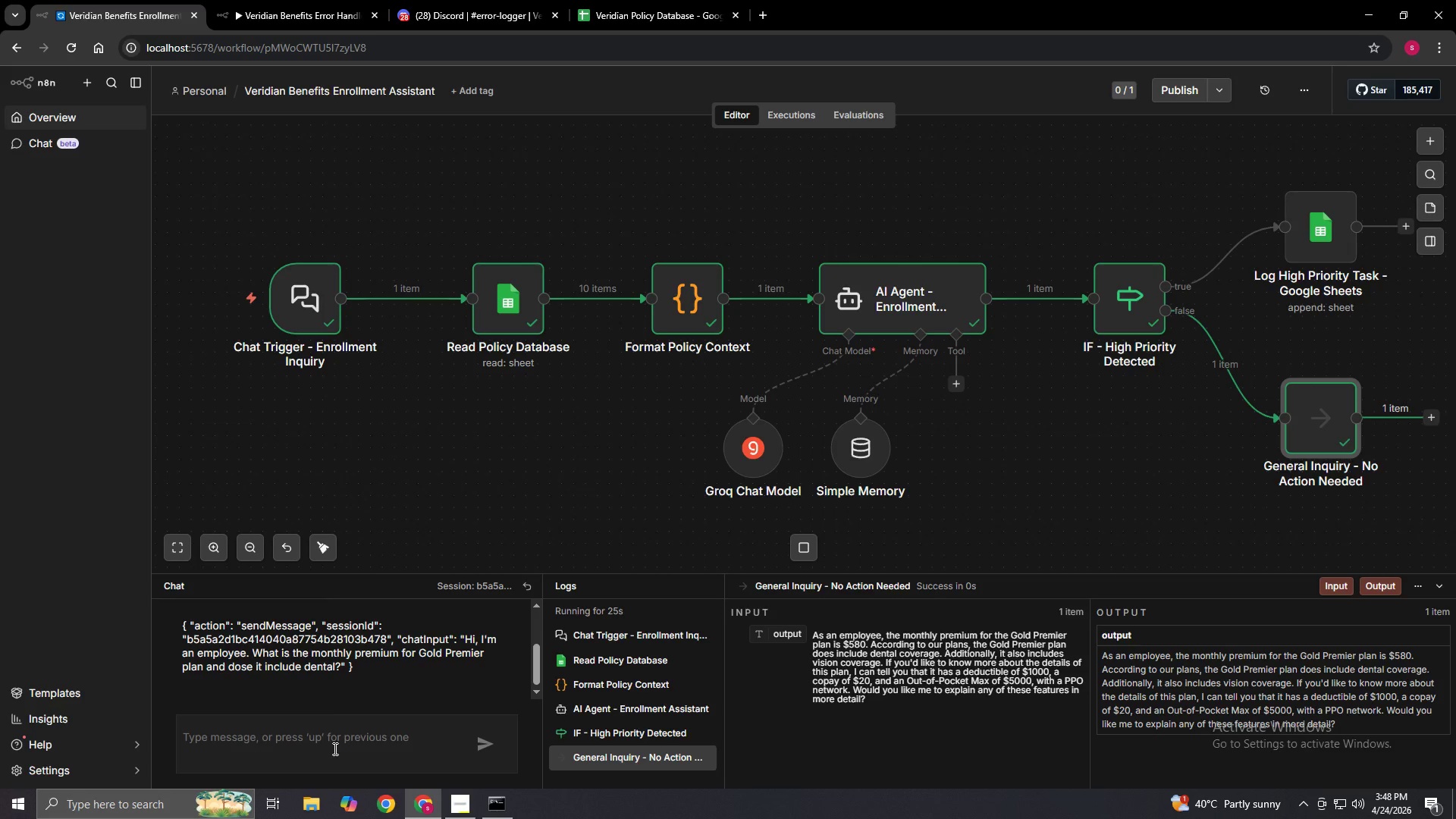 
type(In)
key(Backspace)
type('m an employer looking to set up a family plan for employees.What options do )
 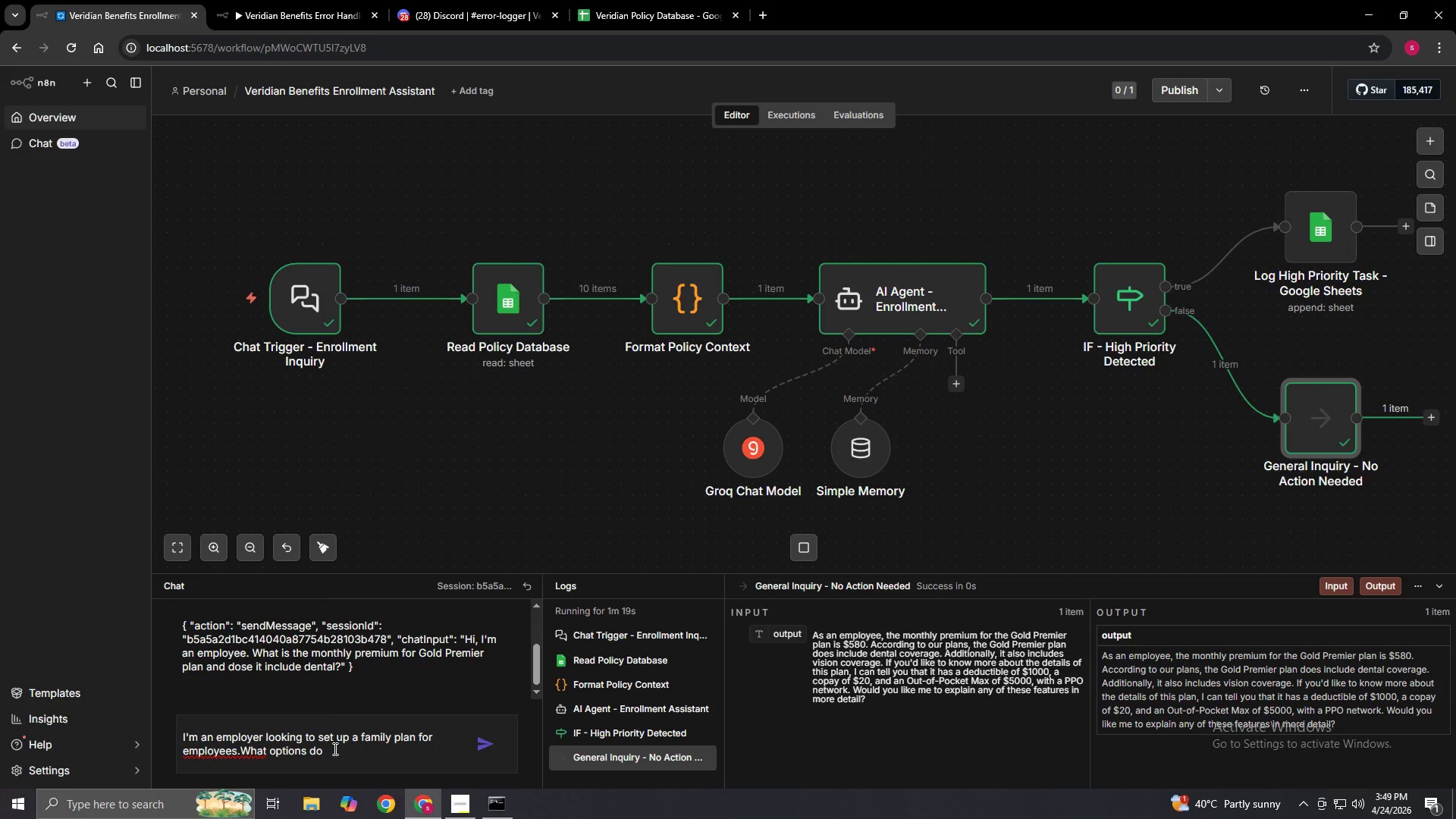 
hold_key(key=ArrowLeft, duration=0.83)
 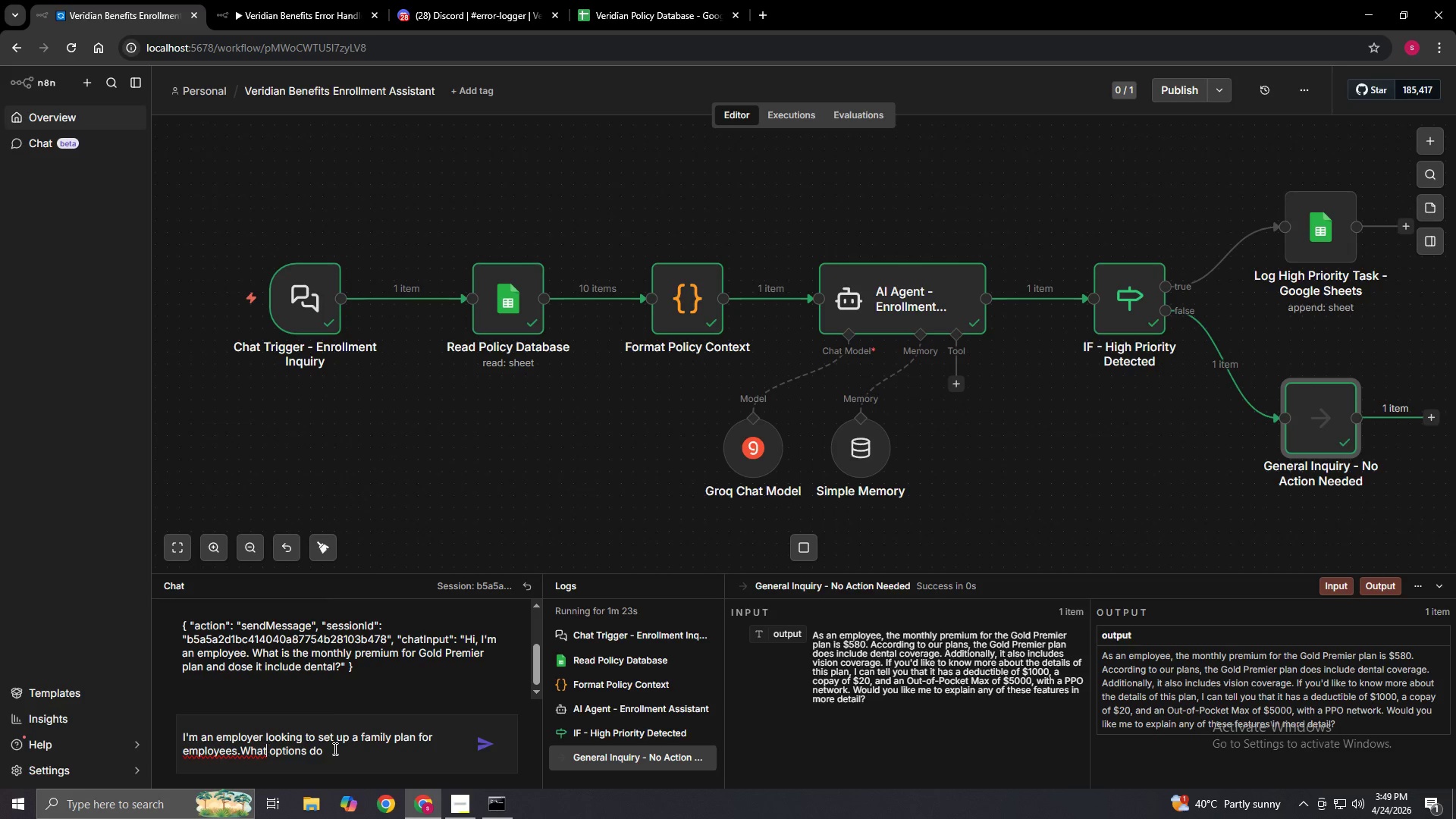 
key(ArrowLeft)
 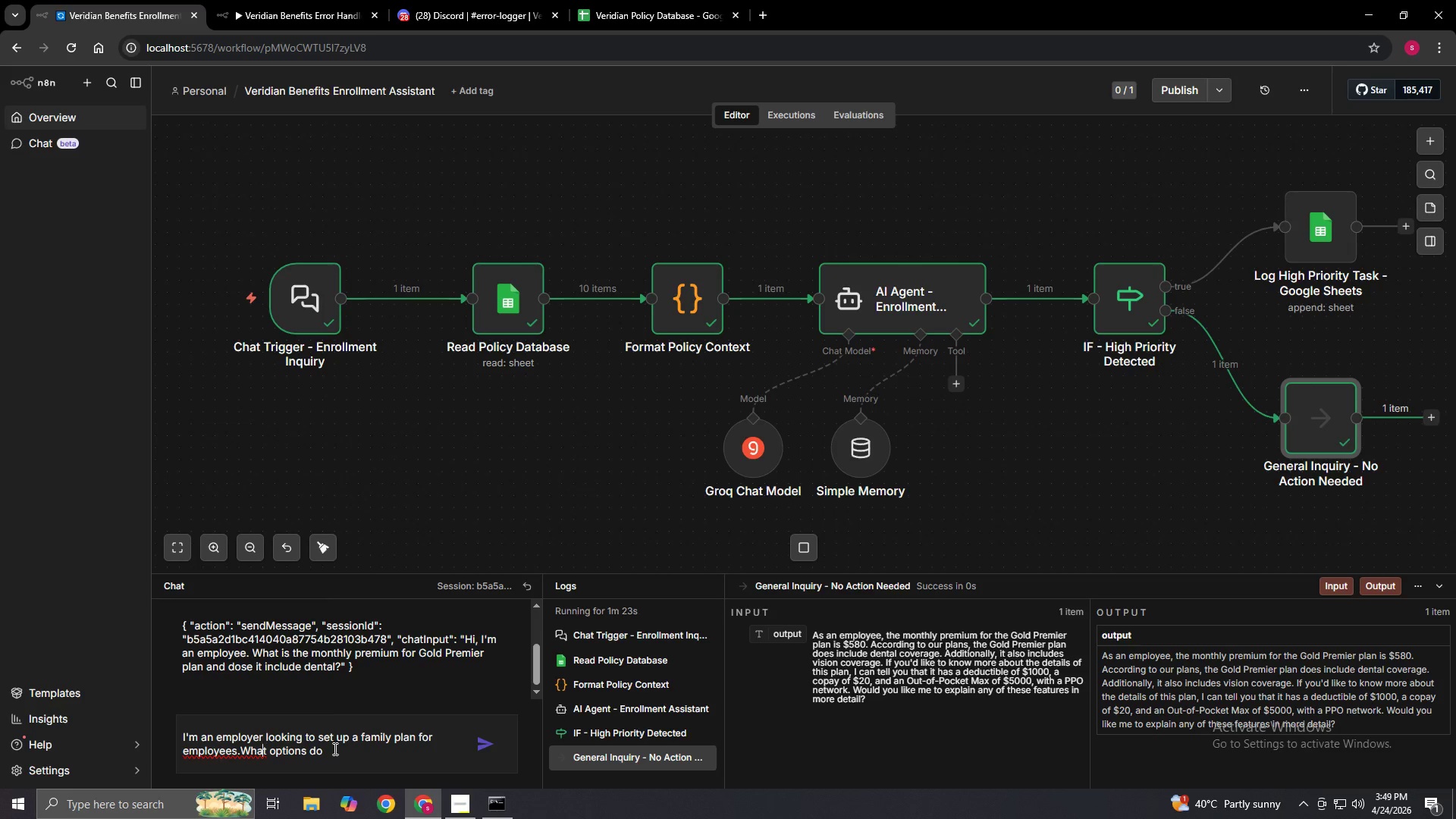 
key(ArrowLeft)
 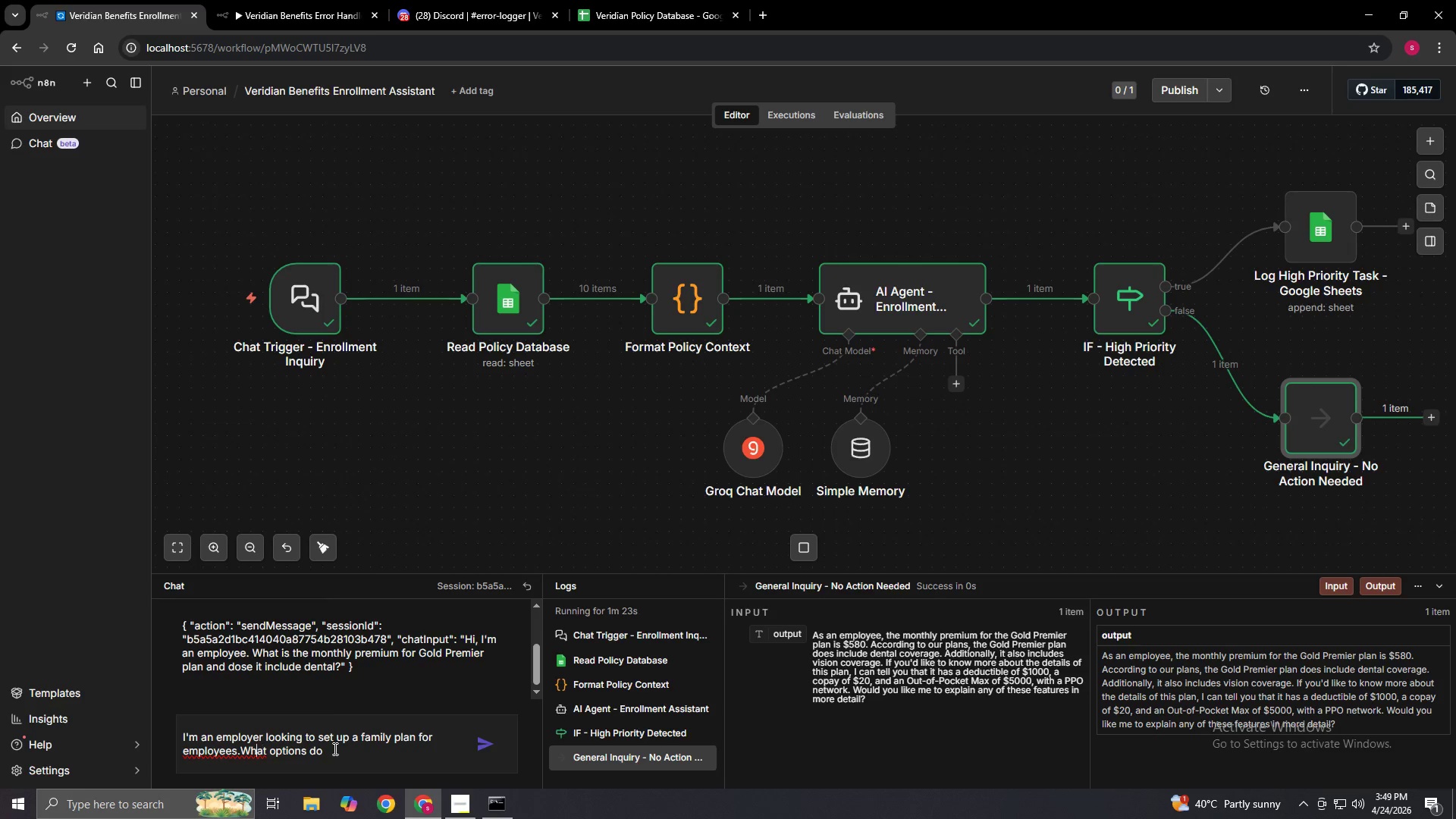 
key(ArrowLeft)
 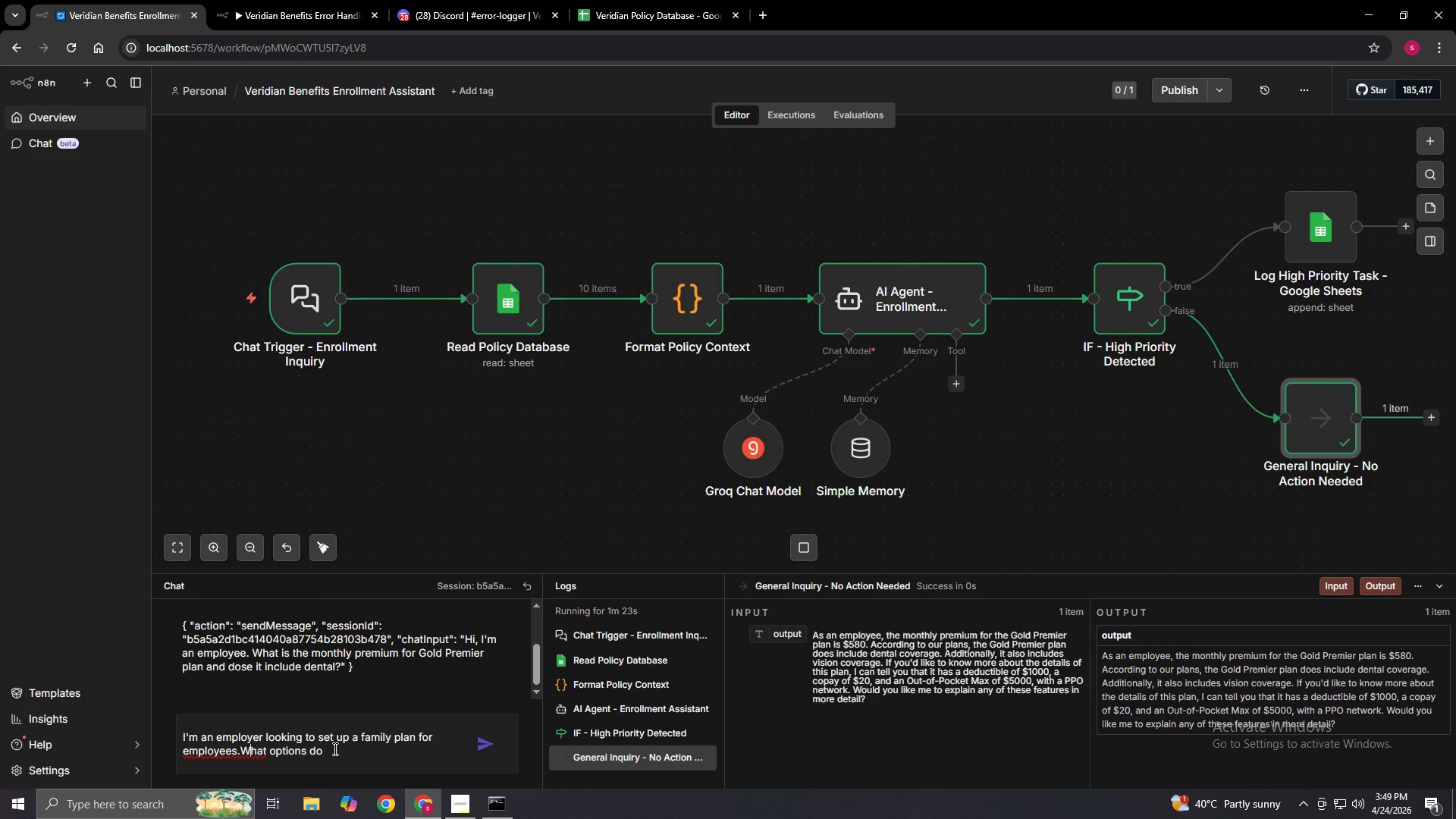 
key(ArrowLeft)
 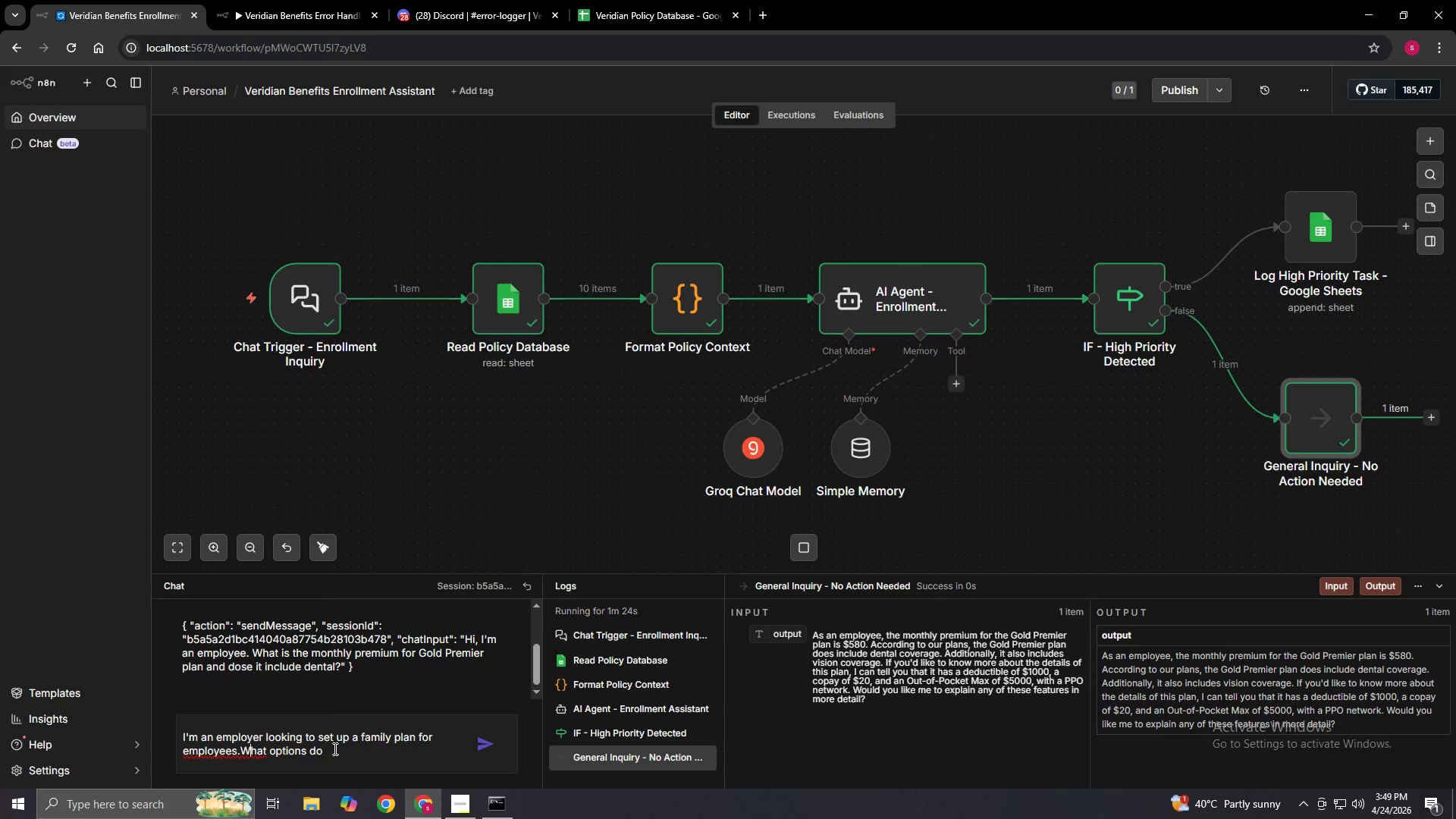 
key(ArrowLeft)
 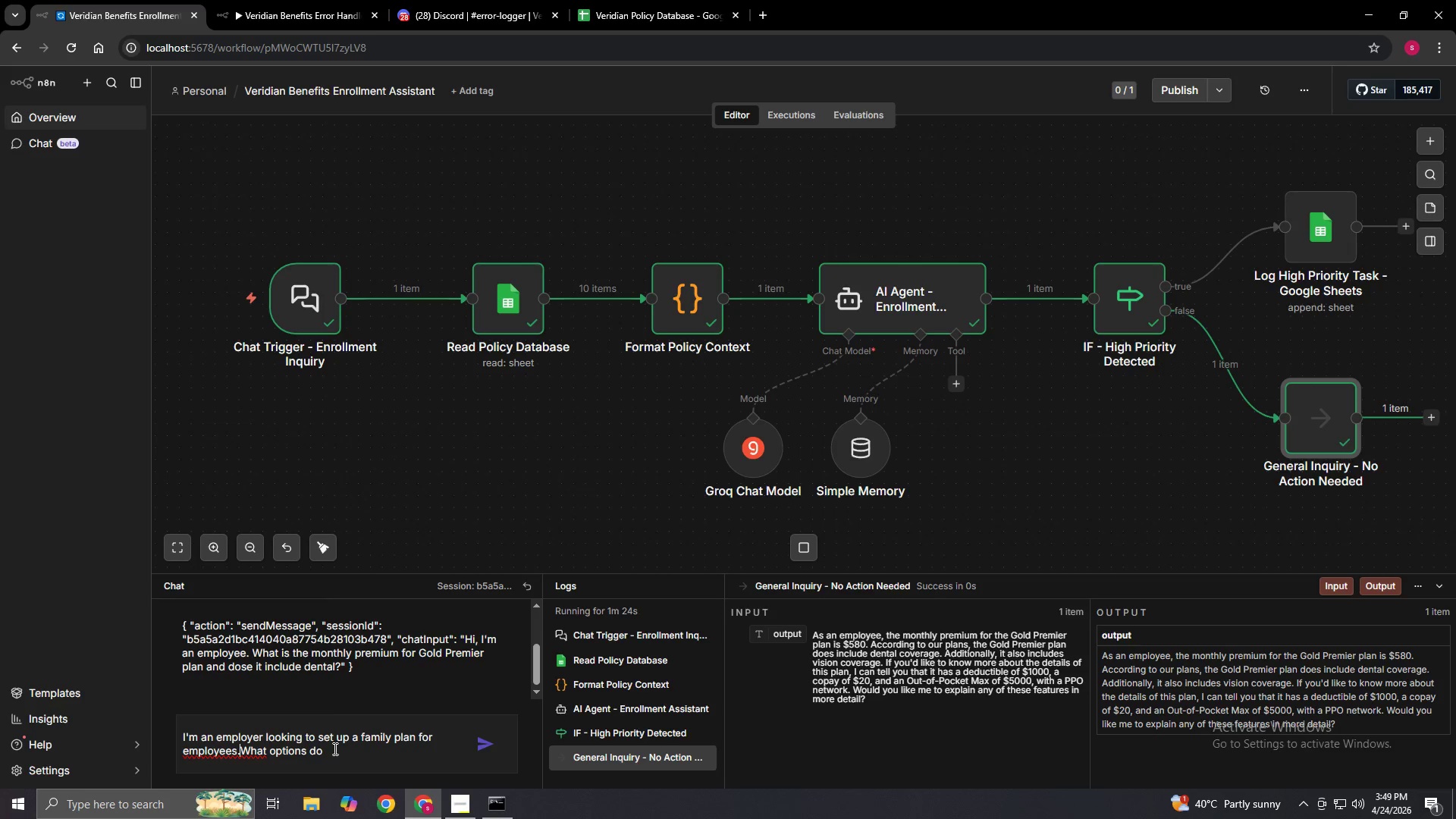 
key(ArrowLeft)
 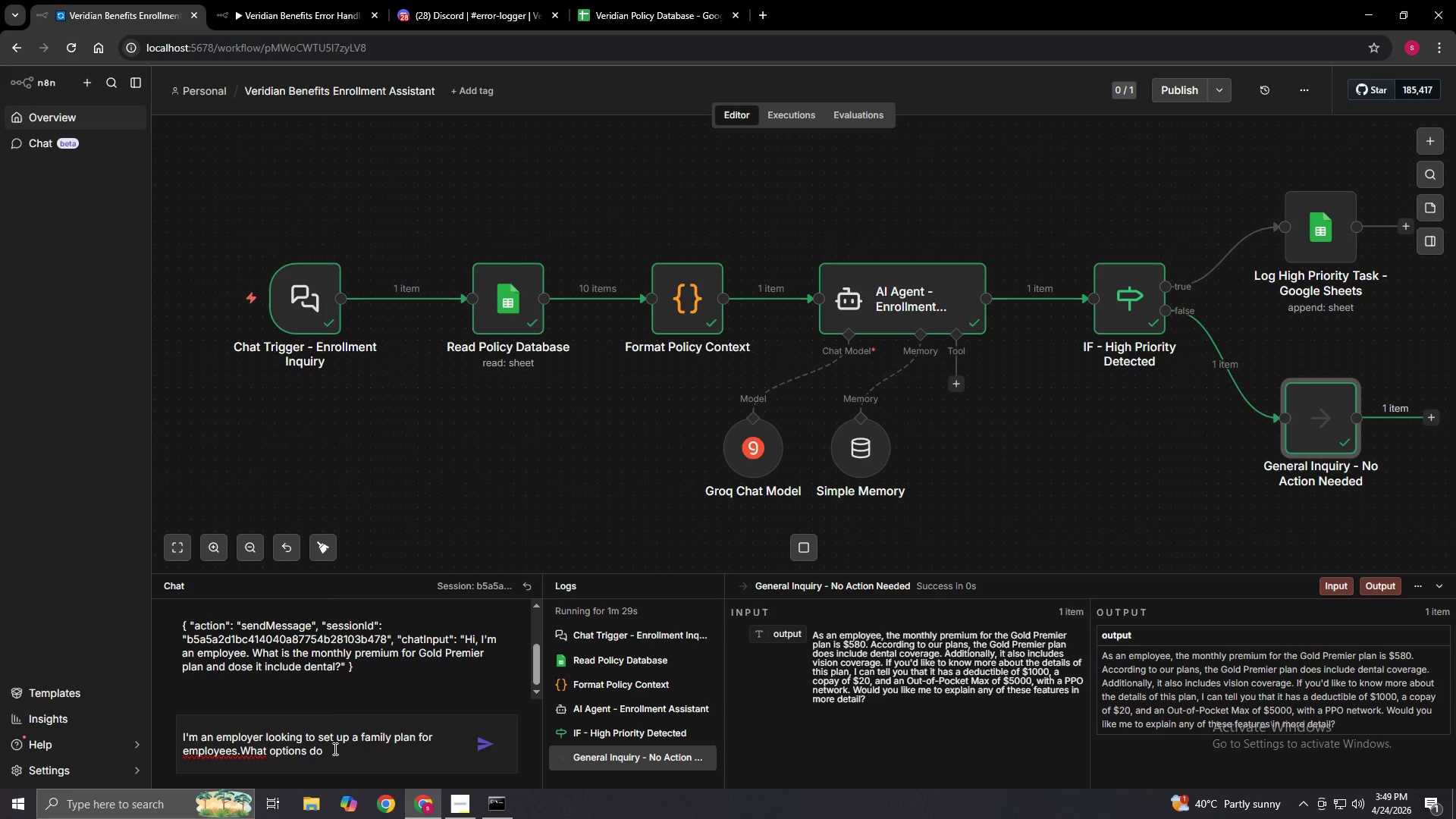 
wait(6.7)
 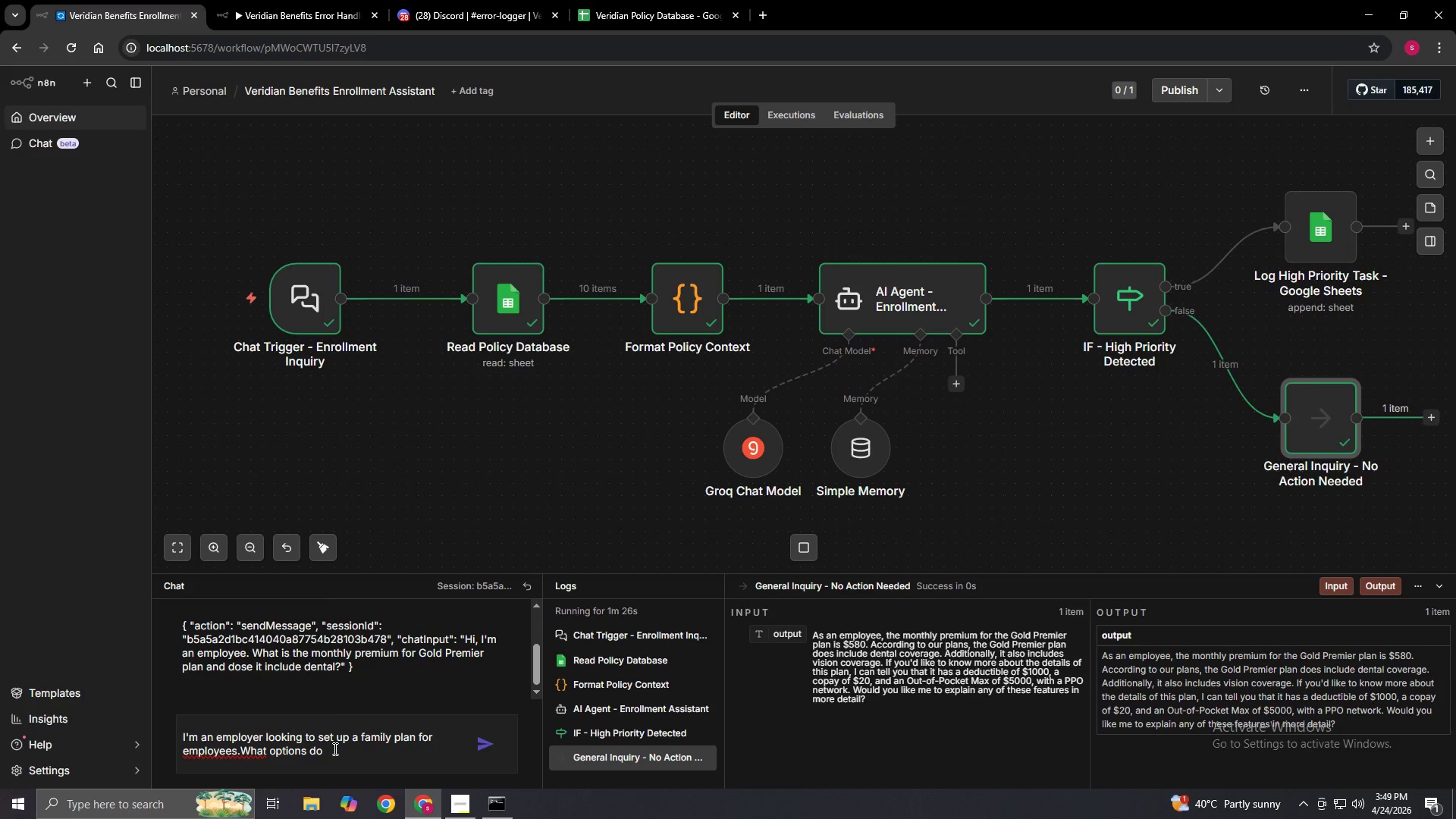 
key(Space)
 